 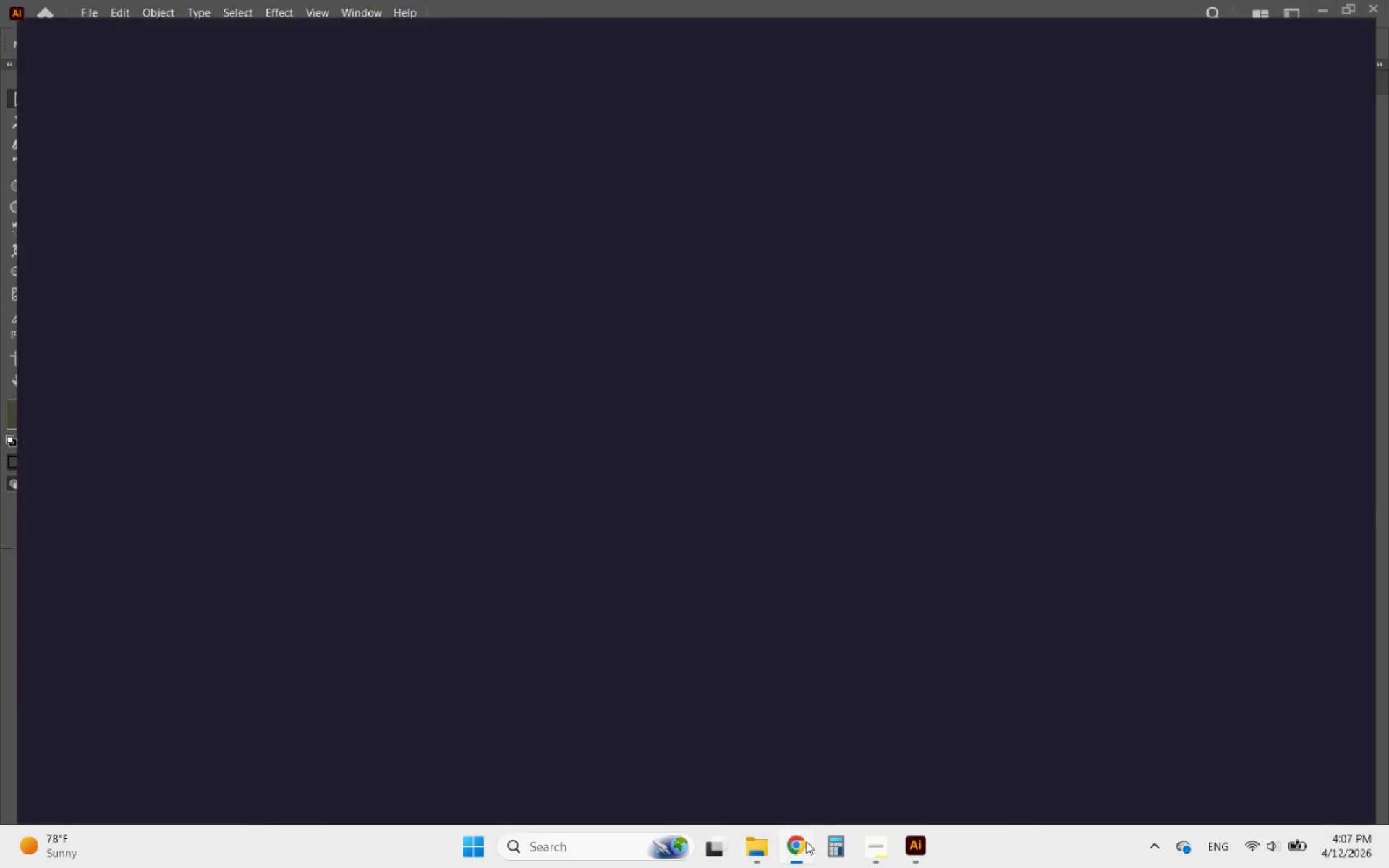 
left_click([1260, 59])
 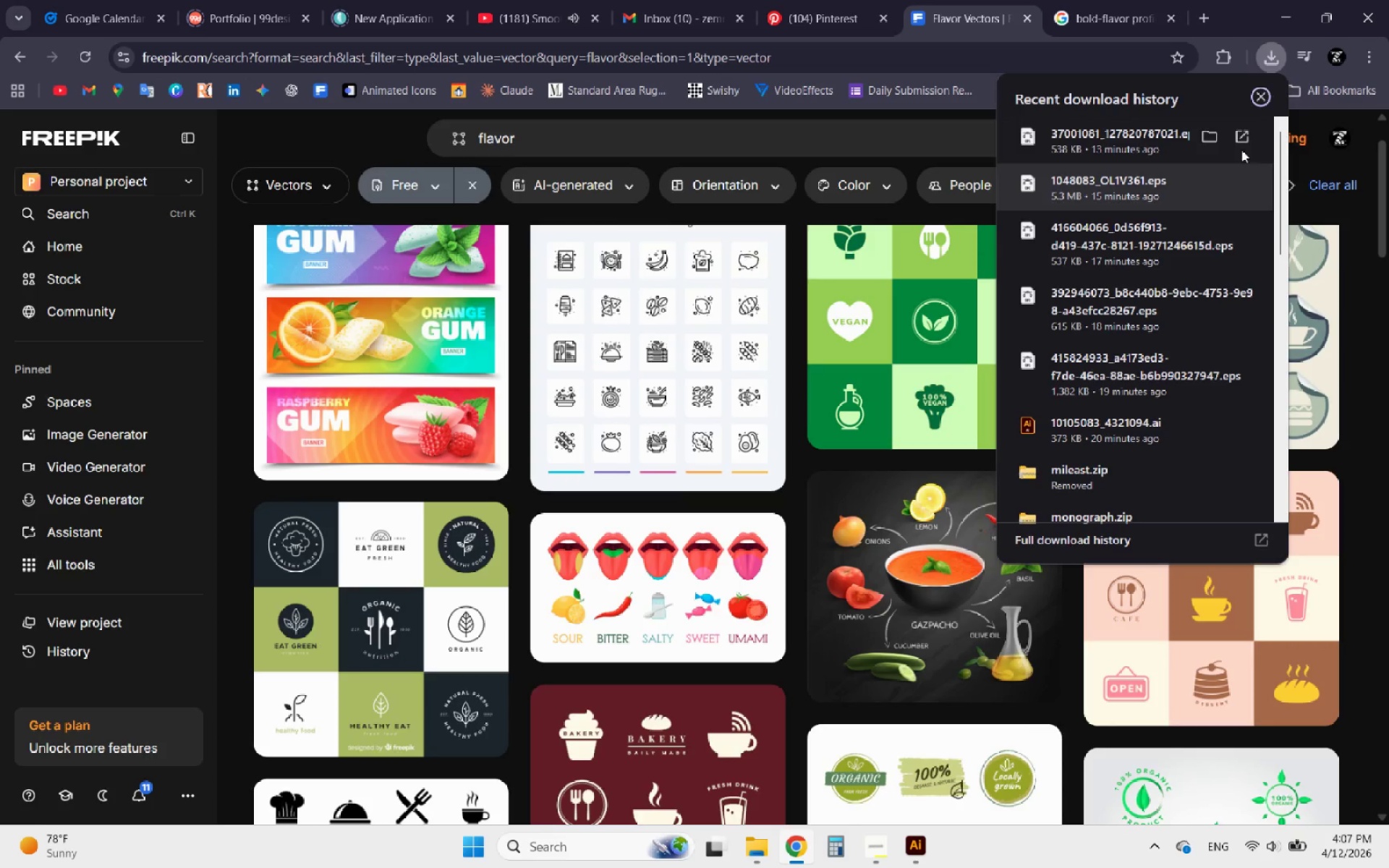 
left_click([1242, 135])
 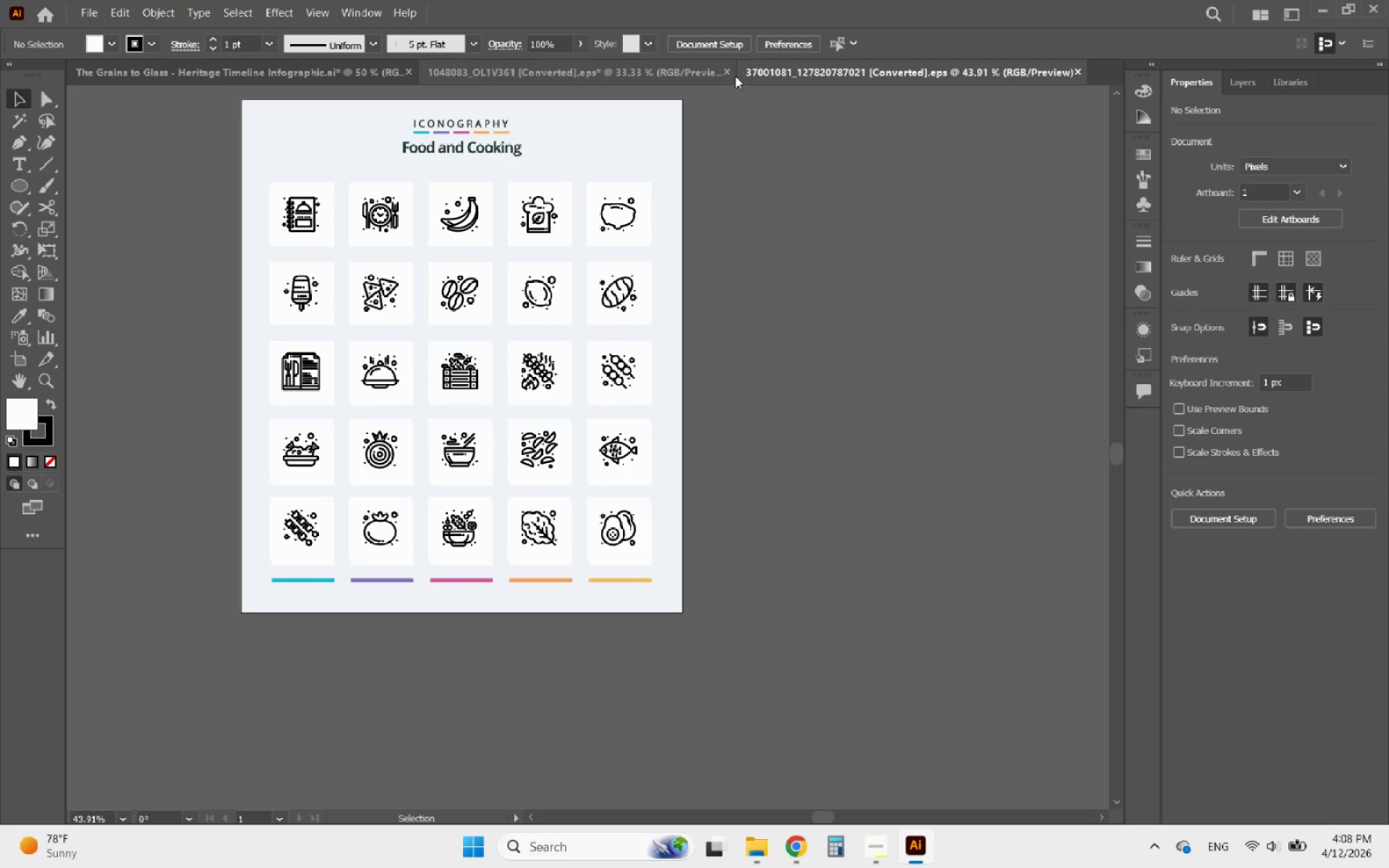 
left_click([682, 68])
 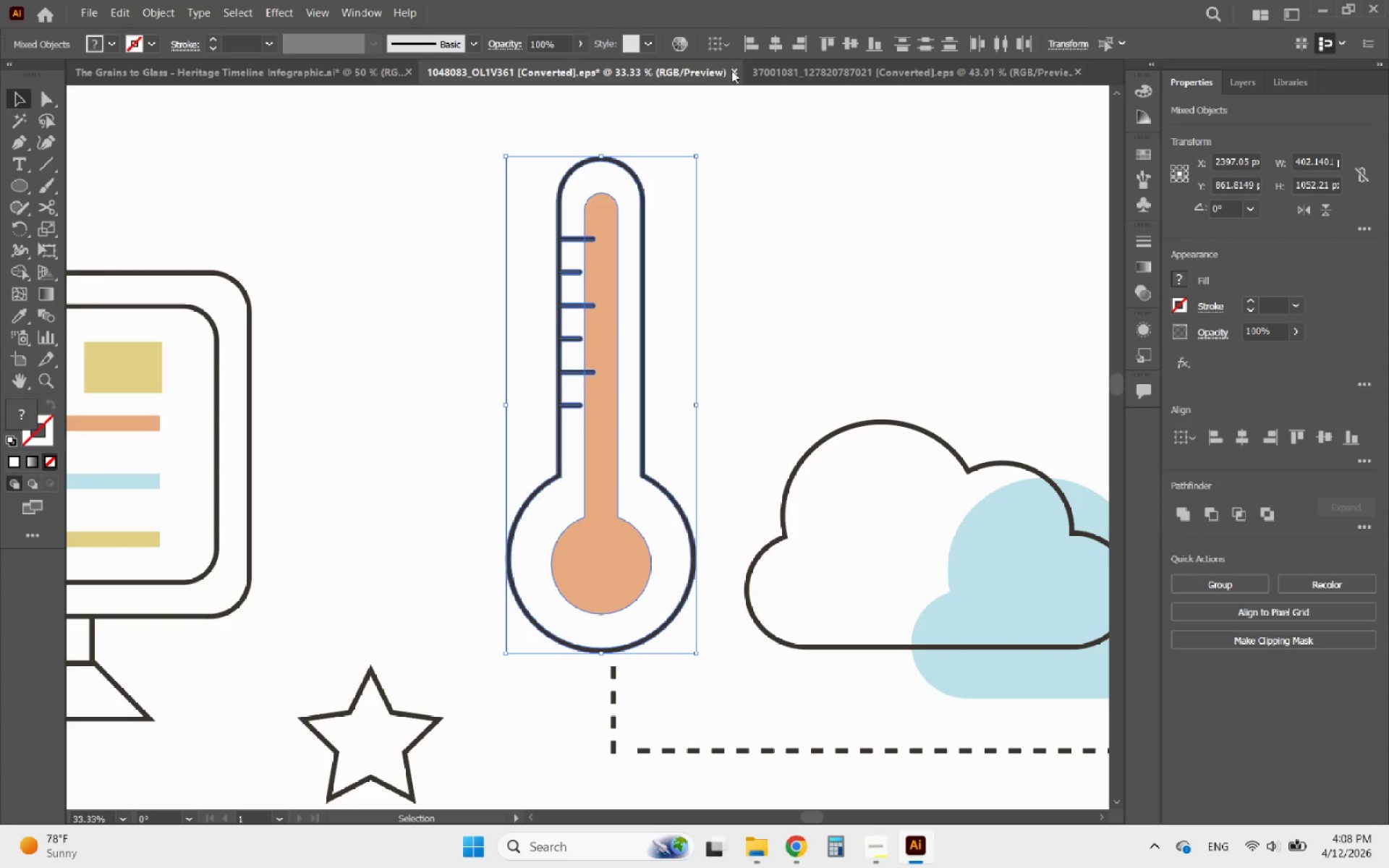 
left_click([733, 70])
 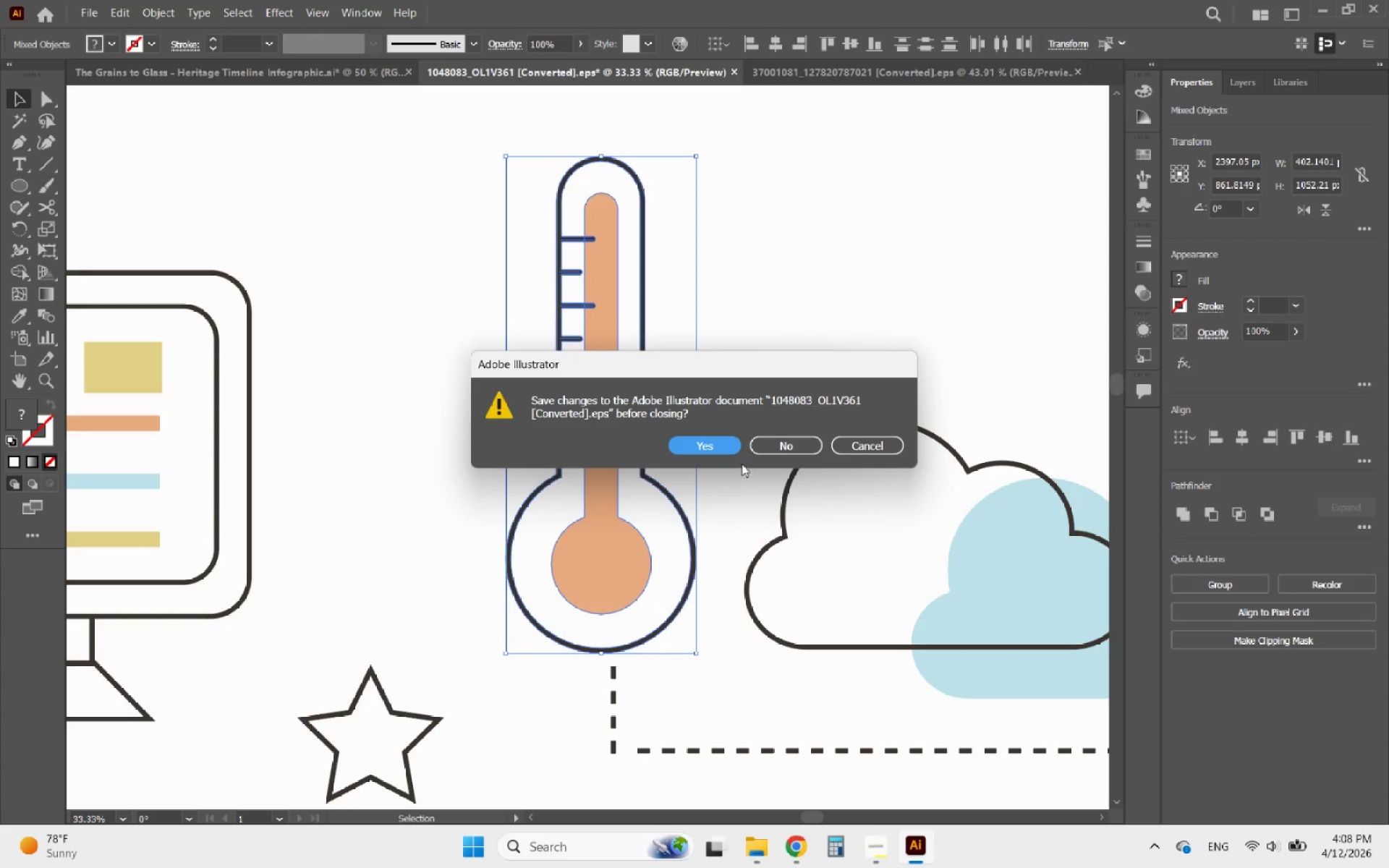 
left_click([792, 446])
 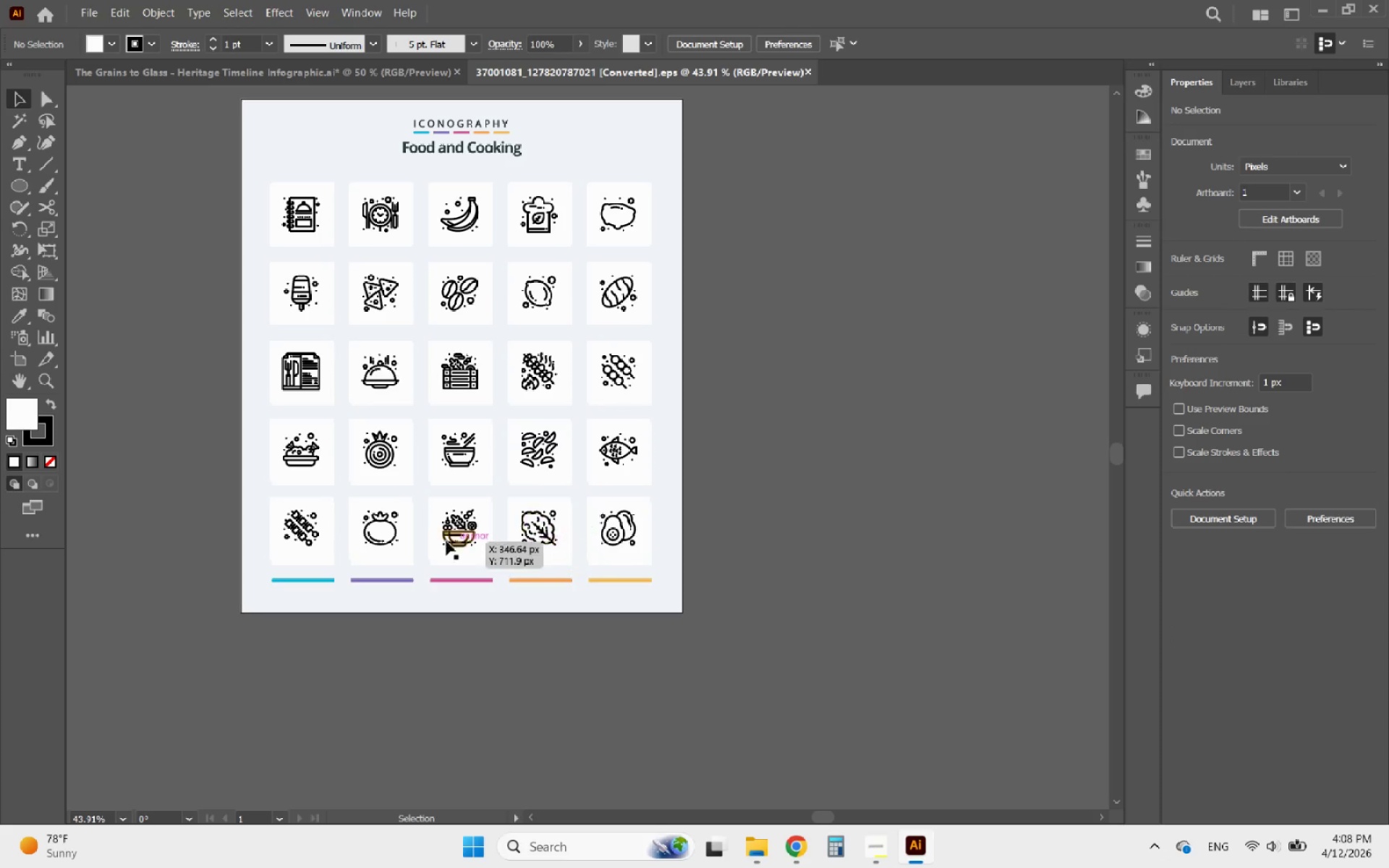 
left_click([447, 540])
 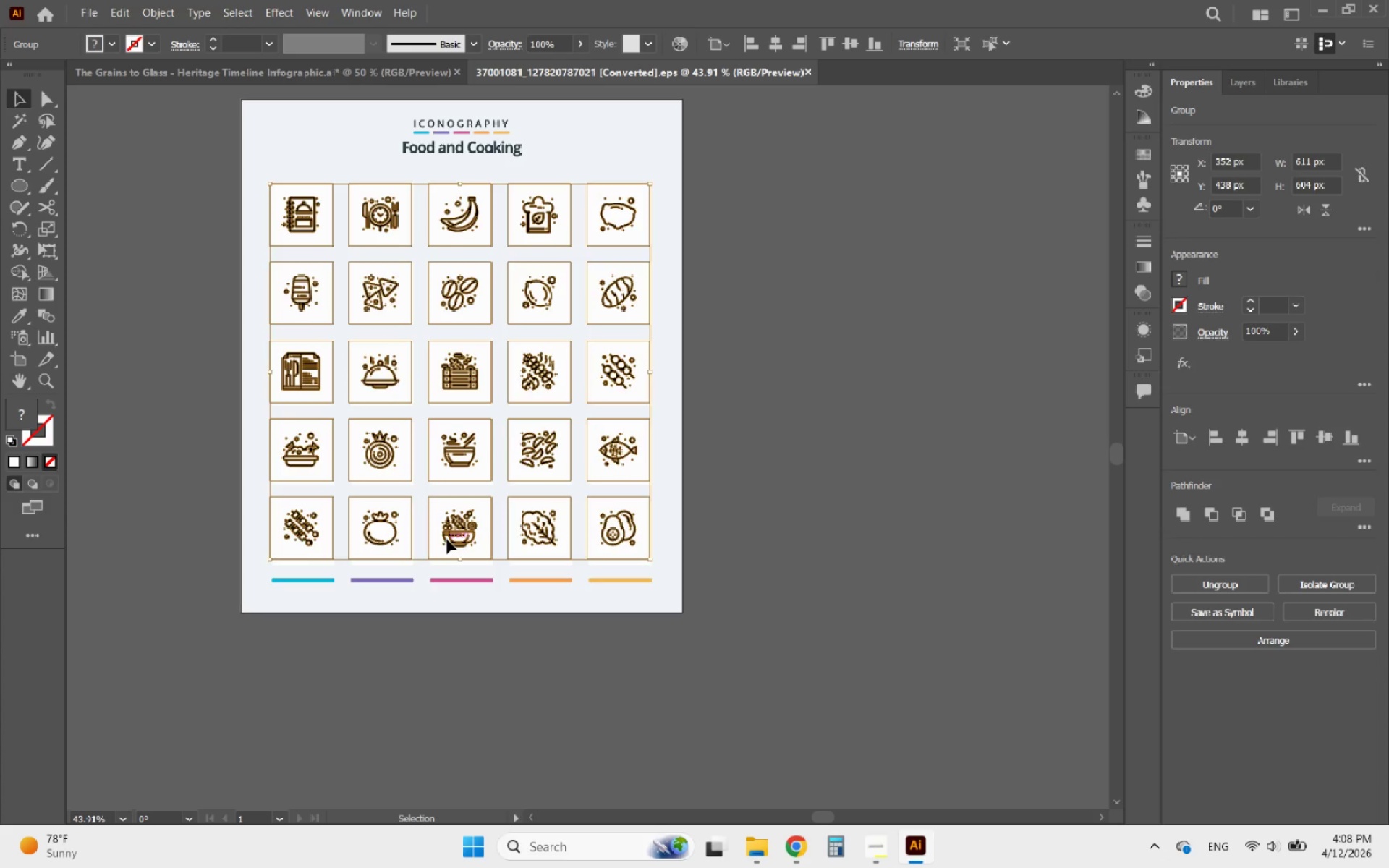 
double_click([447, 540])
 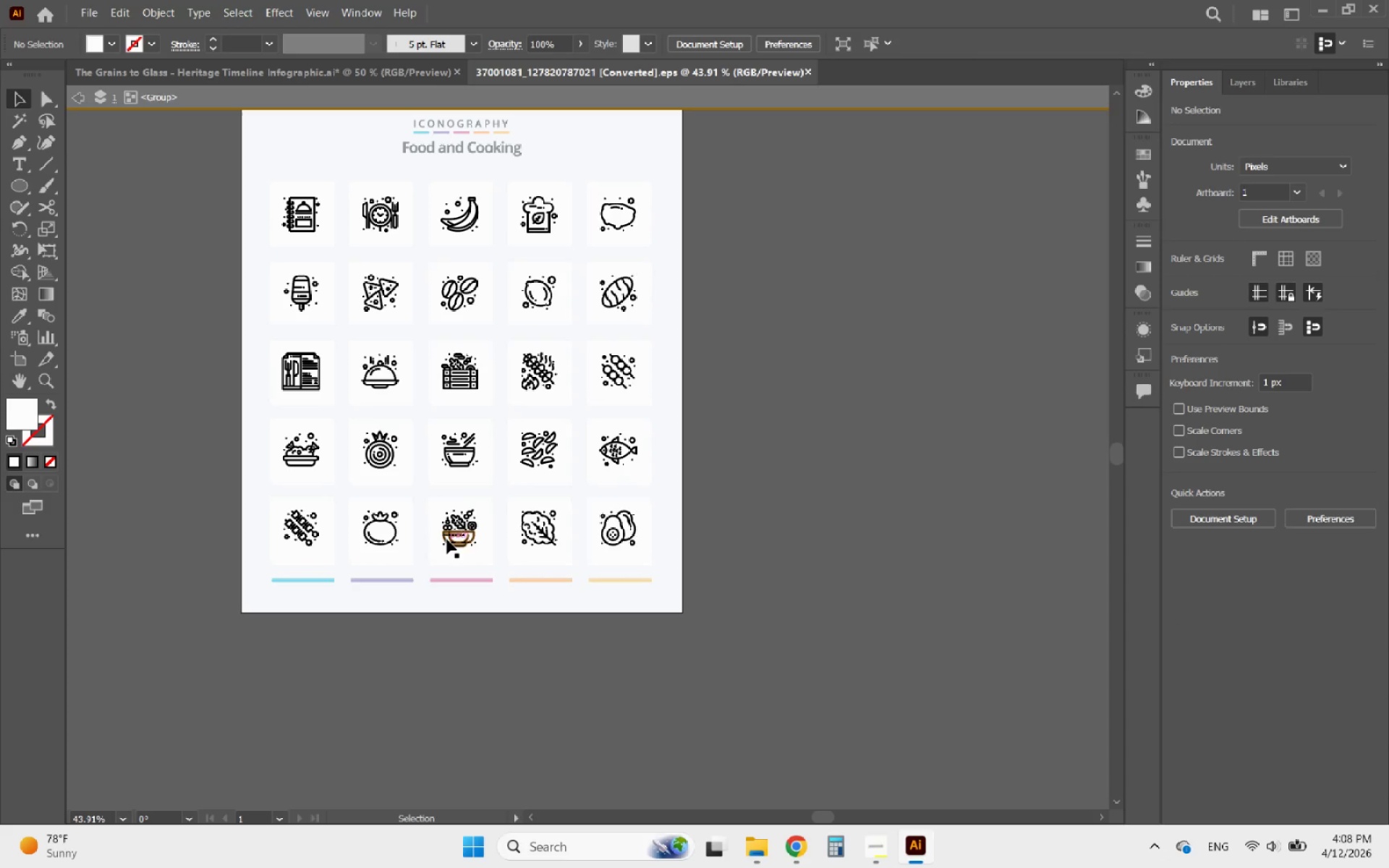 
triple_click([447, 540])
 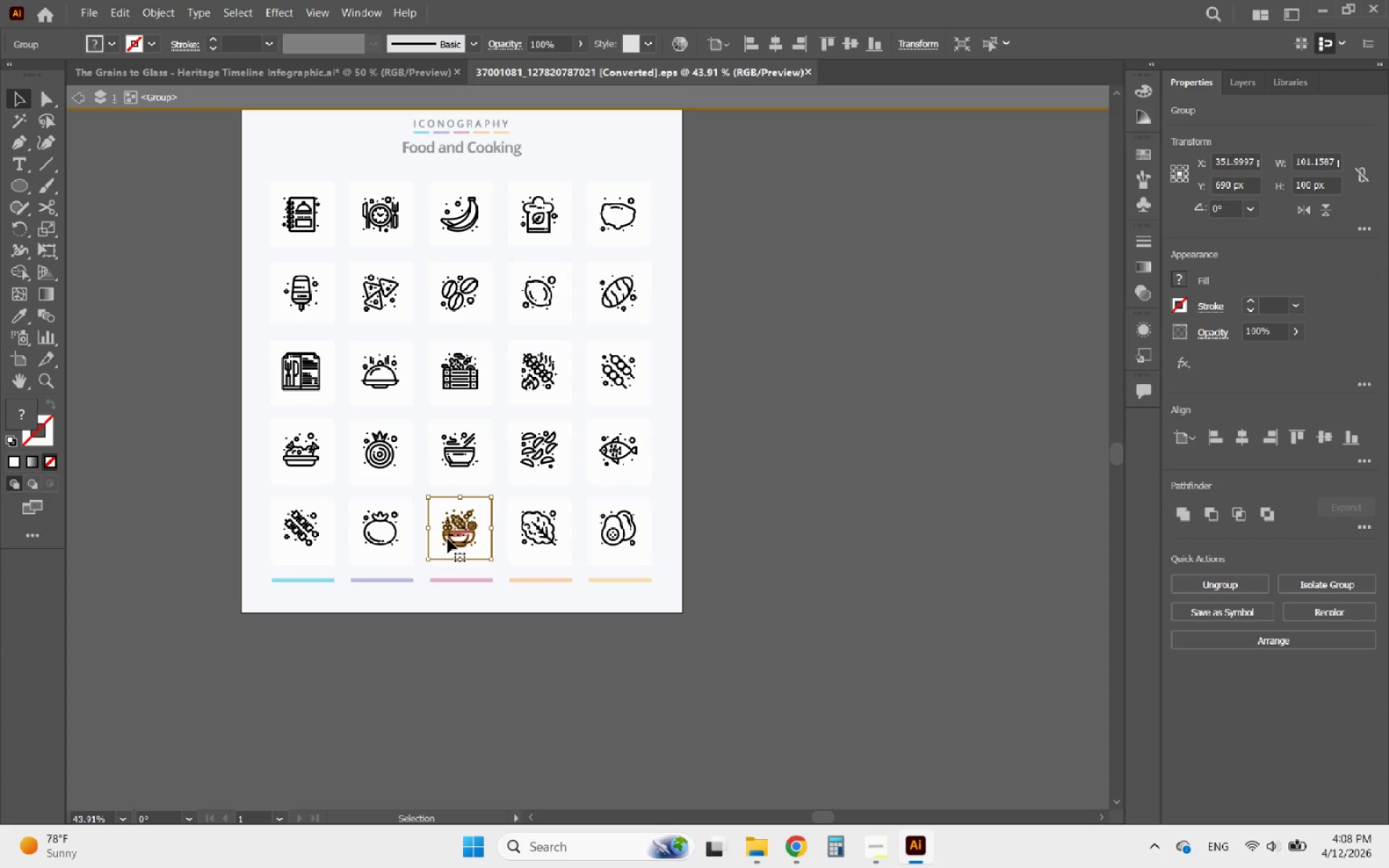 
double_click([448, 539])
 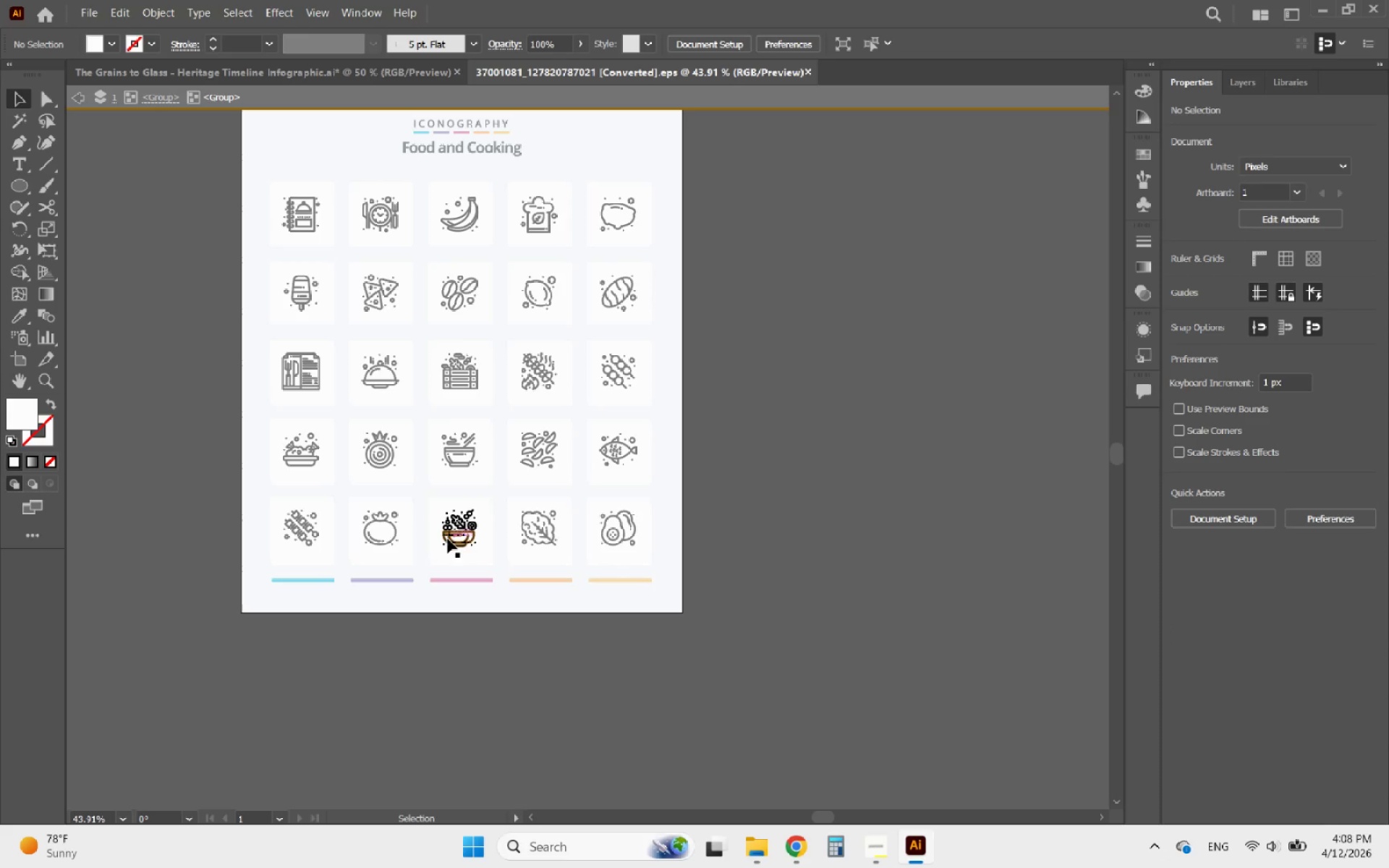 
triple_click([448, 539])
 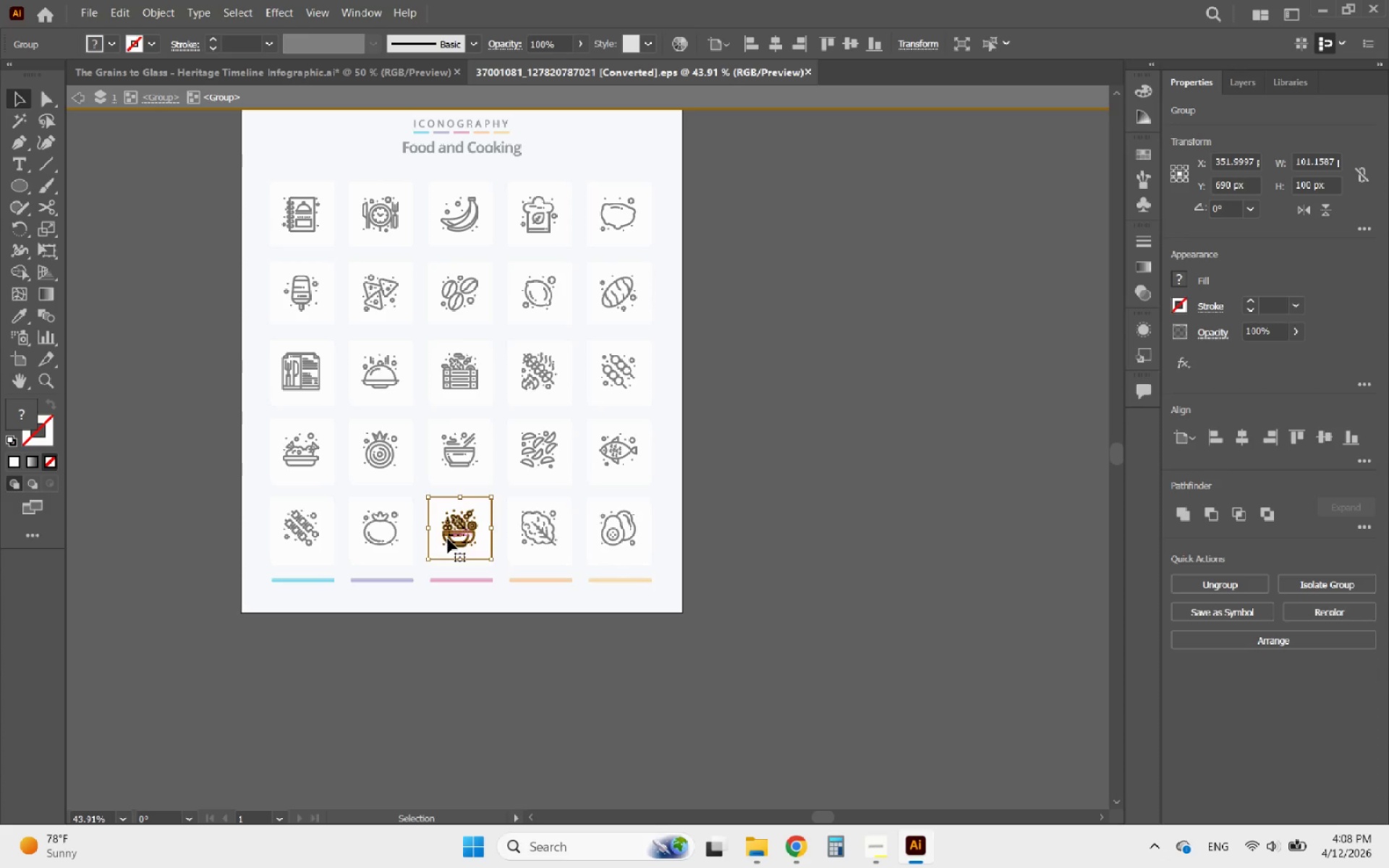 
key(Control+C)
 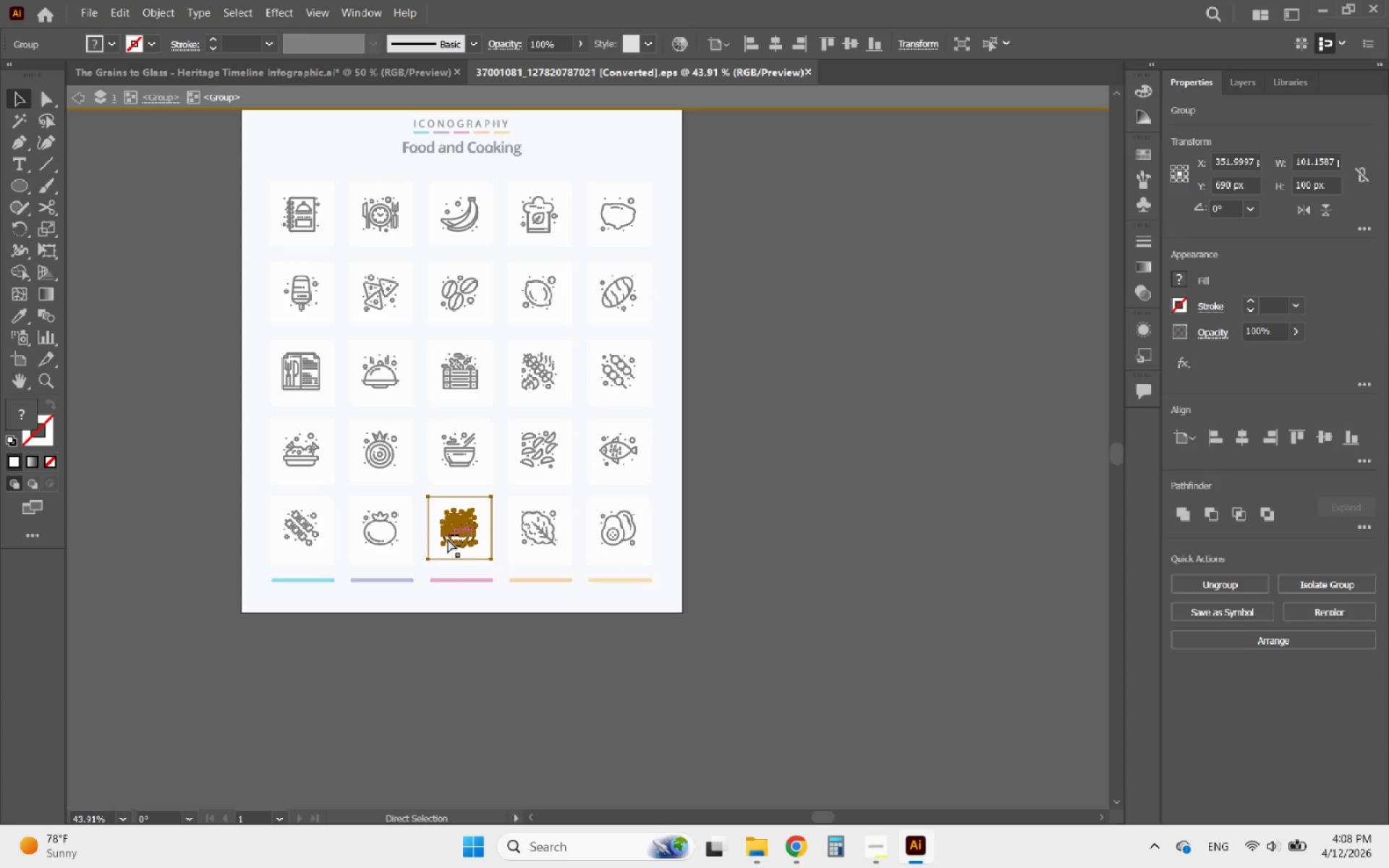 
key(Control+C)
 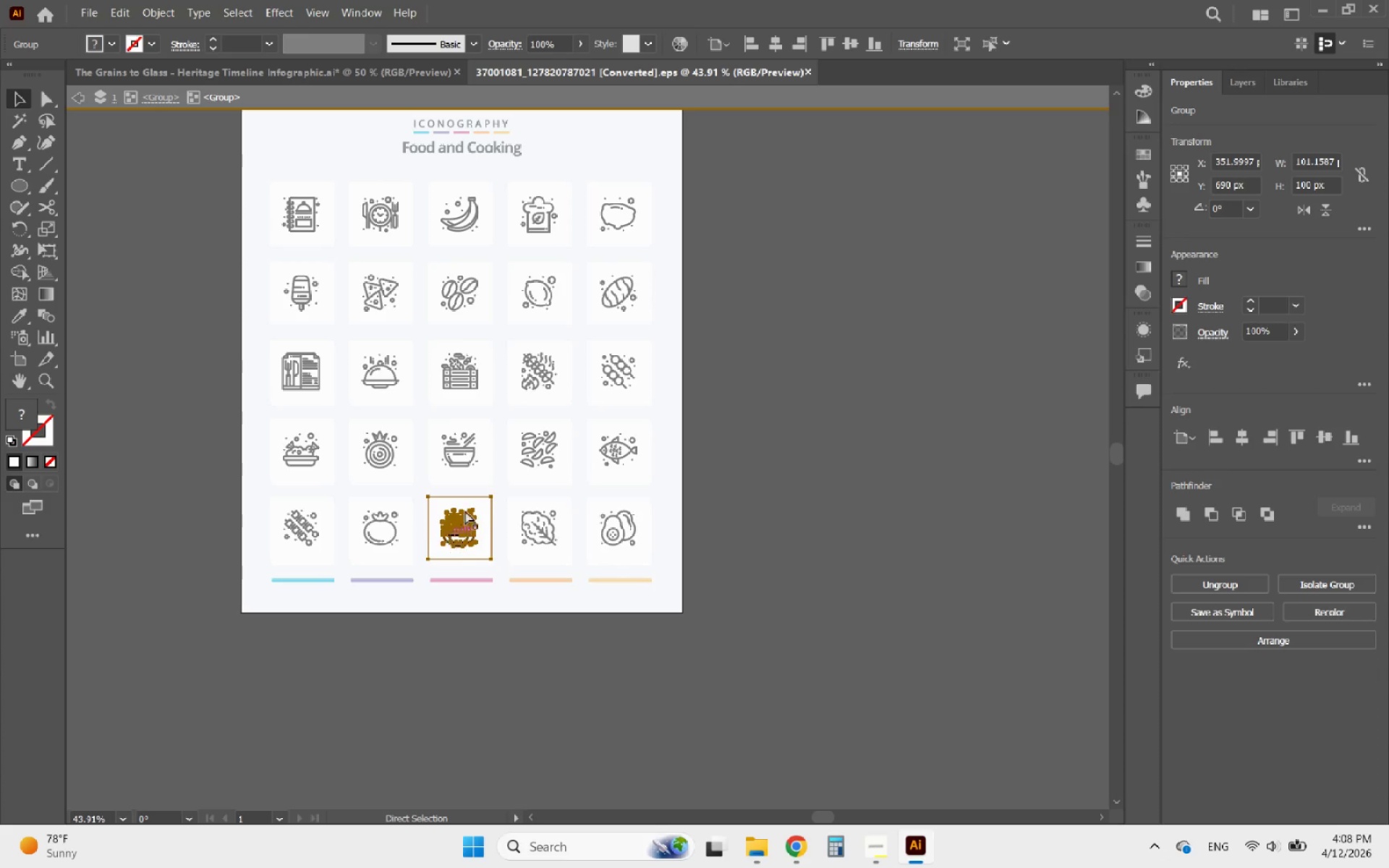 
key(Control+C)
 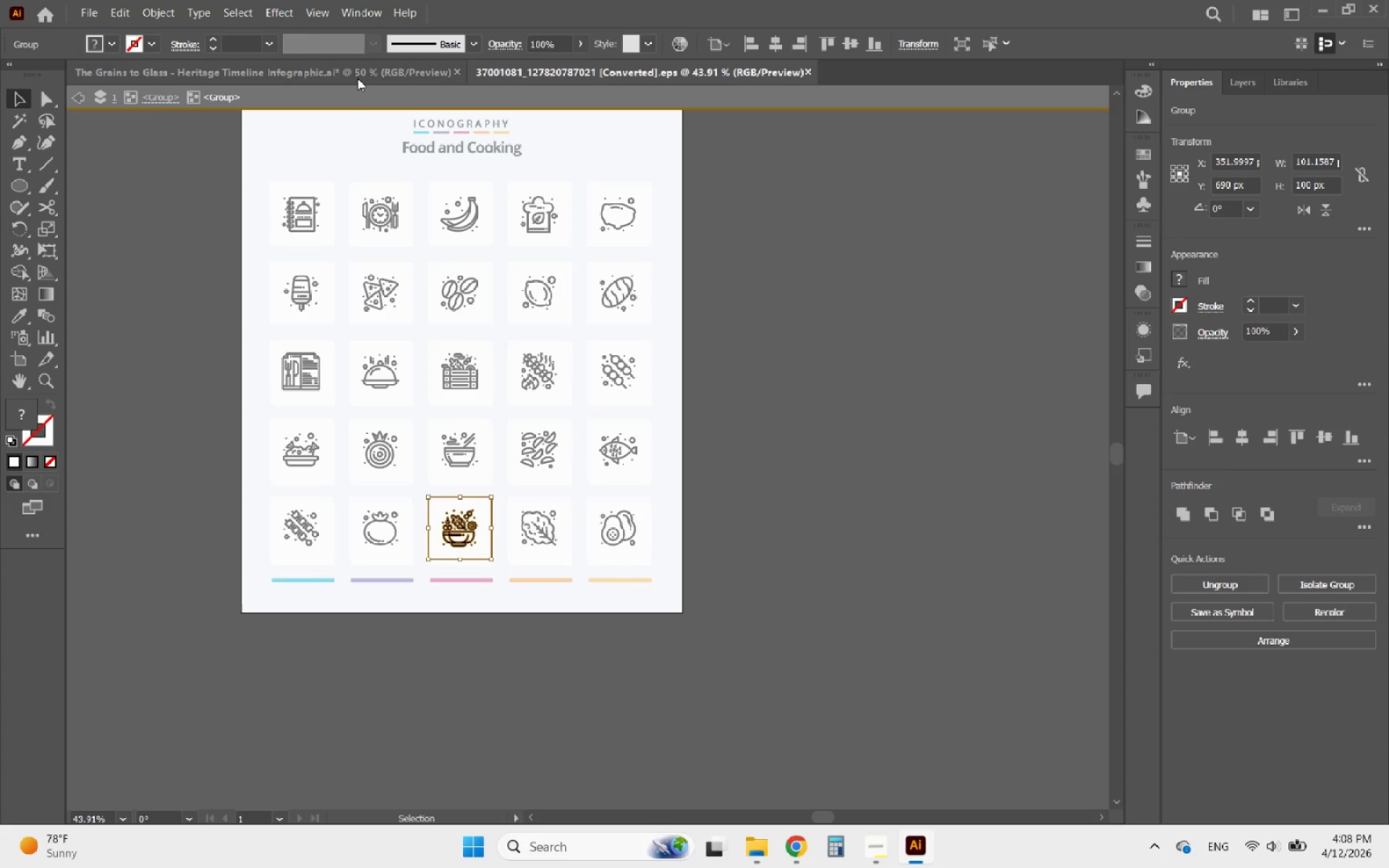 
key(Control+V)
 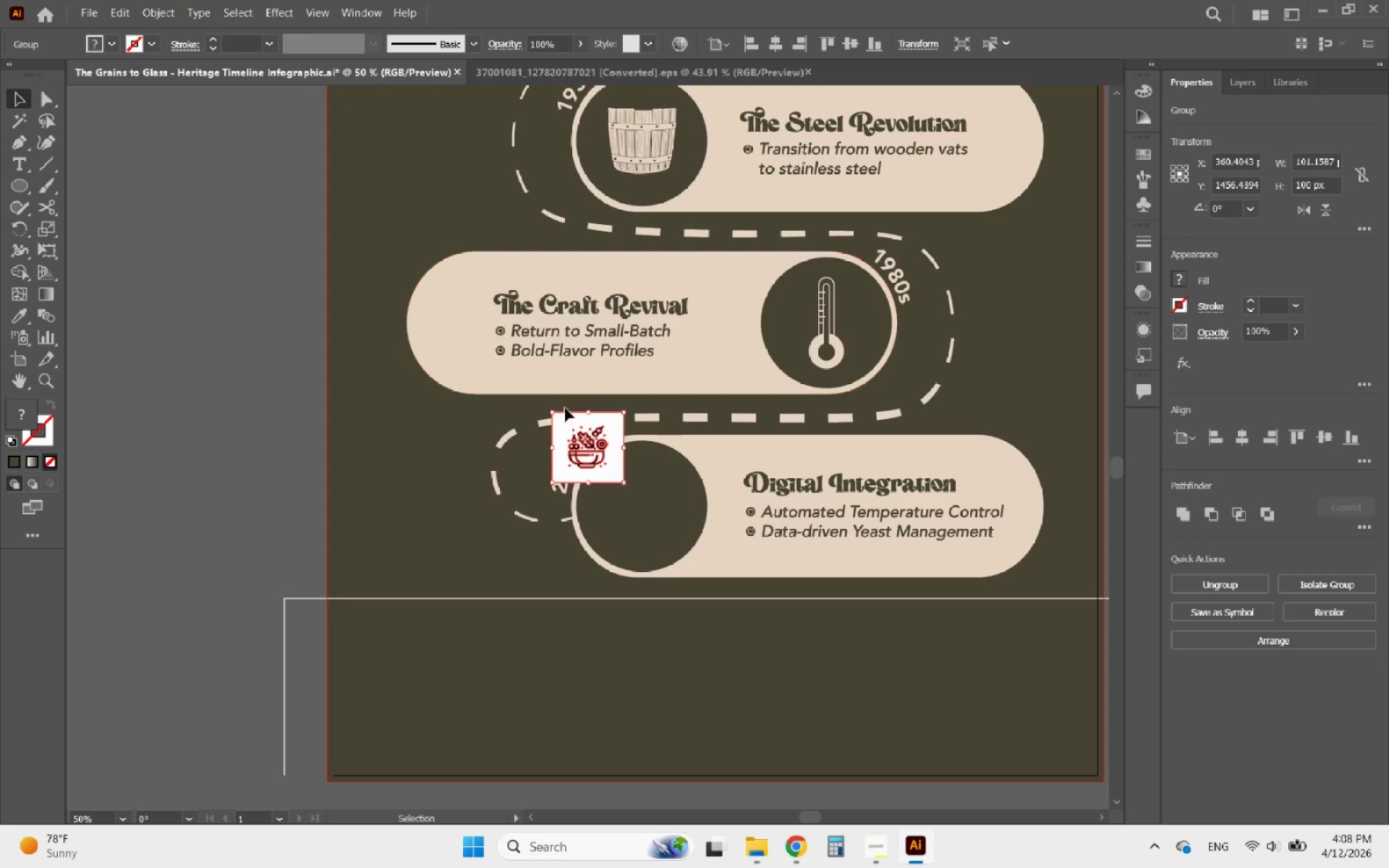 
left_click_drag(start_coordinate=[590, 435], to_coordinate=[201, 459])
 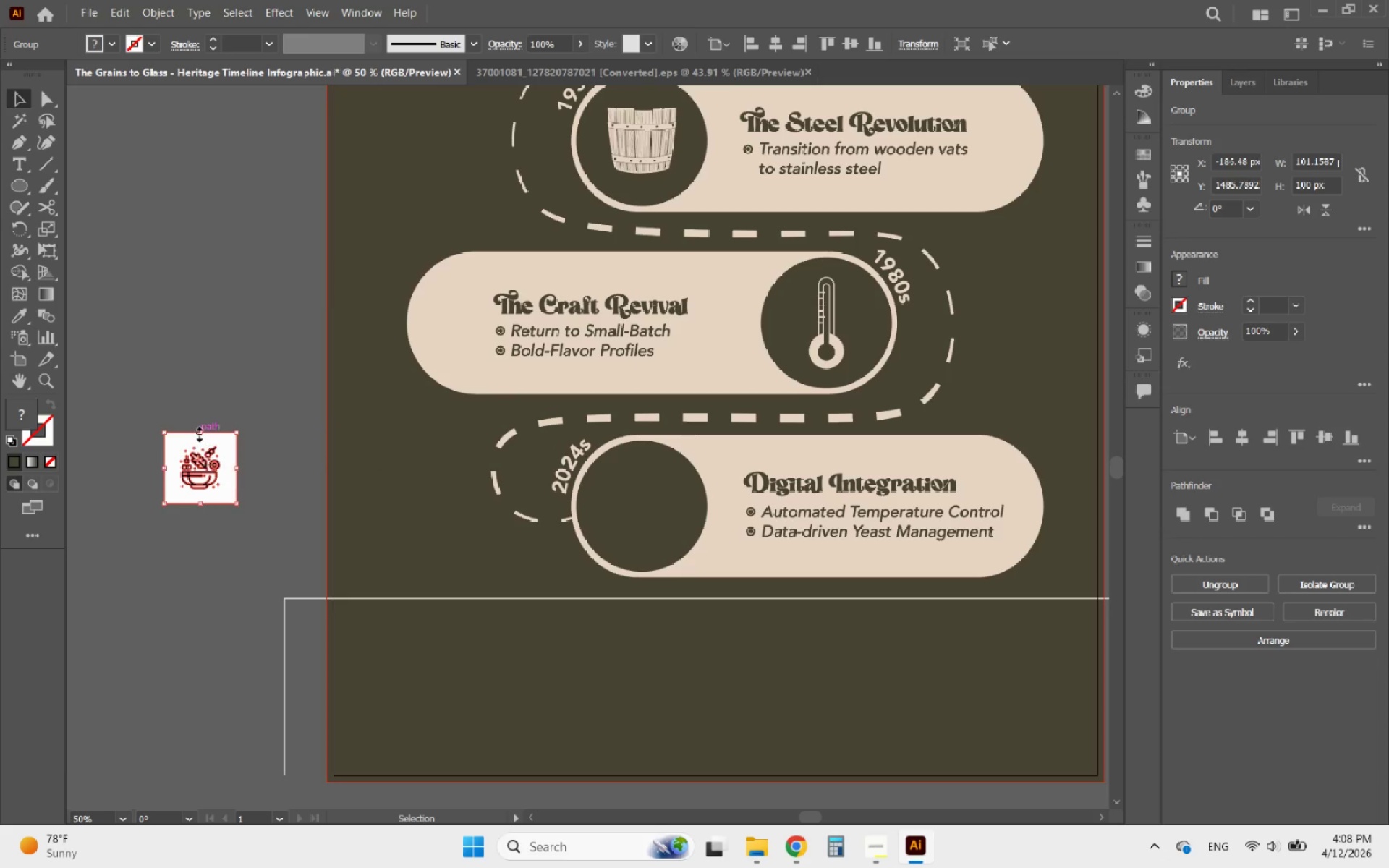 
left_click([198, 433])
 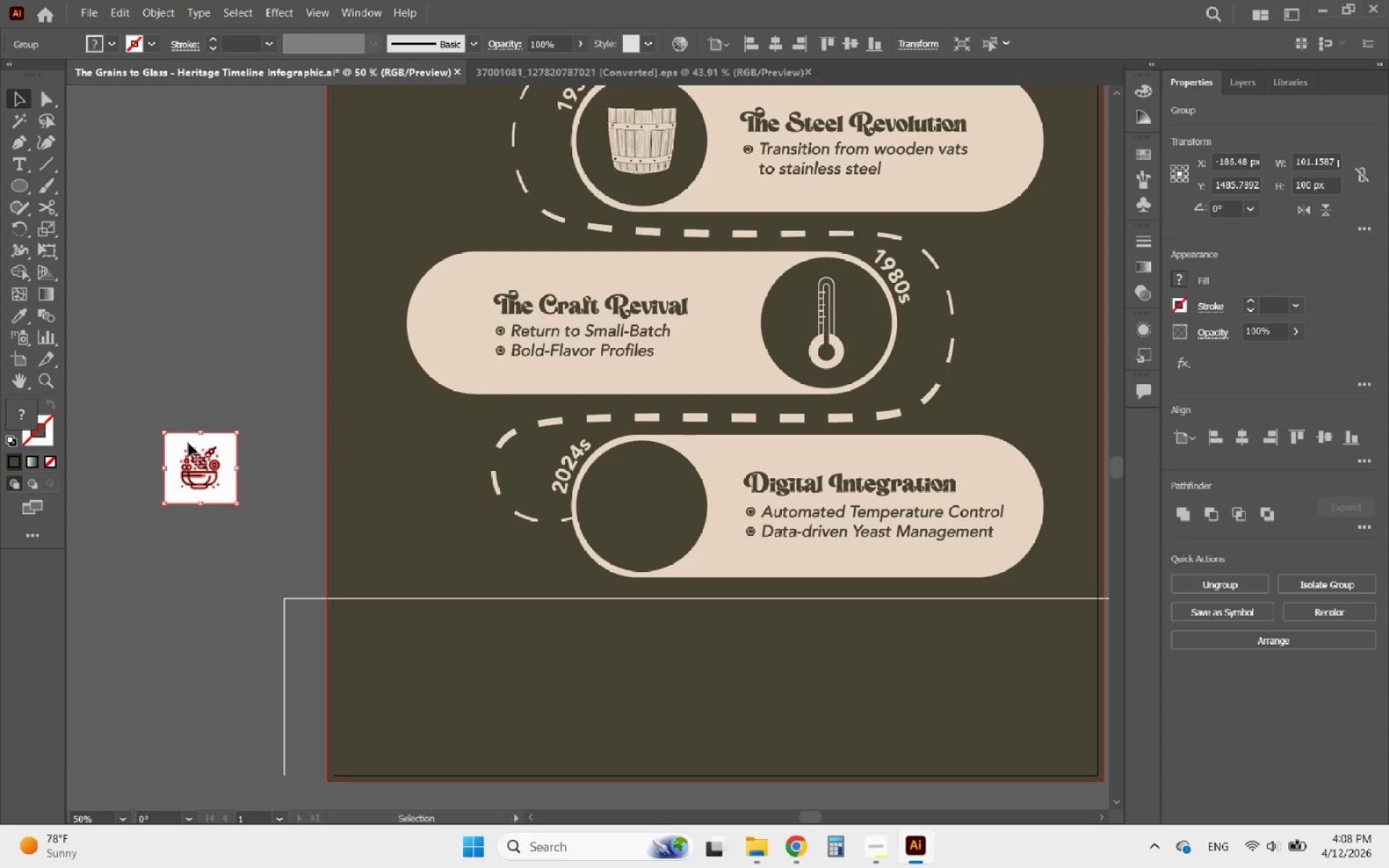 
double_click([187, 443])
 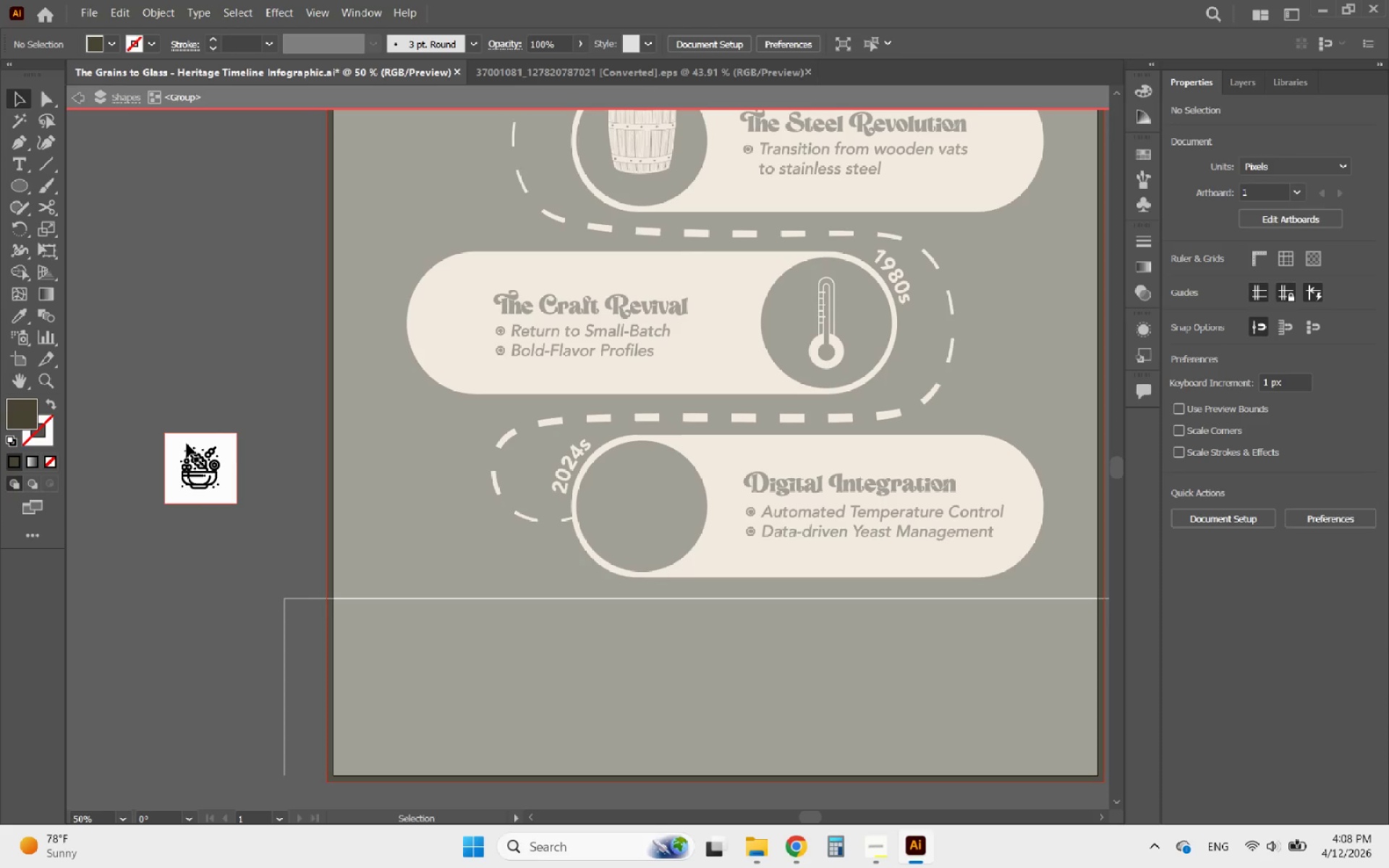 
triple_click([182, 443])
 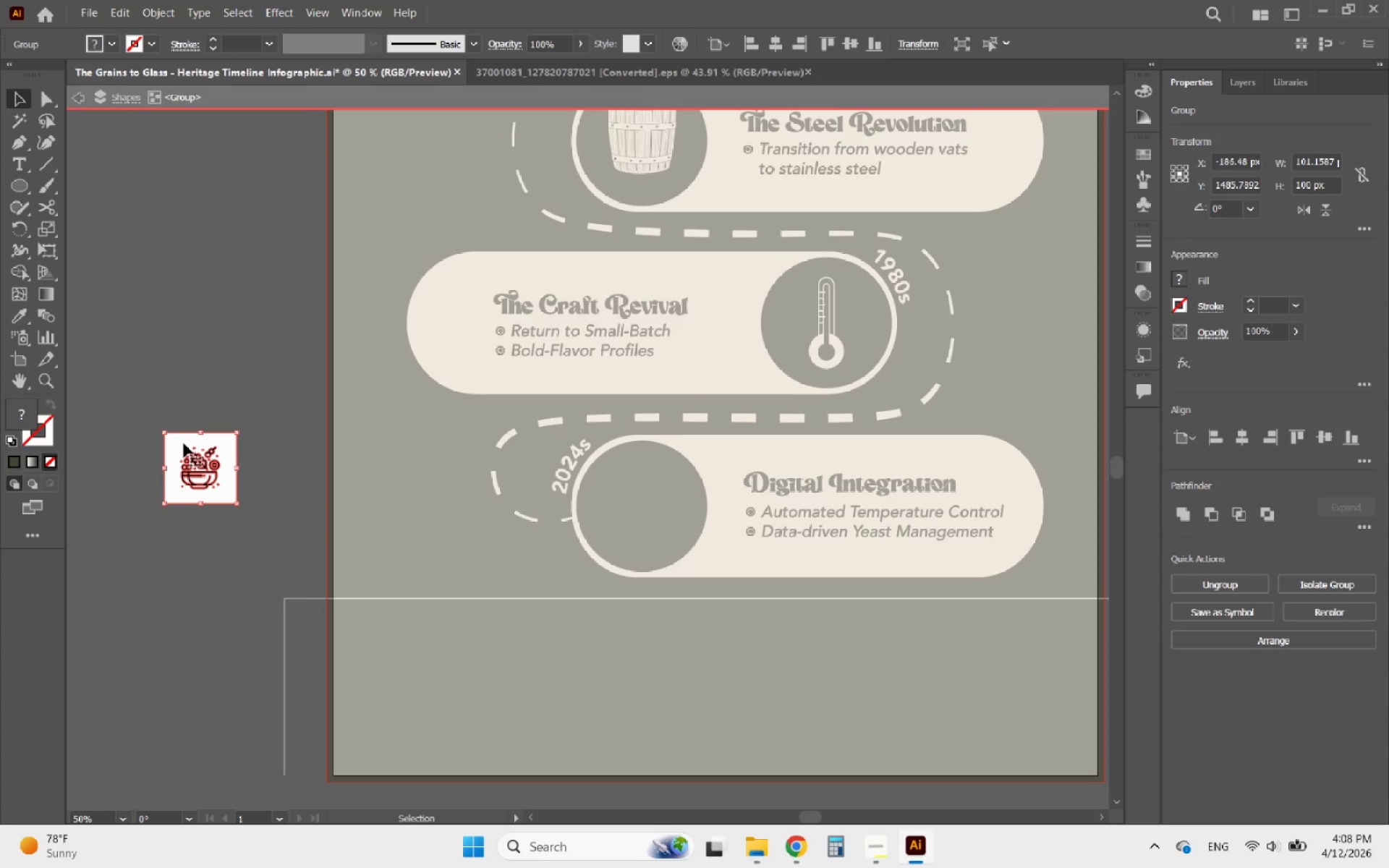 
double_click([184, 443])
 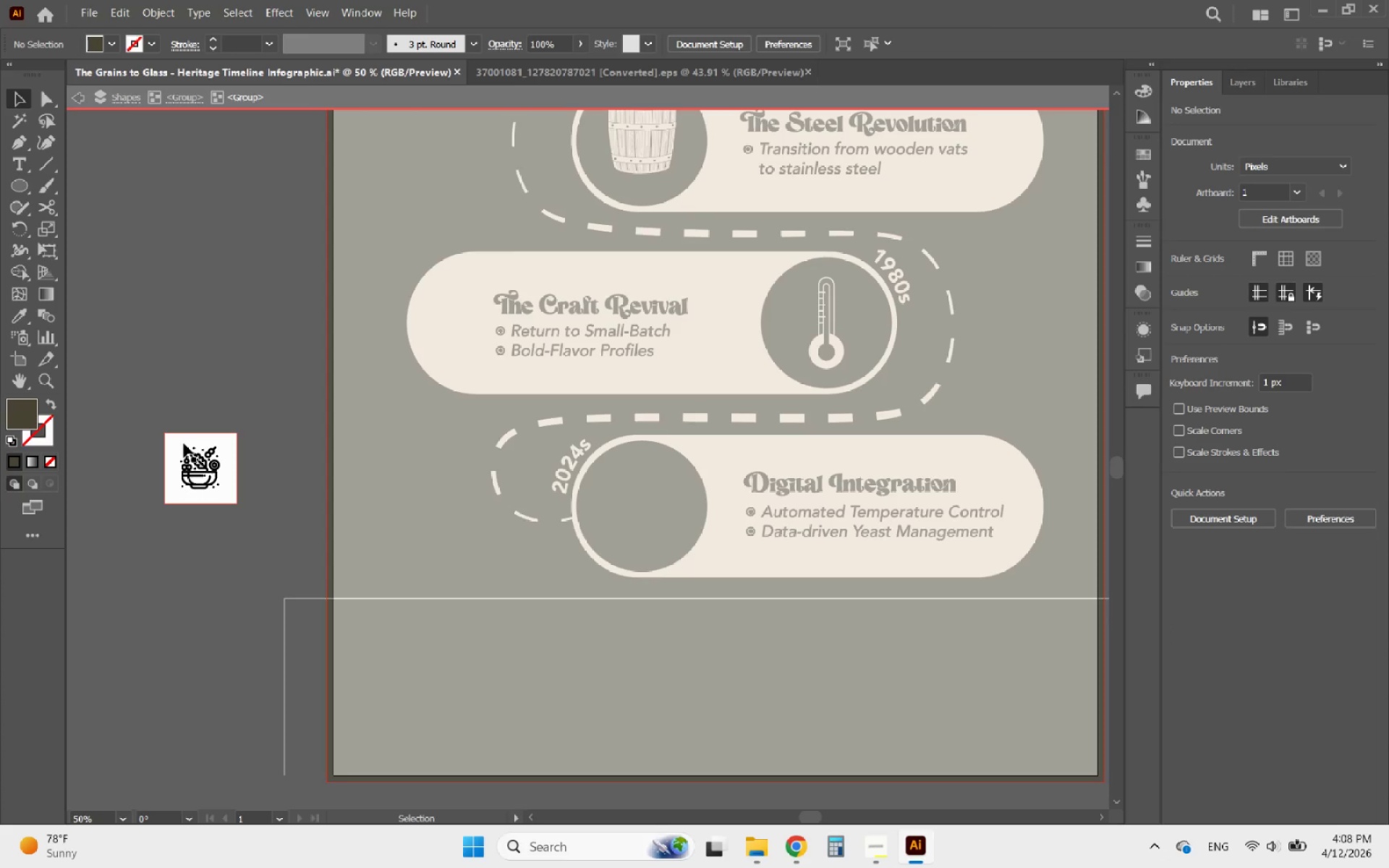 
triple_click([184, 443])
 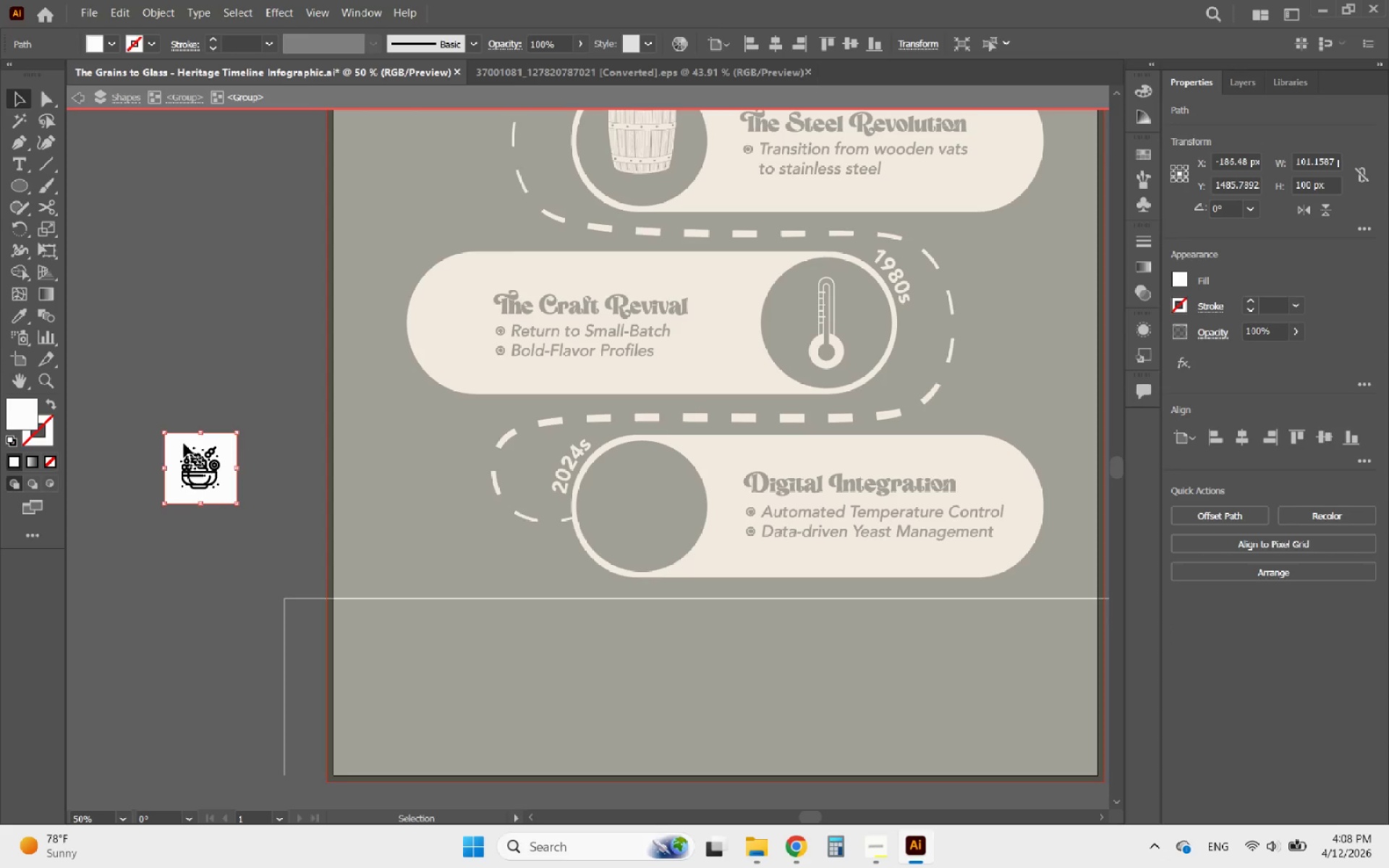 
key(Delete)
 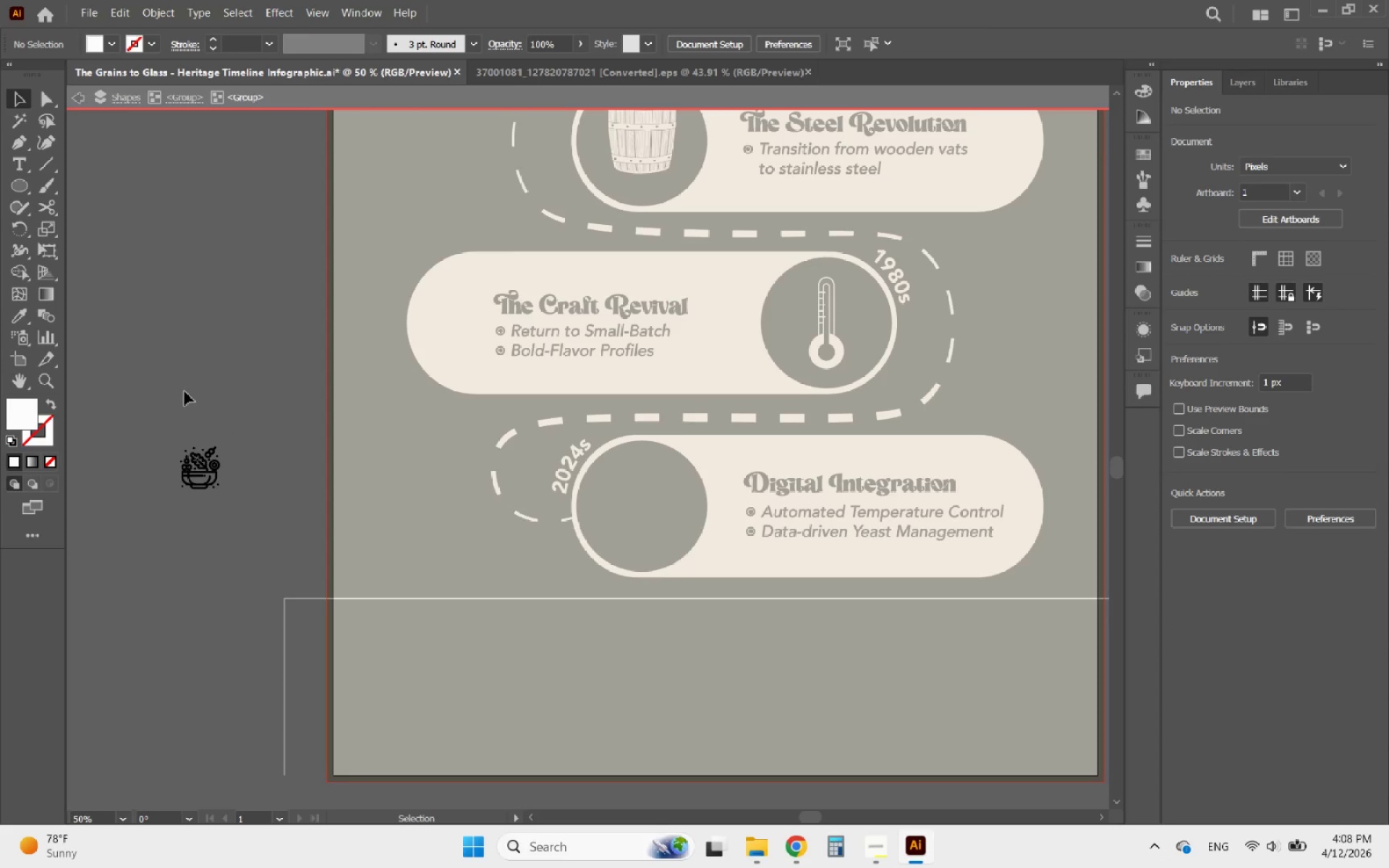 
double_click([187, 383])
 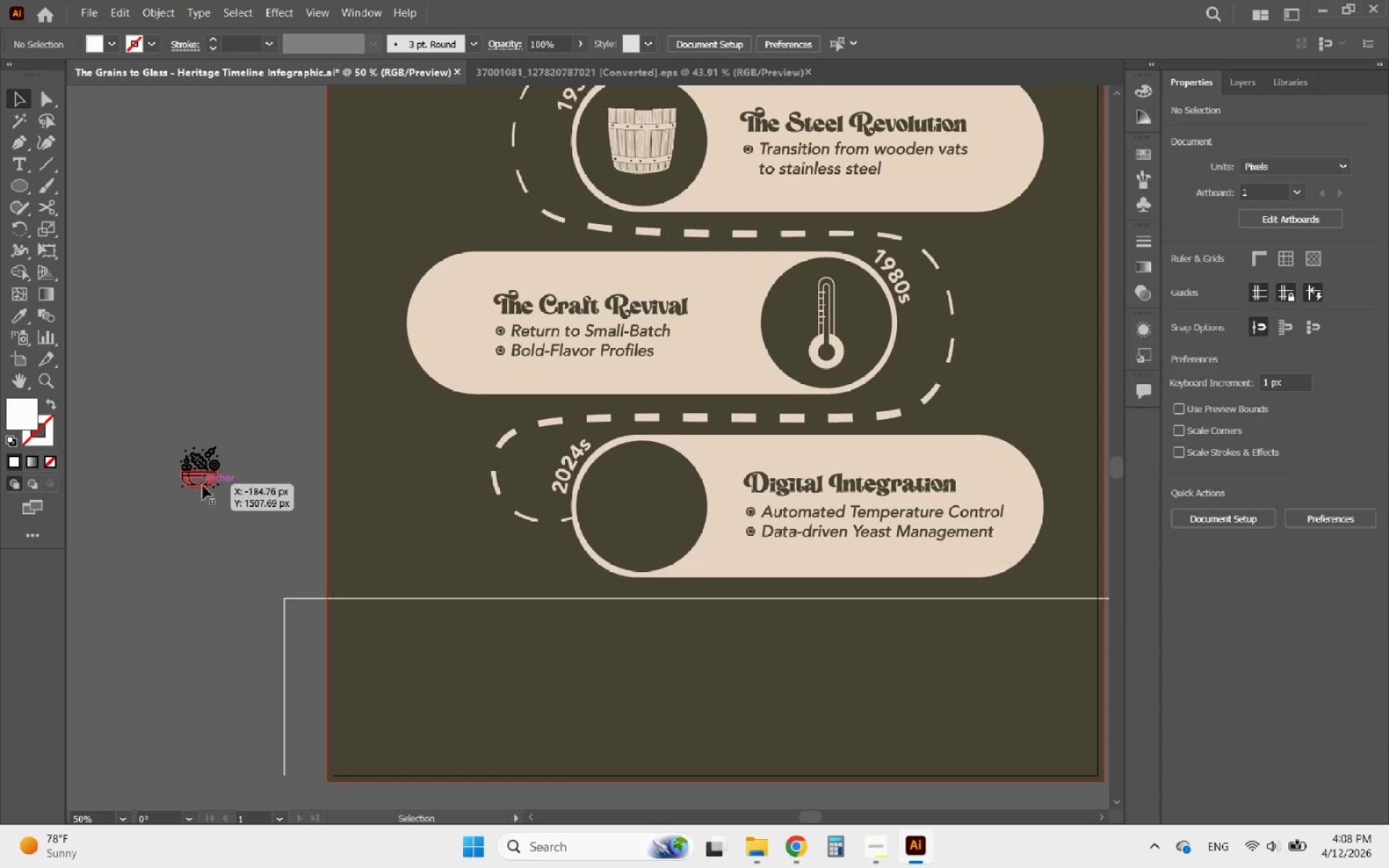 
triple_click([203, 492])
 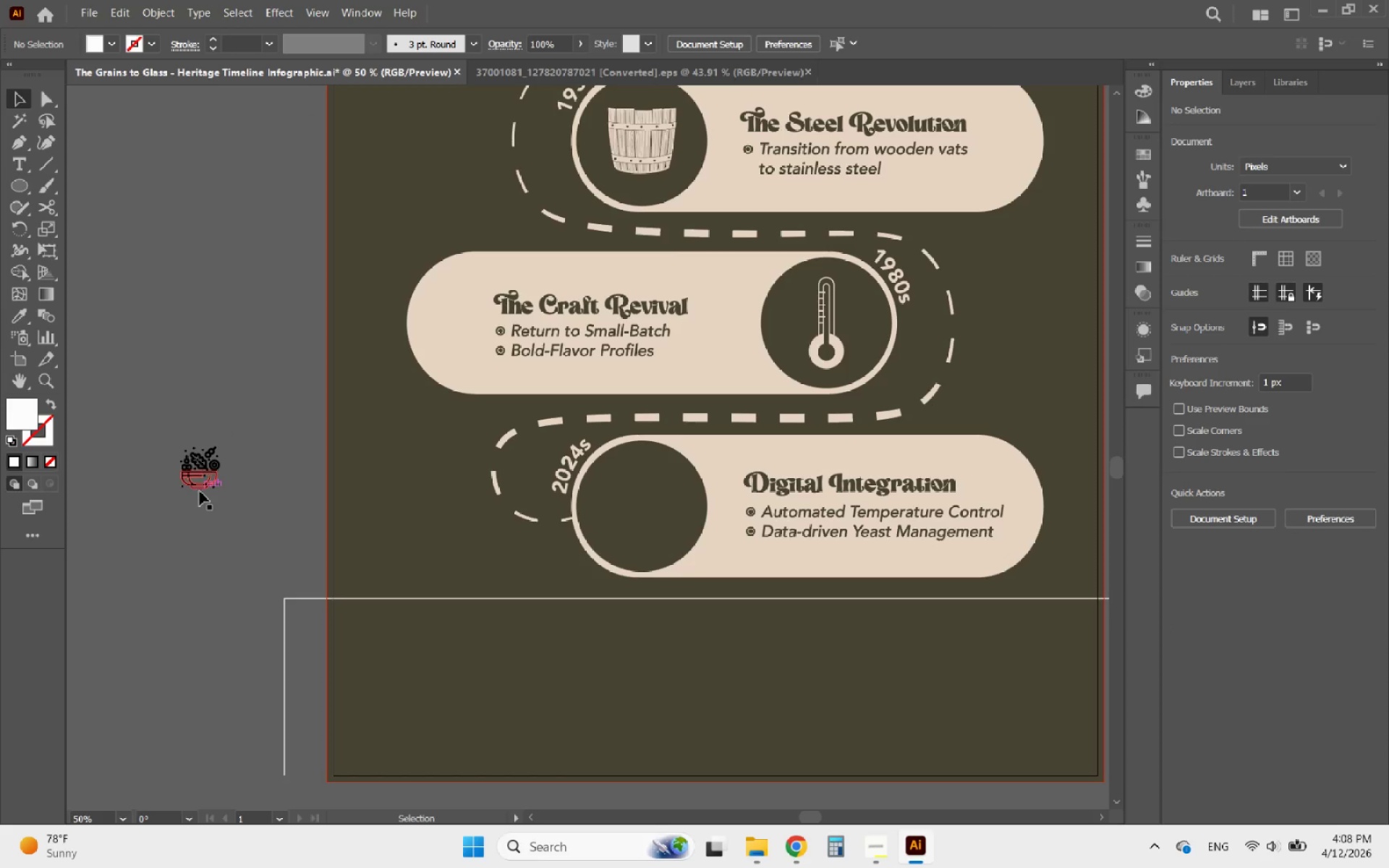 
left_click([200, 491])
 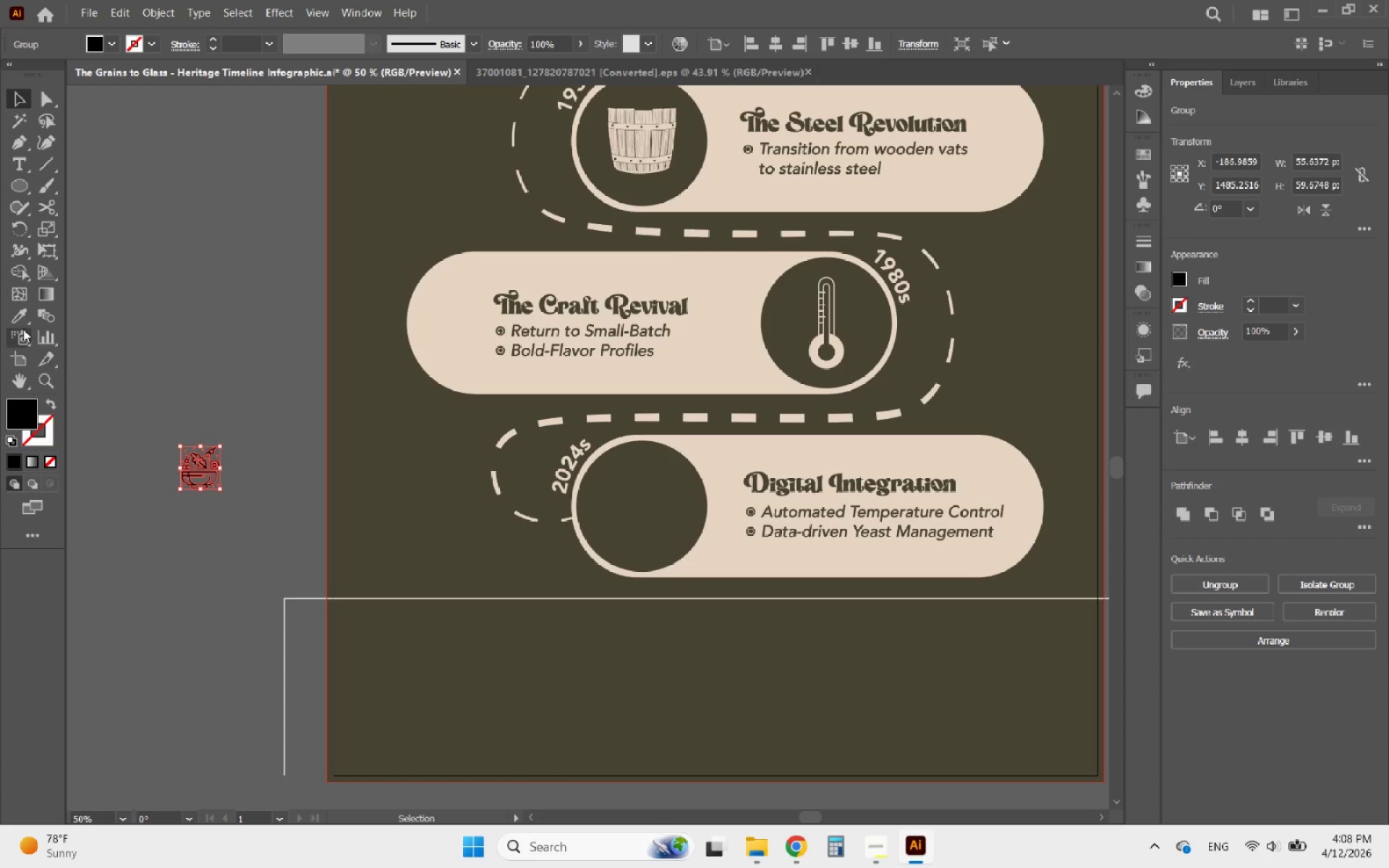 
left_click([17, 322])
 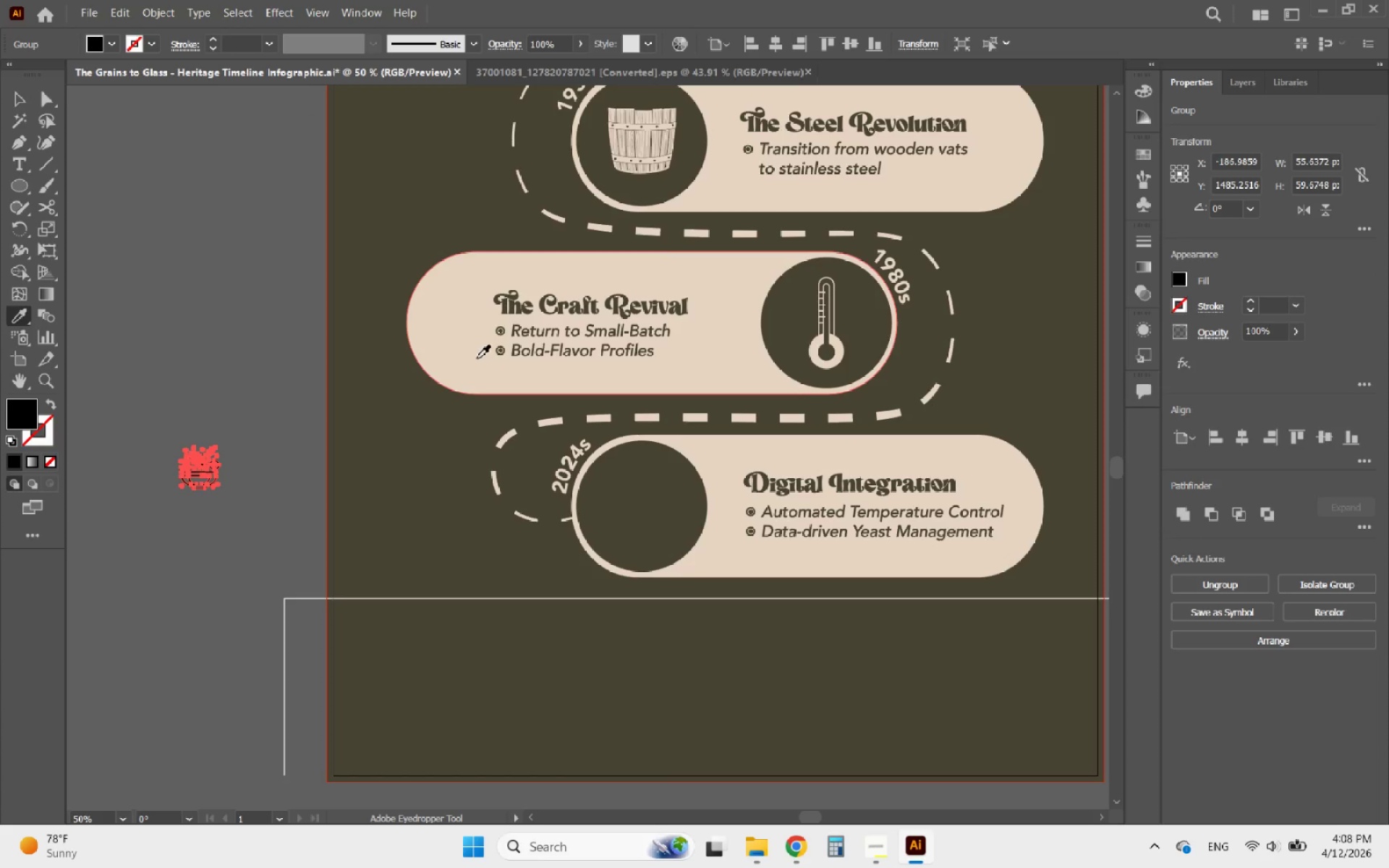 
left_click([448, 304])
 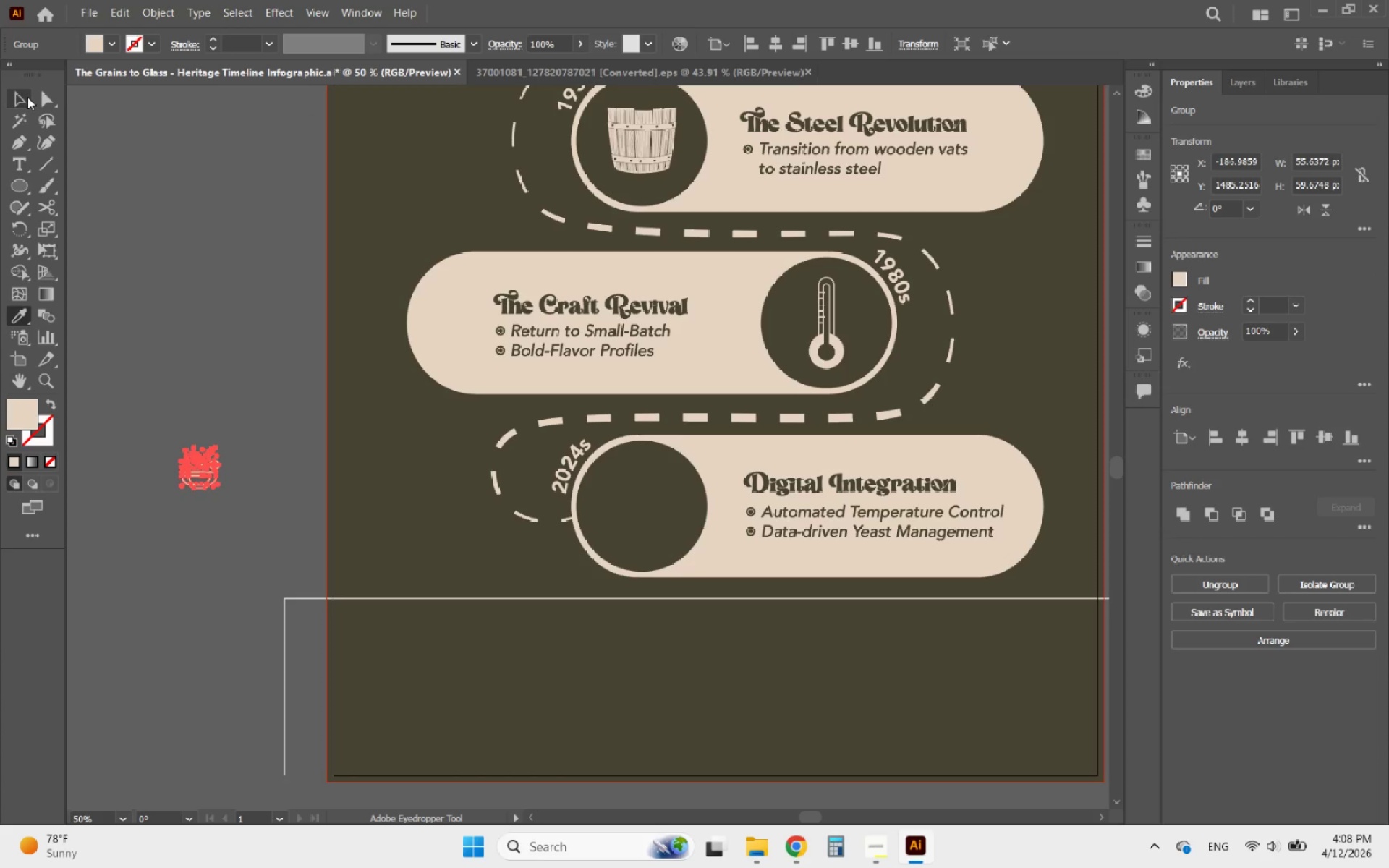 
double_click([243, 303])
 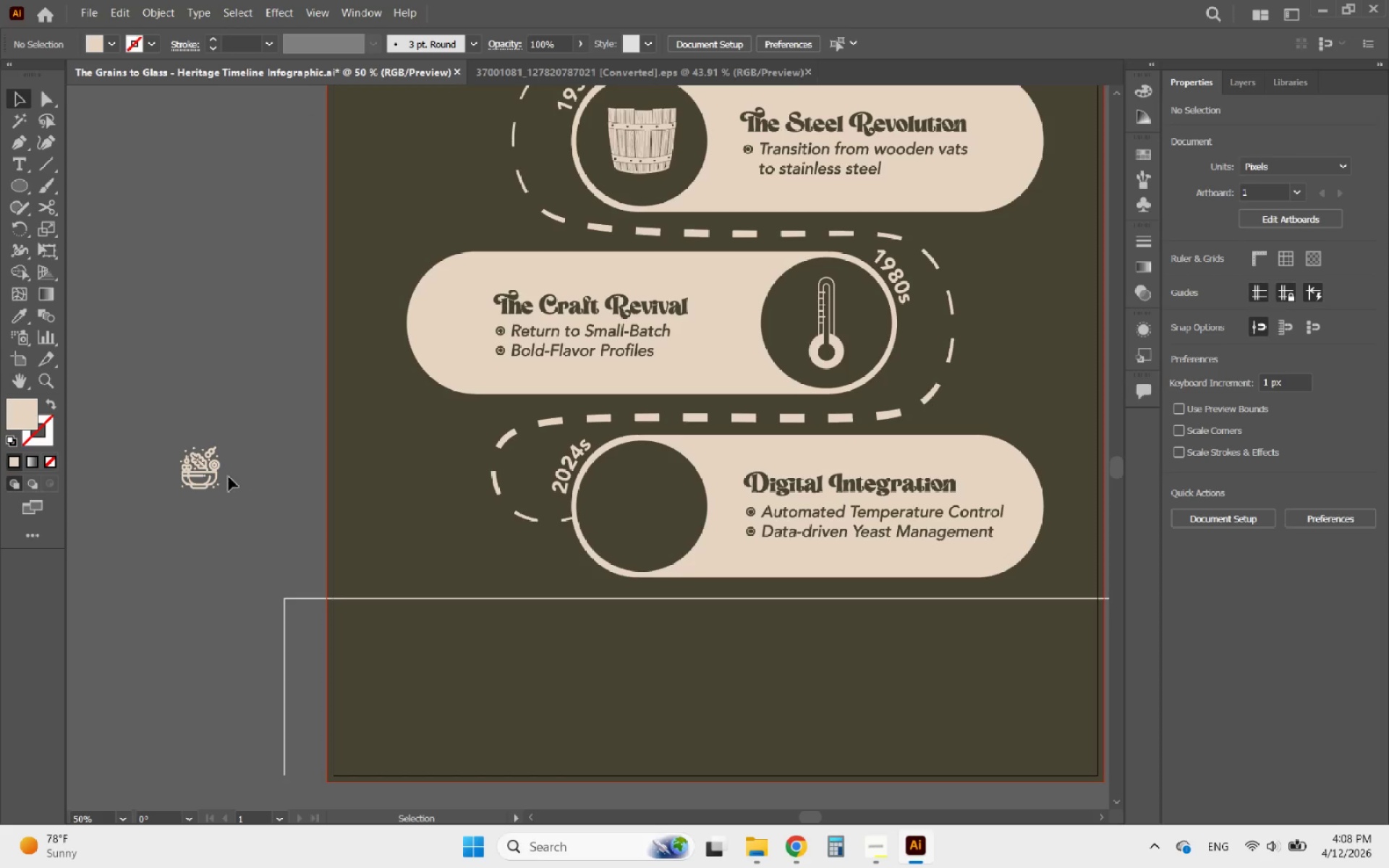 
left_click([209, 480])
 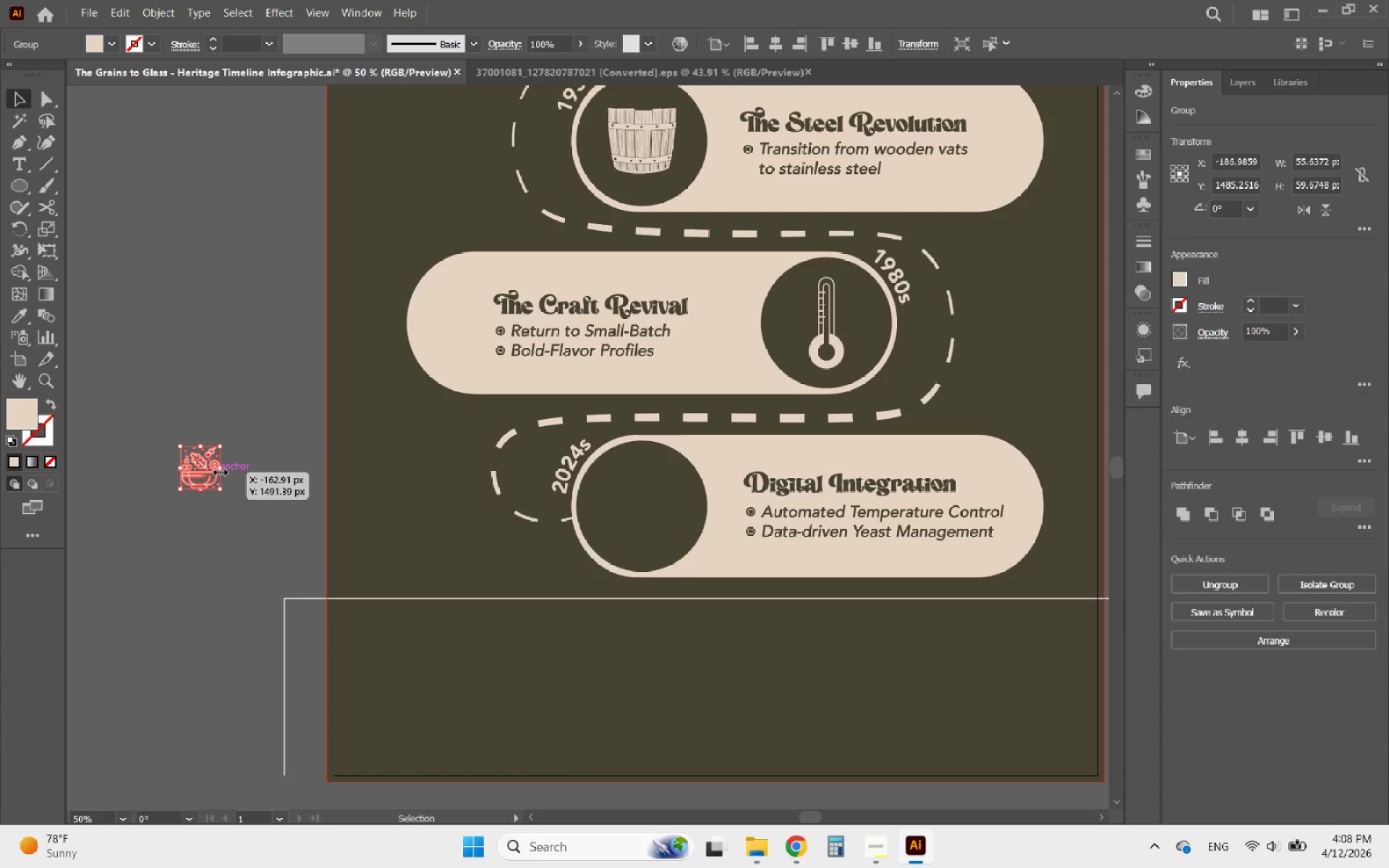 
hold_key(key=ShiftLeft, duration=1.56)
left_click_drag(start_coordinate=[218, 470], to_coordinate=[237, 469])
 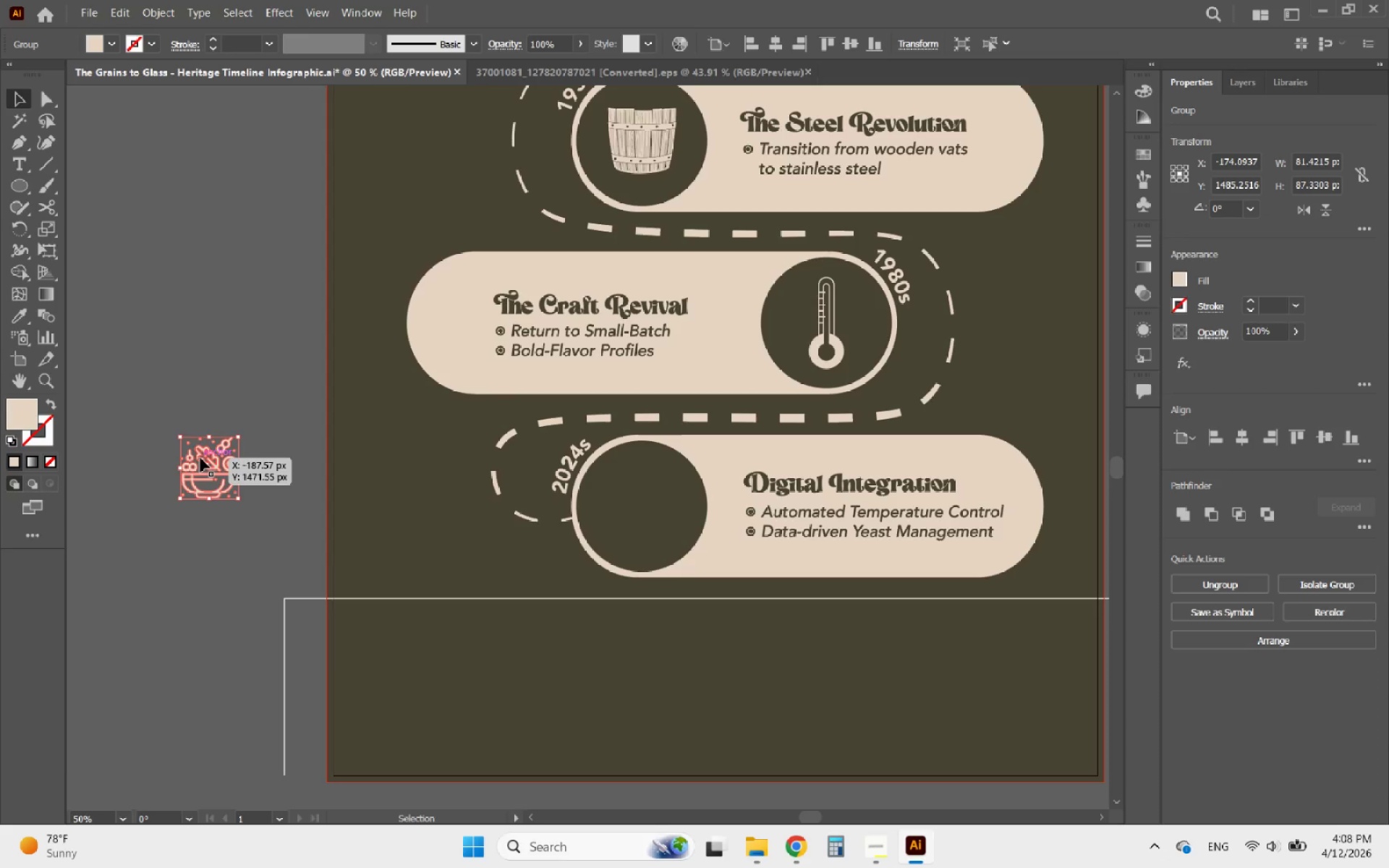 
left_click_drag(start_coordinate=[200, 458], to_coordinate=[637, 497])
 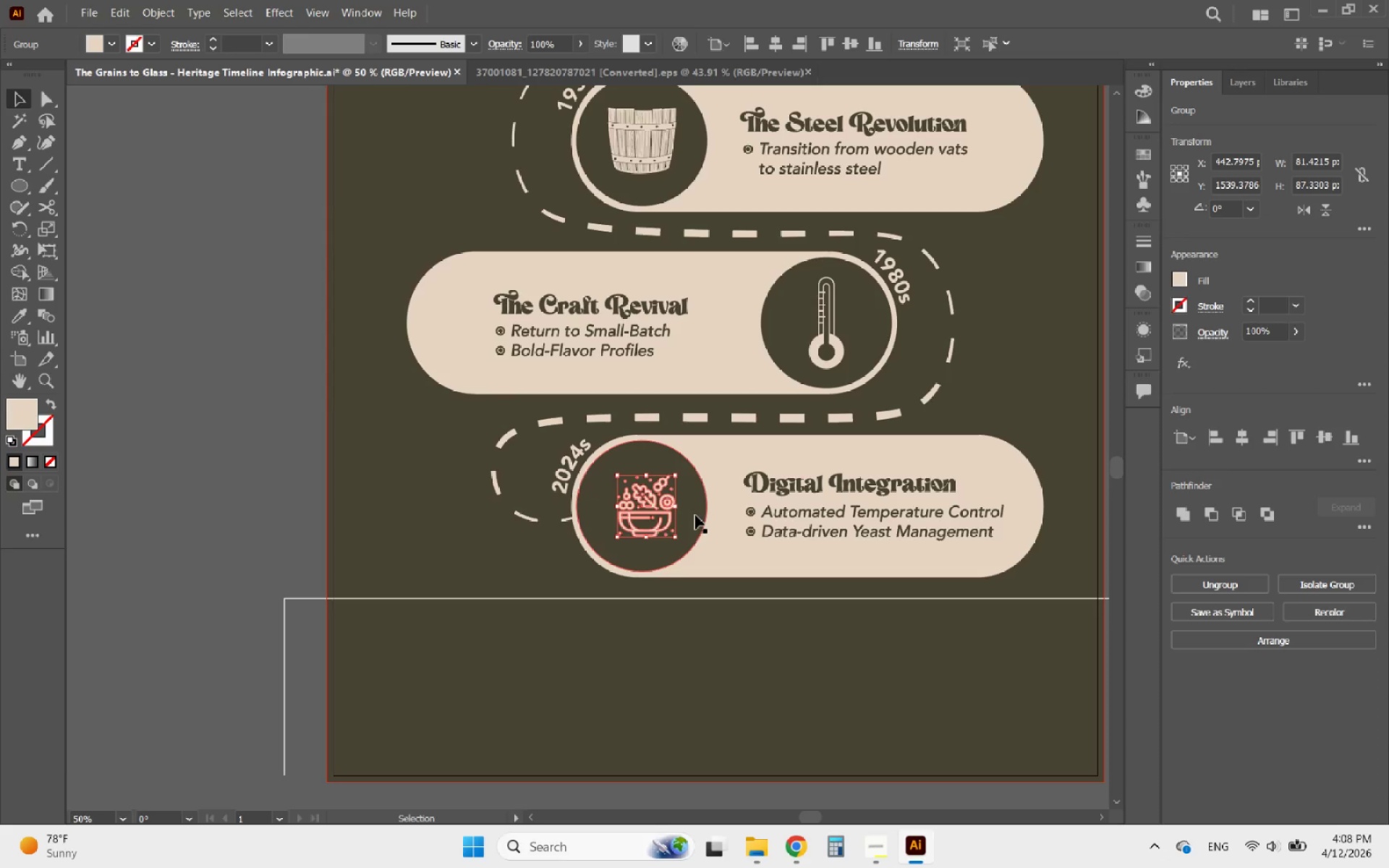 
key(Control+X)
 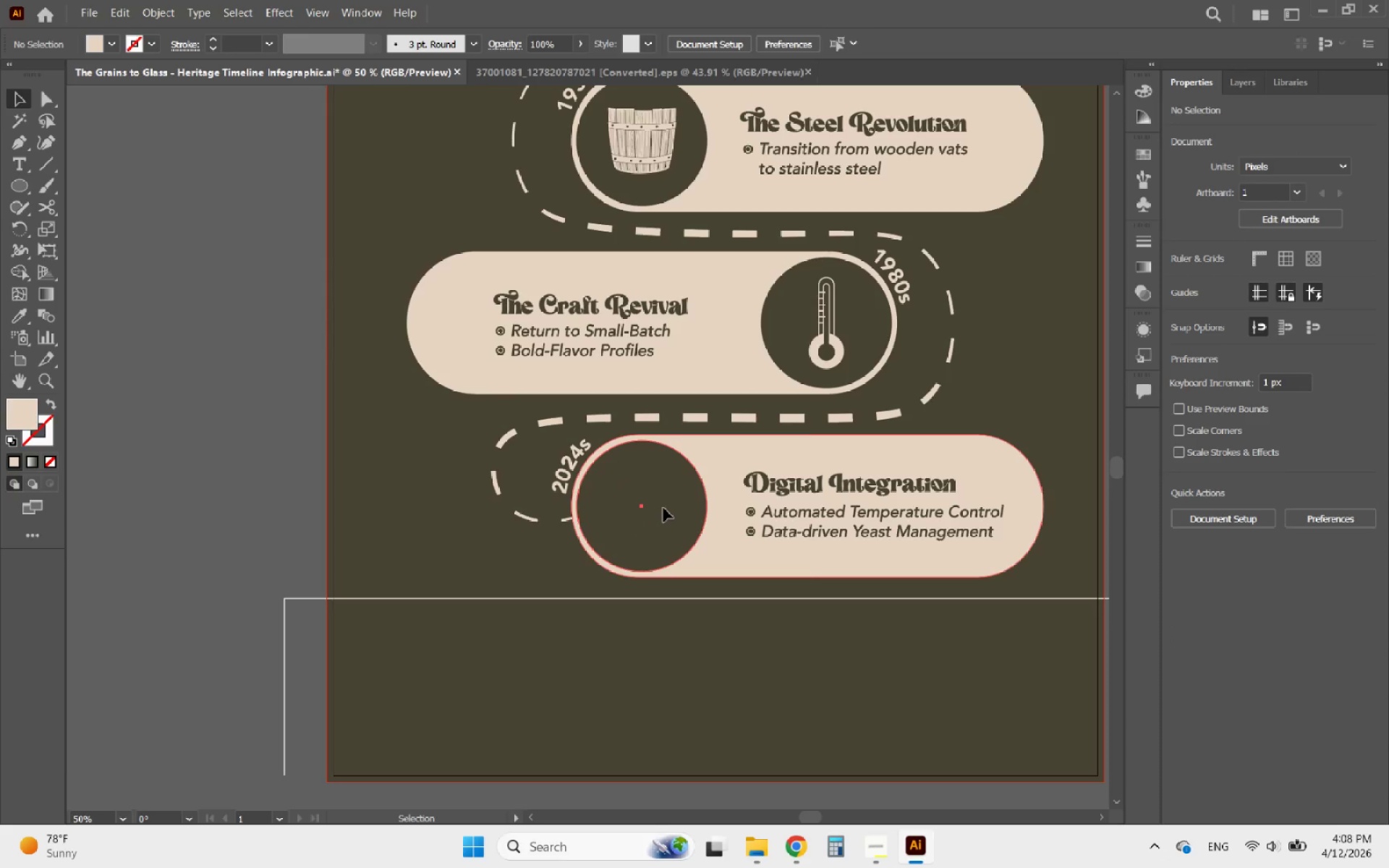 
double_click([663, 508])
 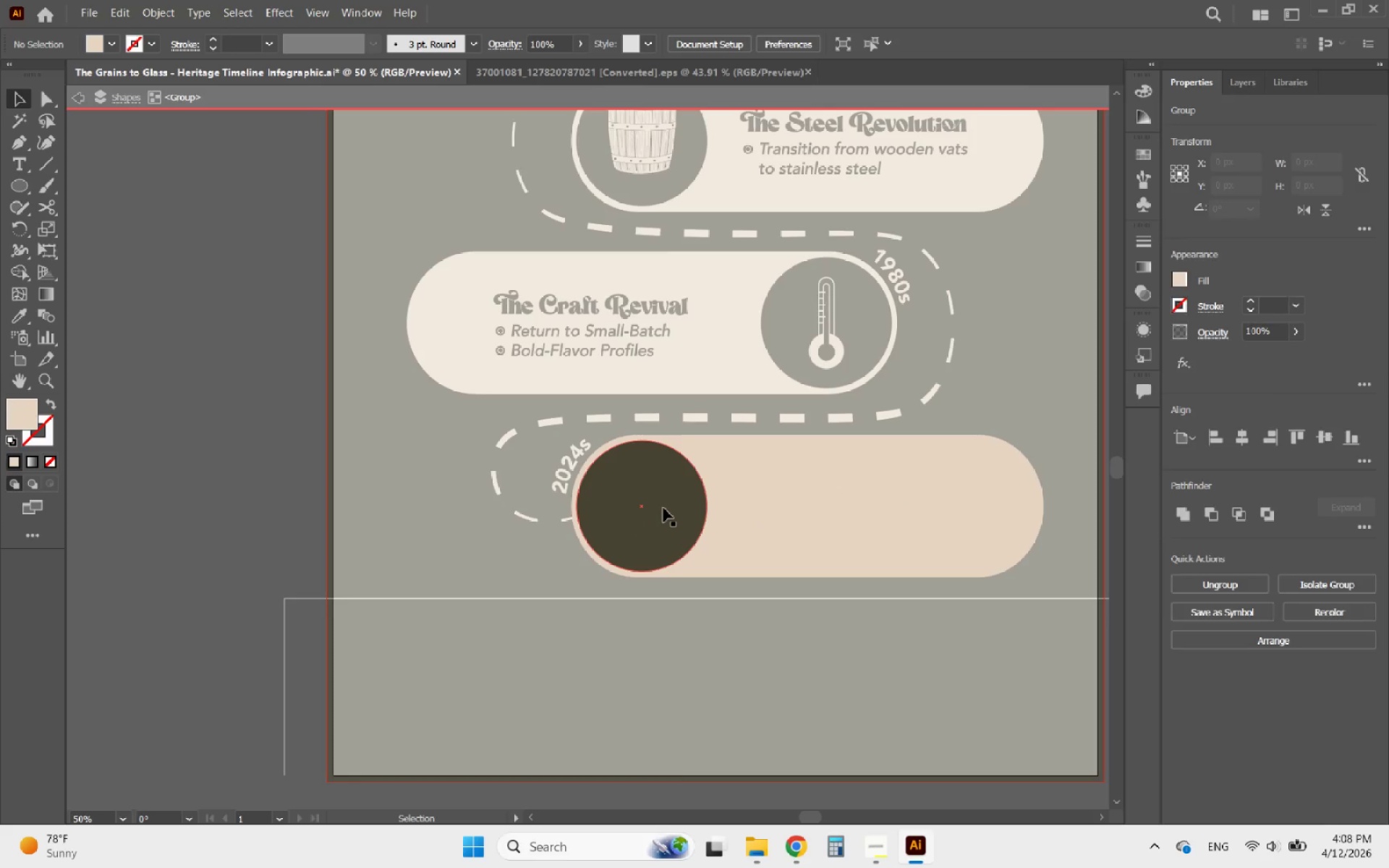 
key(Control+V)
 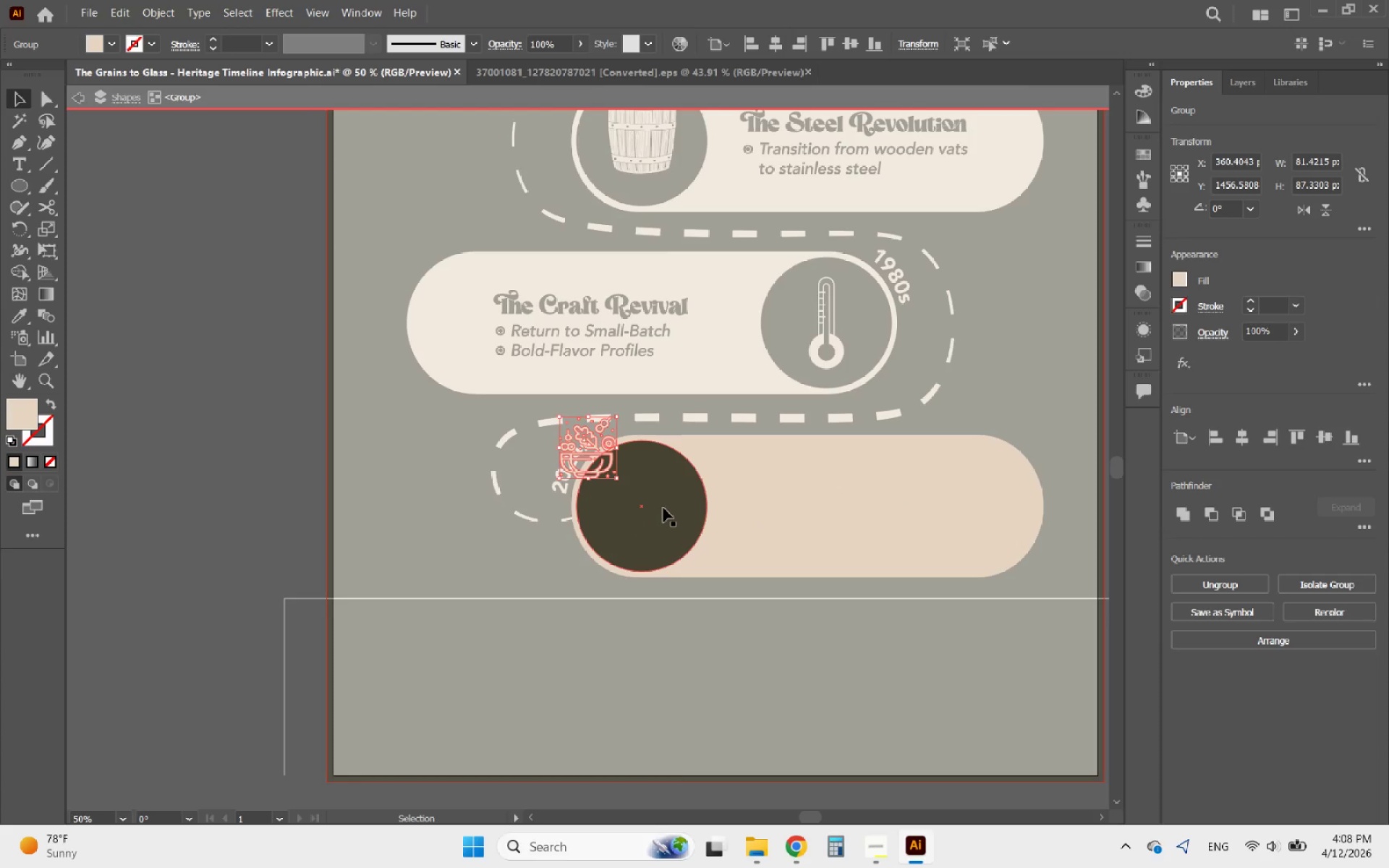 
hold_key(key=AltLeft, duration=0.31)
scroll: coordinate [663, 508], scroll_direction: up, amount: 1.0
 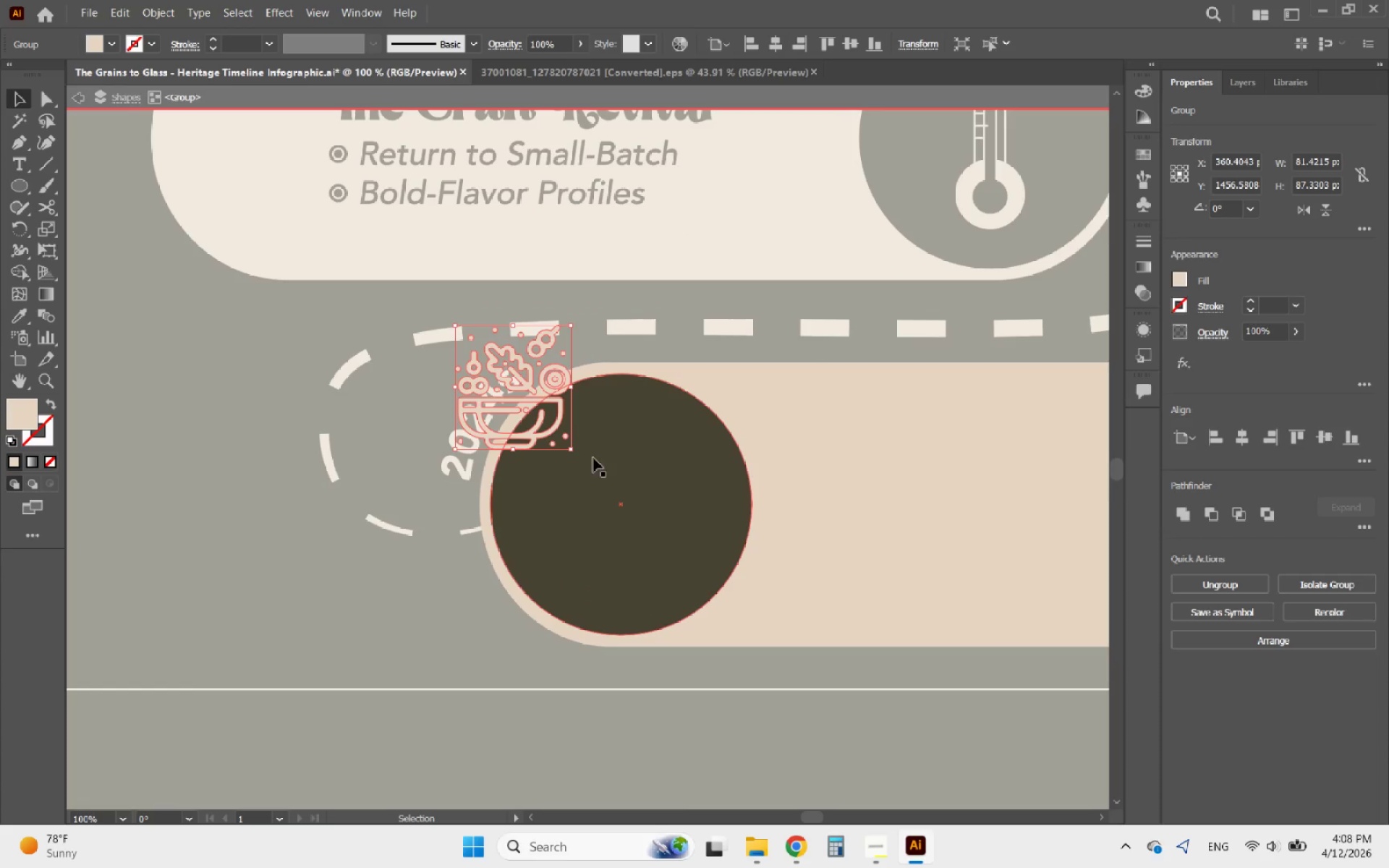 
hold_key(key=ShiftLeft, duration=1.58)
left_click_drag(start_coordinate=[569, 449], to_coordinate=[606, 477])
 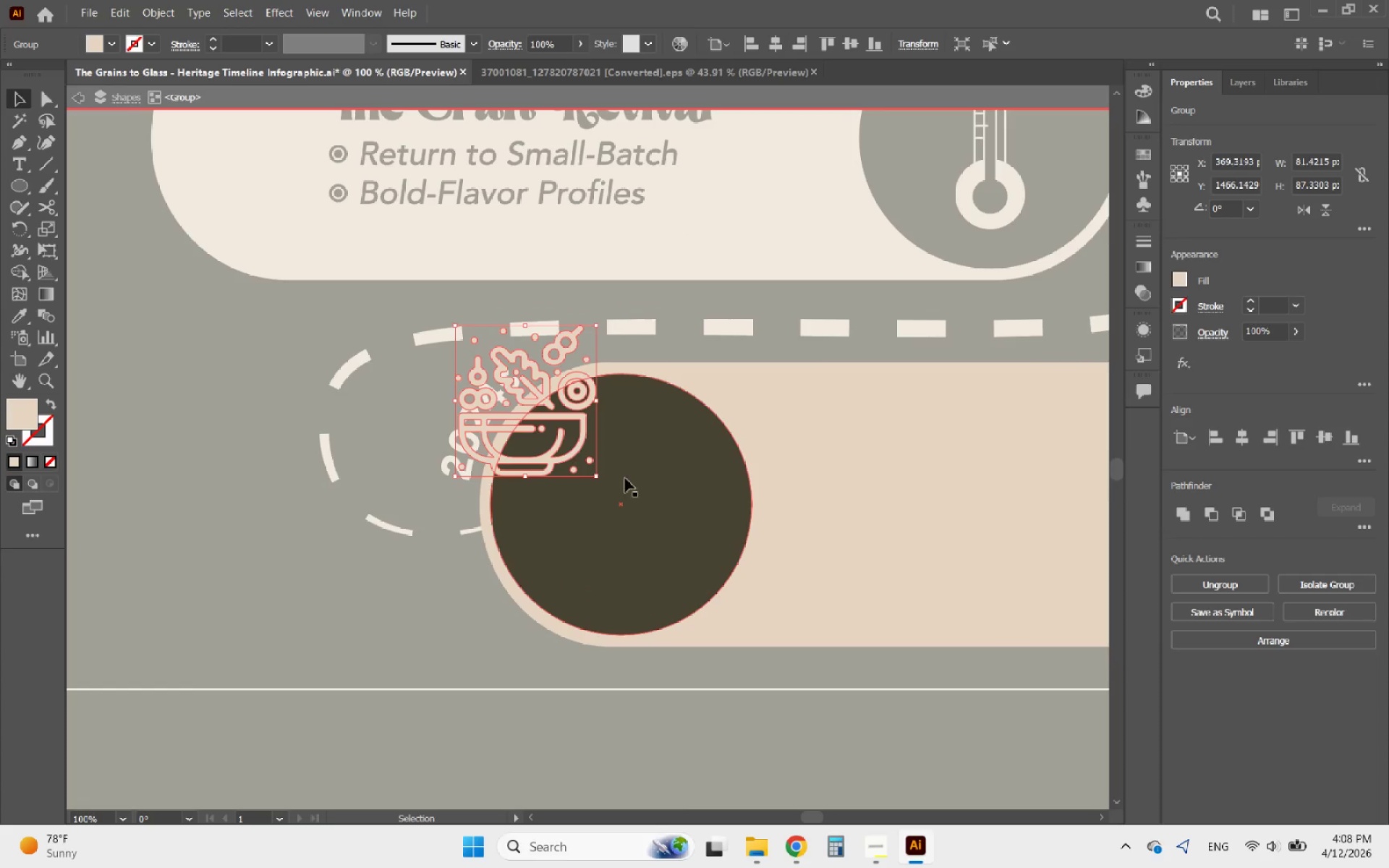 
hold_key(key=ShiftLeft, duration=0.41)
left_click([641, 479])
 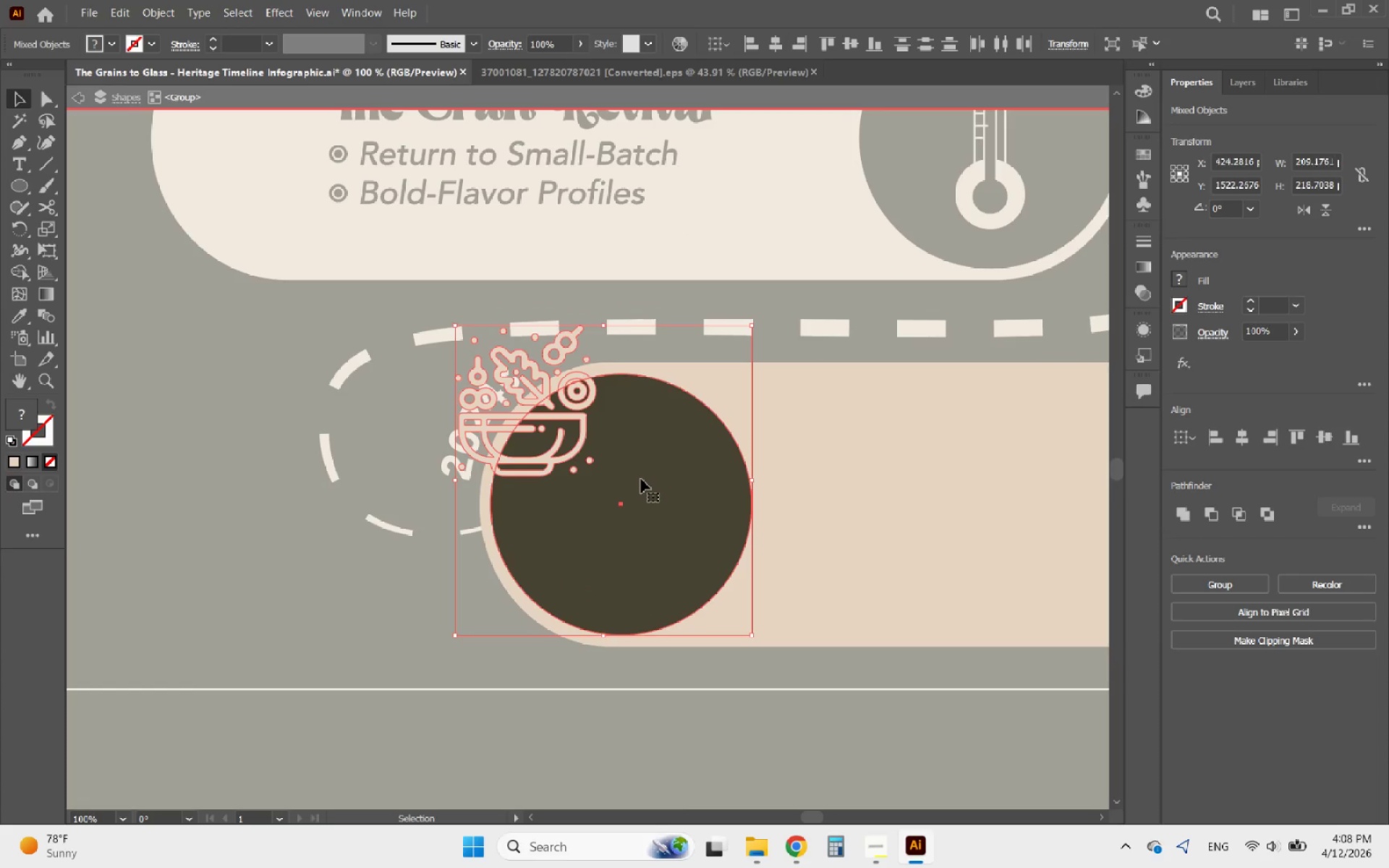 
left_click([641, 479])
 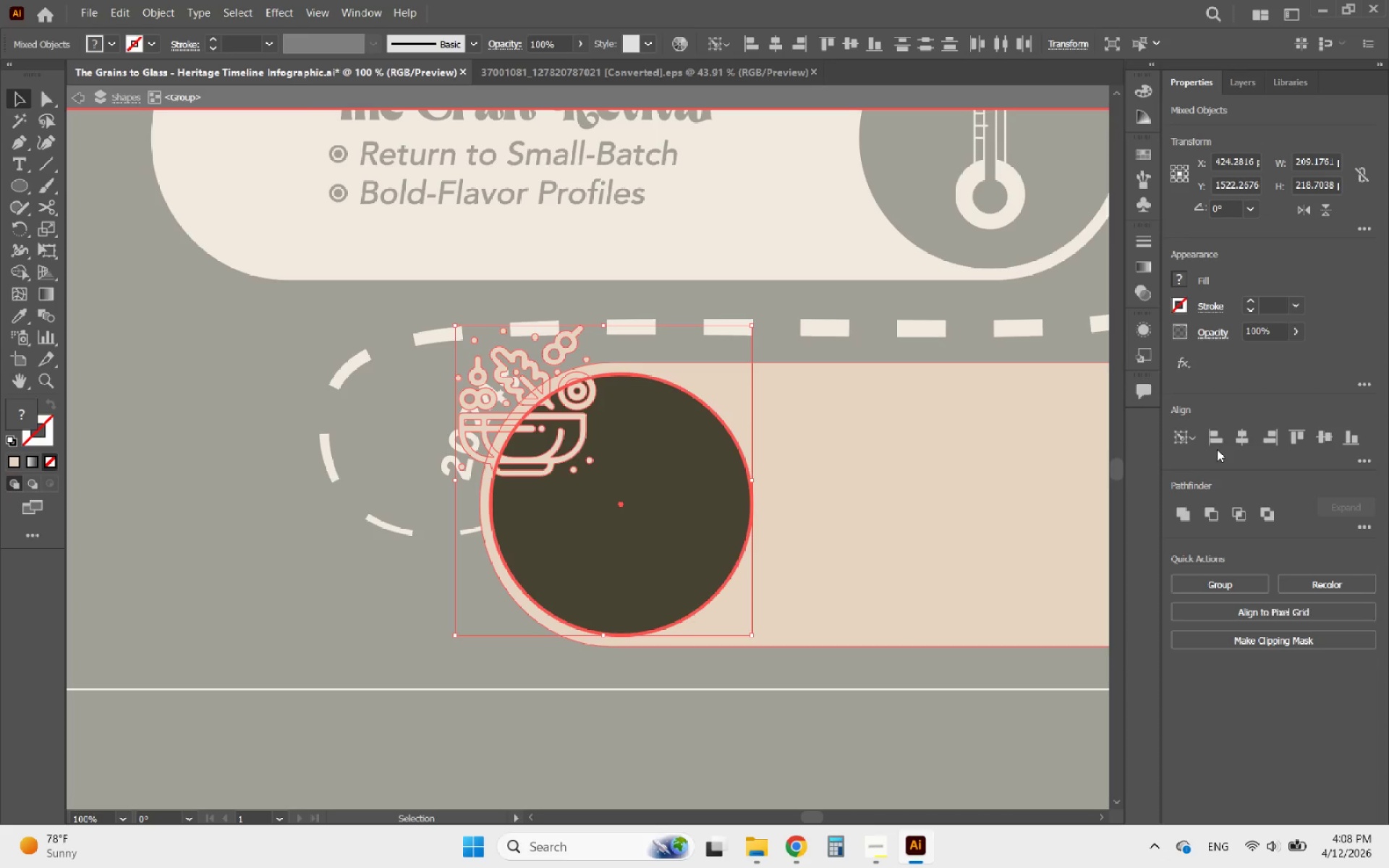 
left_click([1238, 435])
 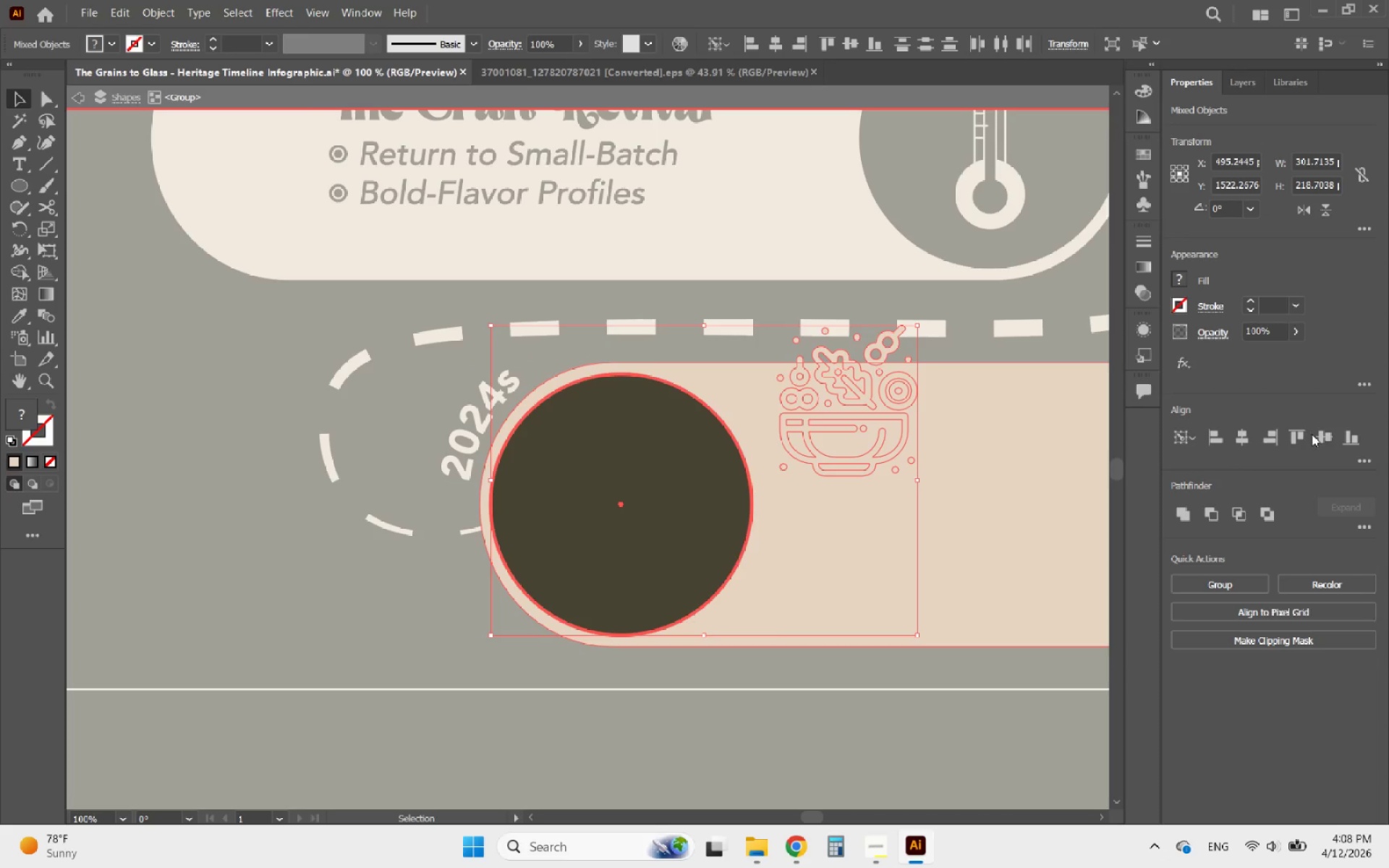 
left_click([1314, 435])
 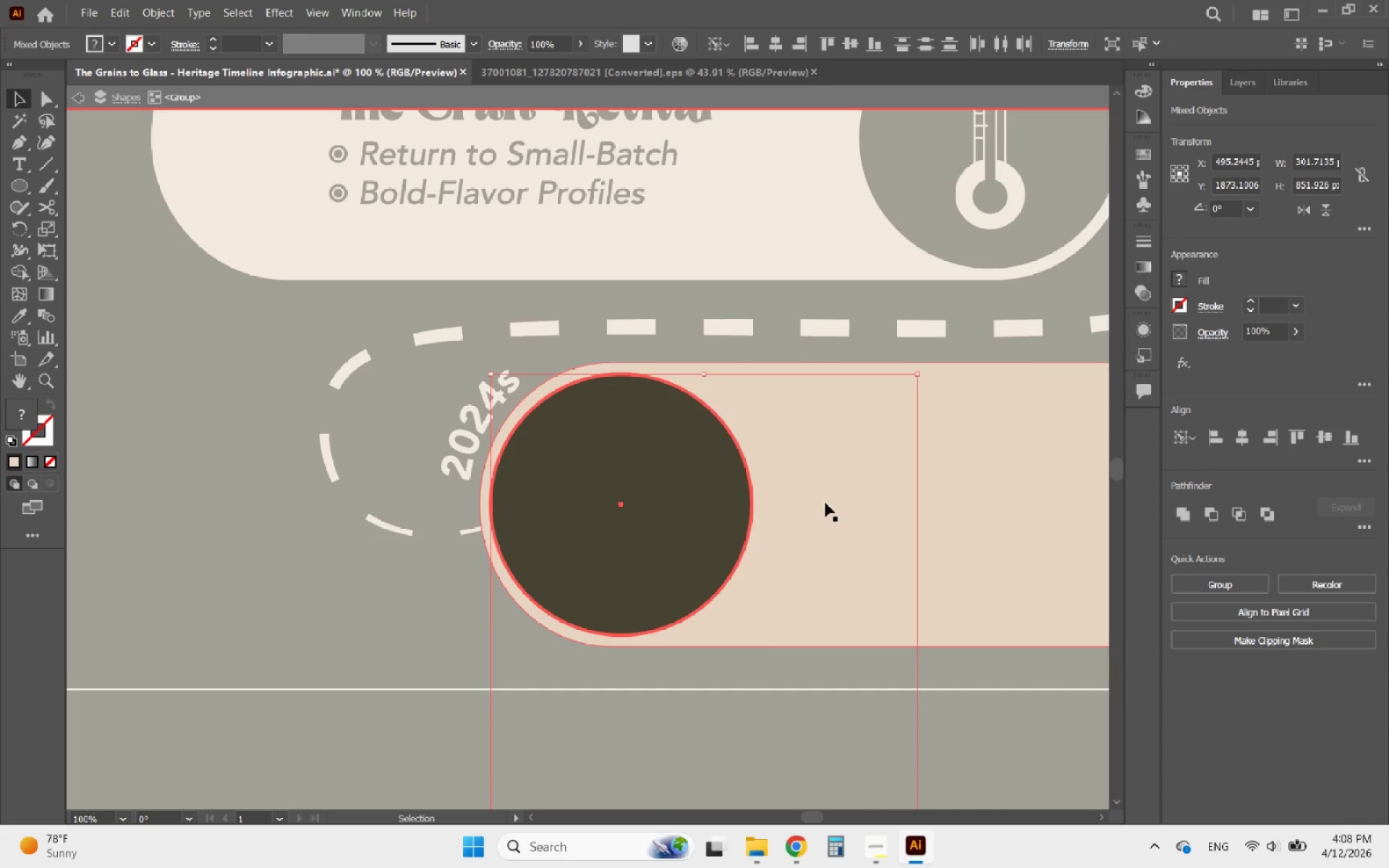 
hold_key(key=AltLeft, duration=0.41)
scroll: coordinate [612, 443], scroll_direction: down, amount: 2.0
 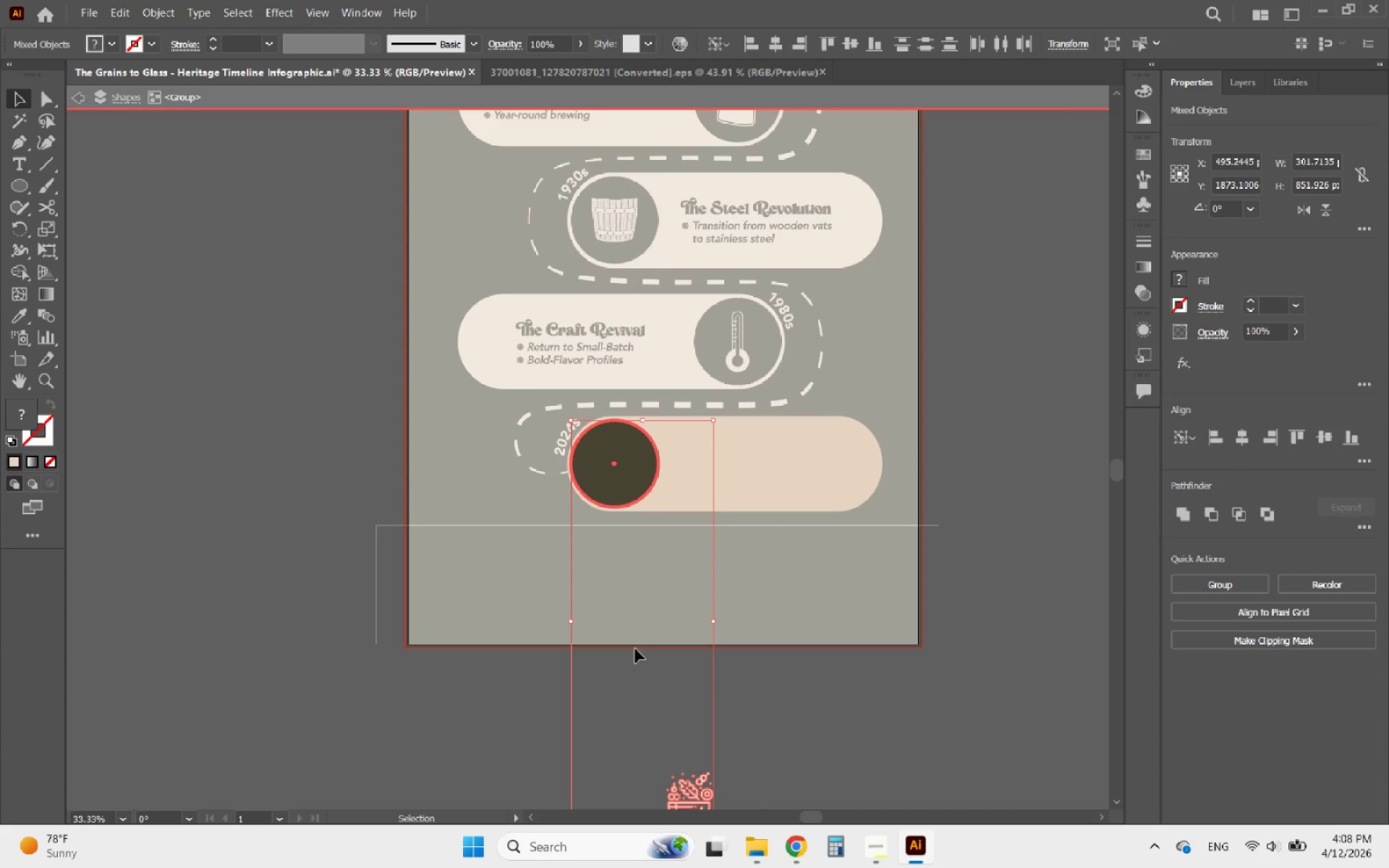 
left_click([635, 663])
 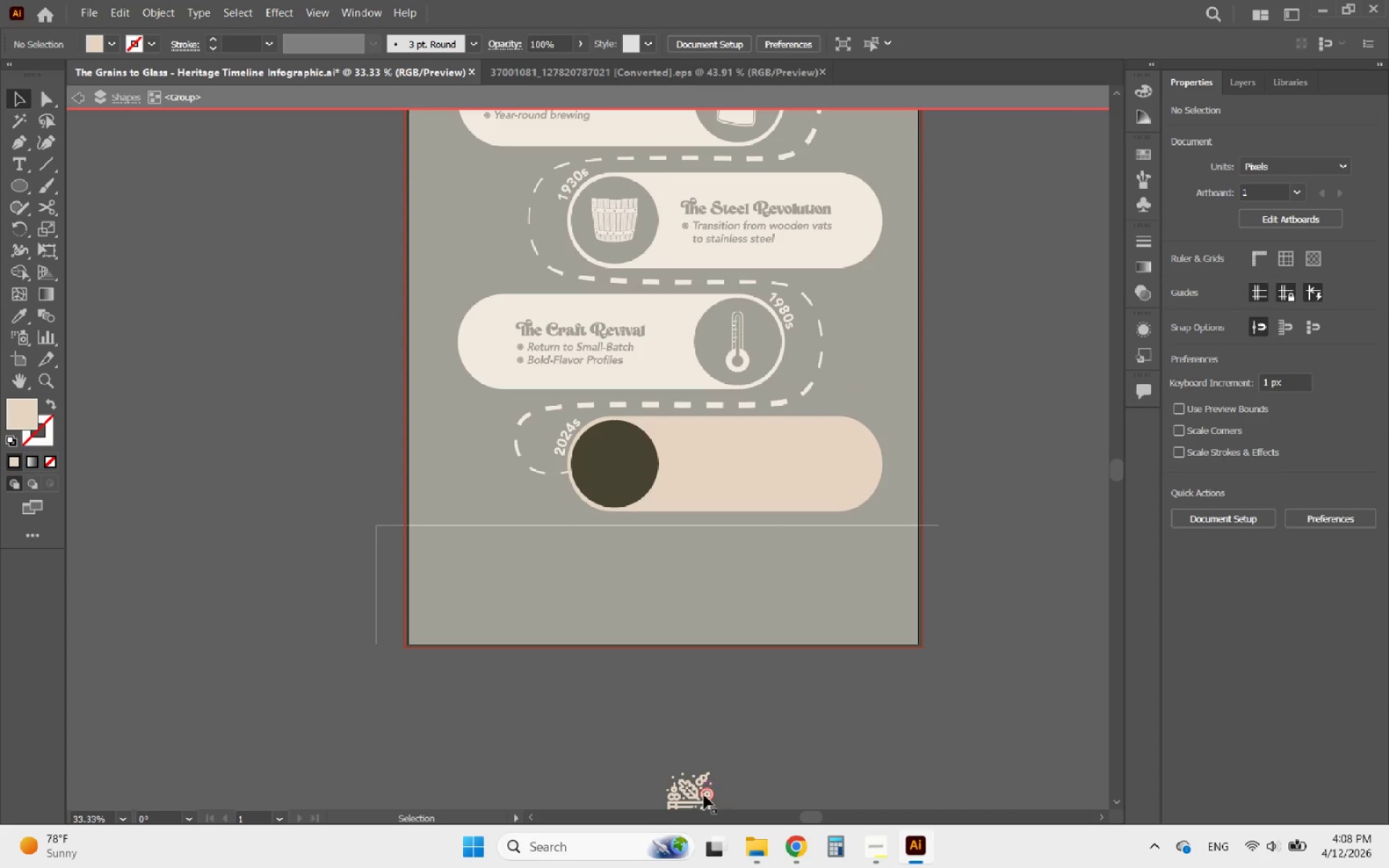 
left_click_drag(start_coordinate=[704, 795], to_coordinate=[632, 454])
 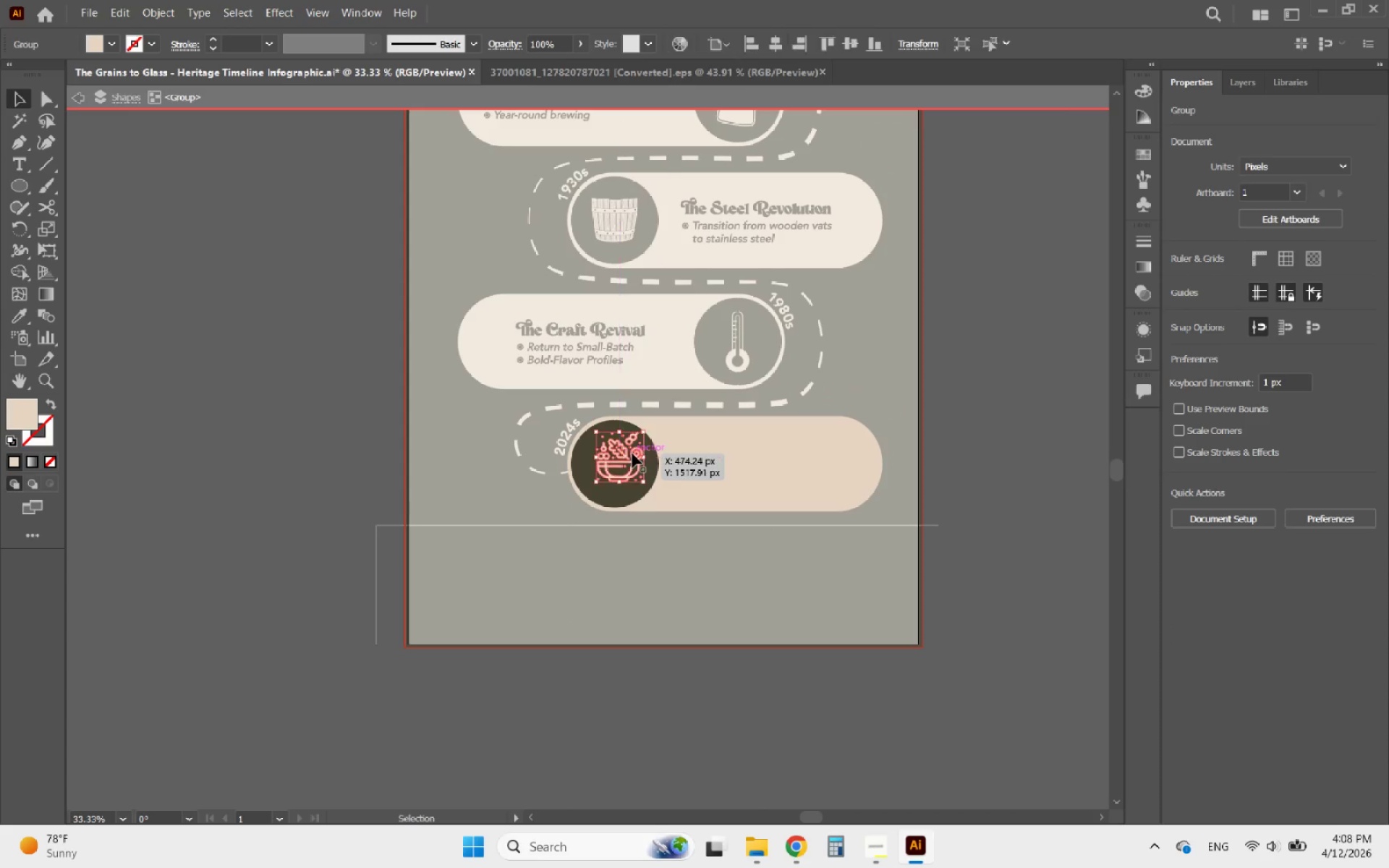 
hold_key(key=AltLeft, duration=0.47)
 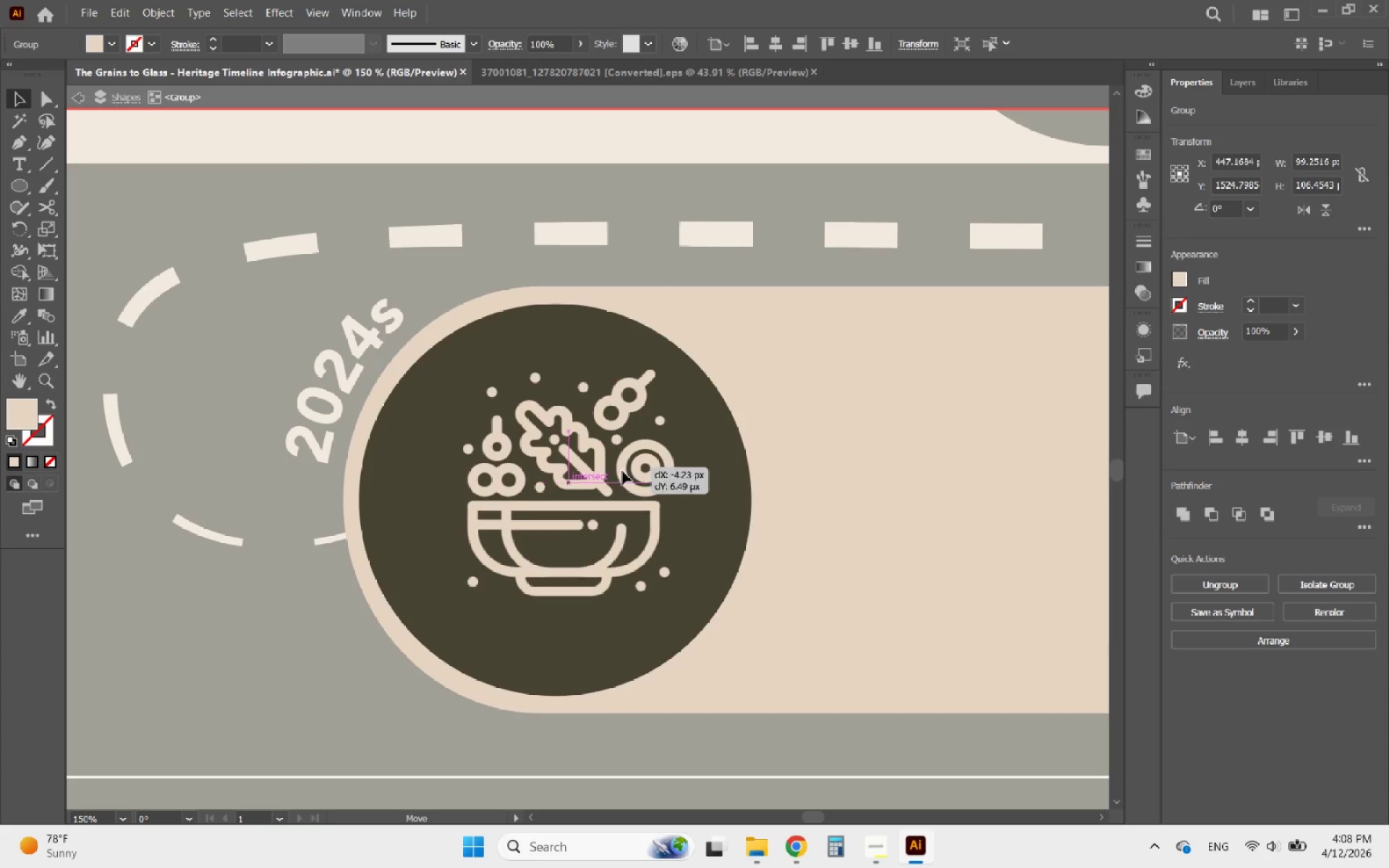 
left_click_drag(start_coordinate=[631, 454], to_coordinate=[606, 477])
 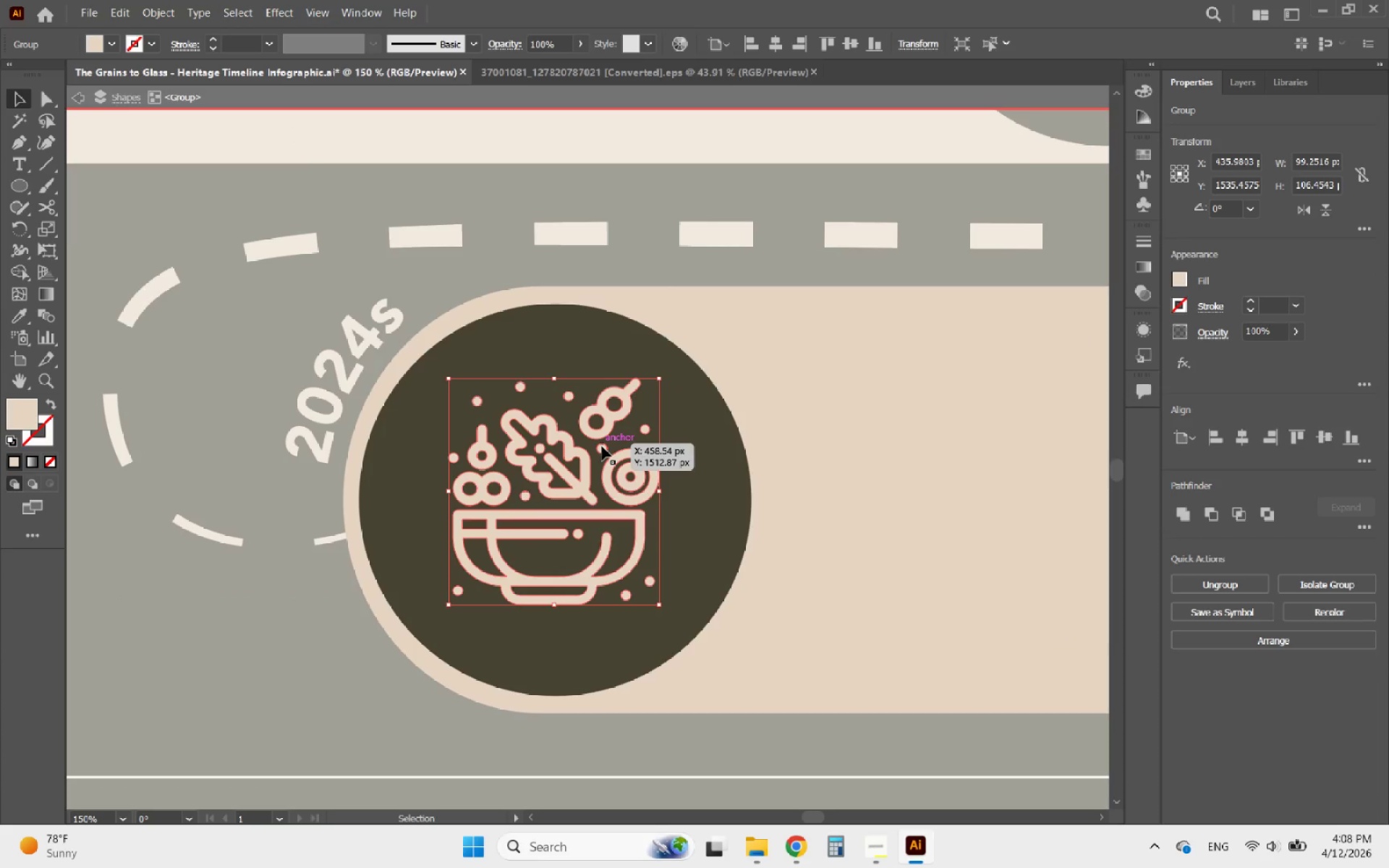 
scroll: coordinate [631, 454], scroll_direction: up, amount: 3.0
 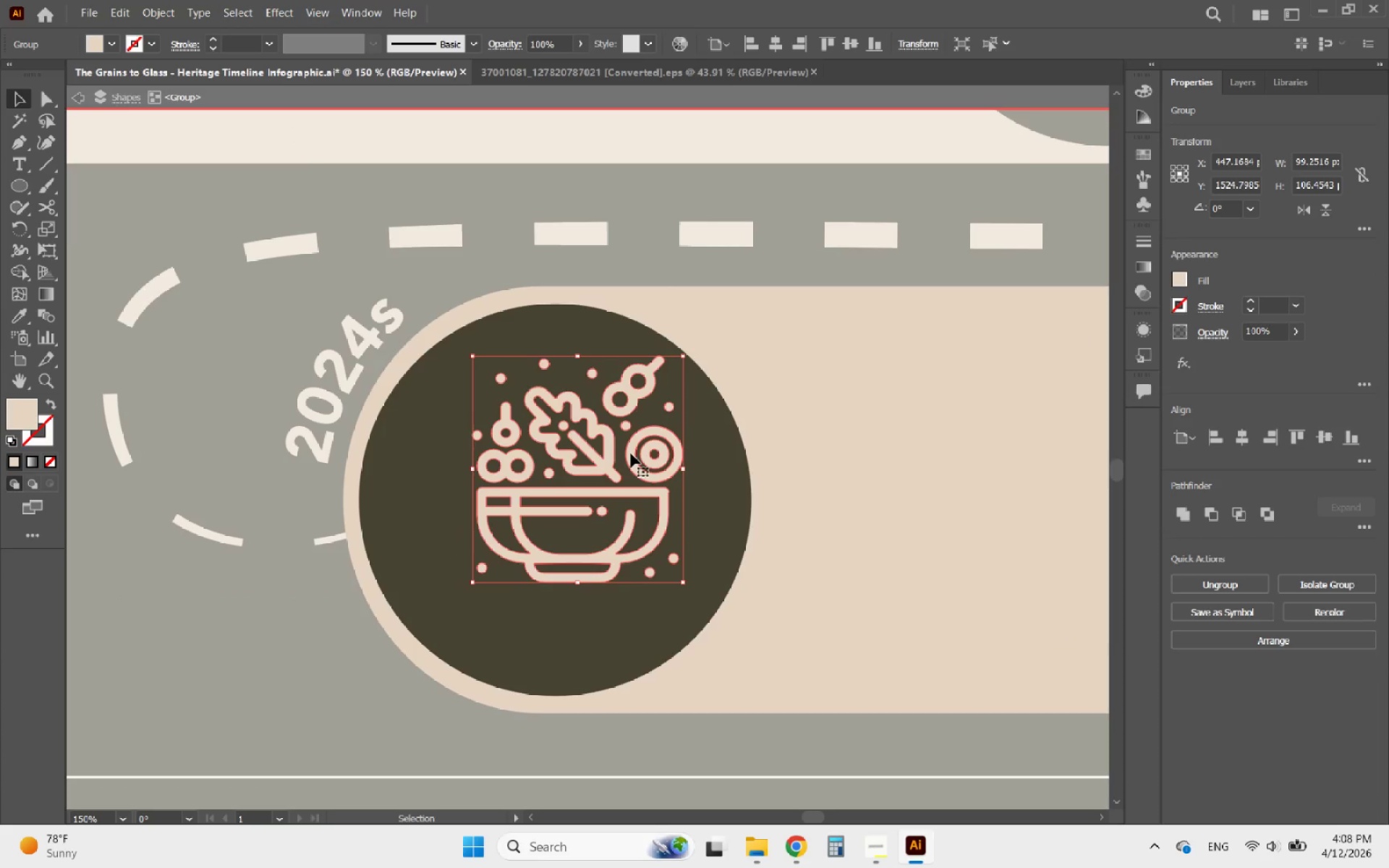 
double_click([602, 446])
 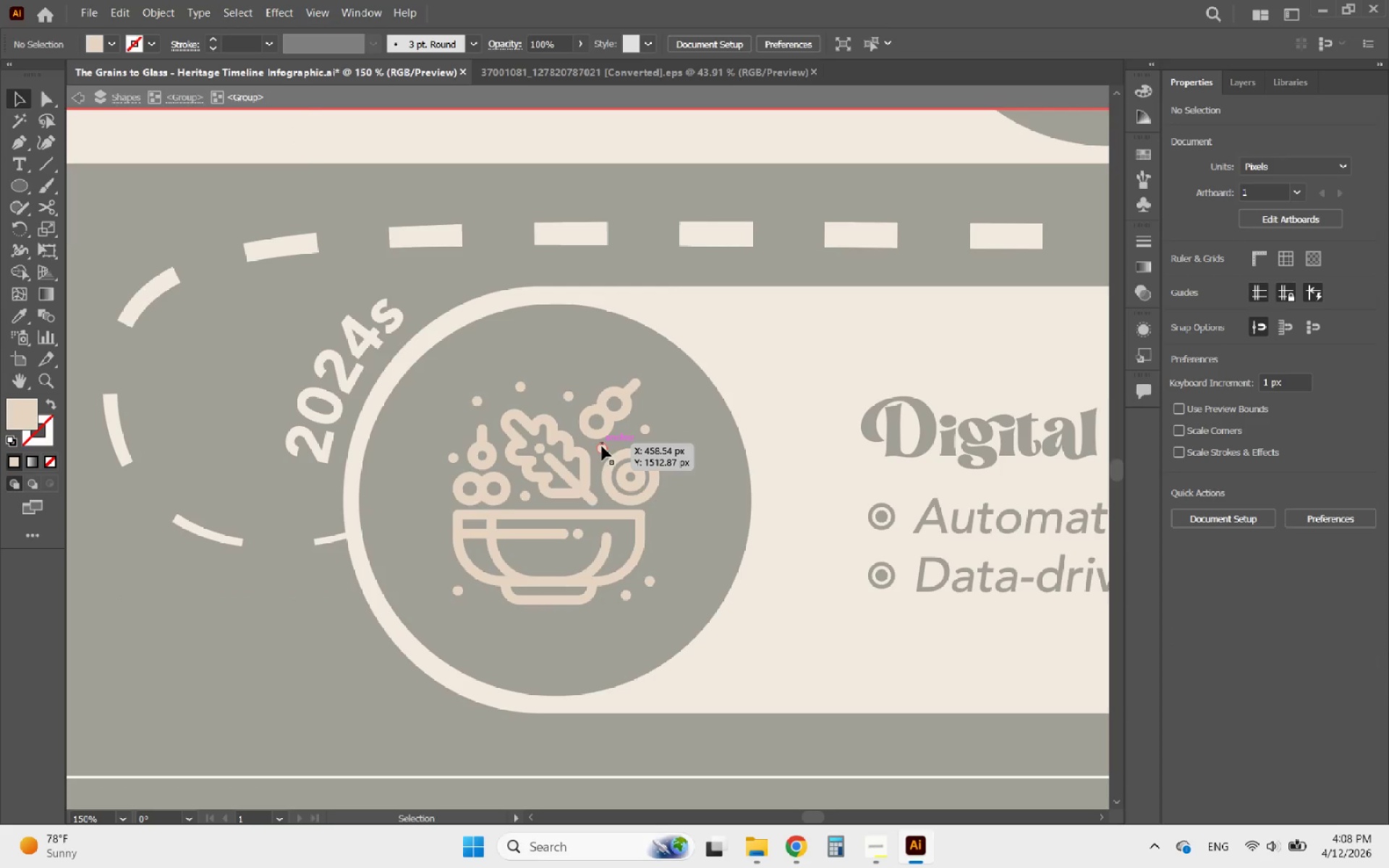 
triple_click([602, 446])
 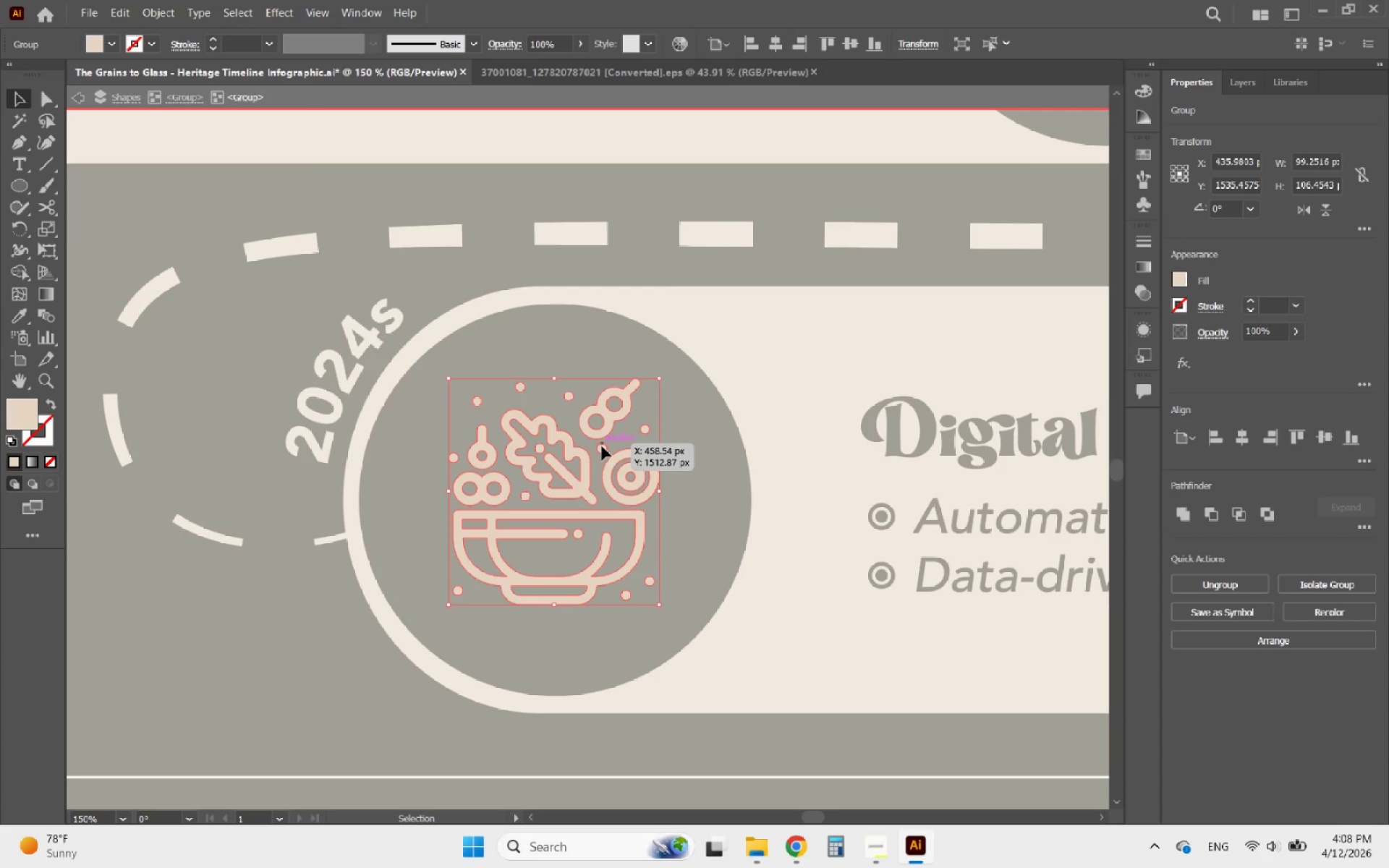 
double_click([602, 446])
 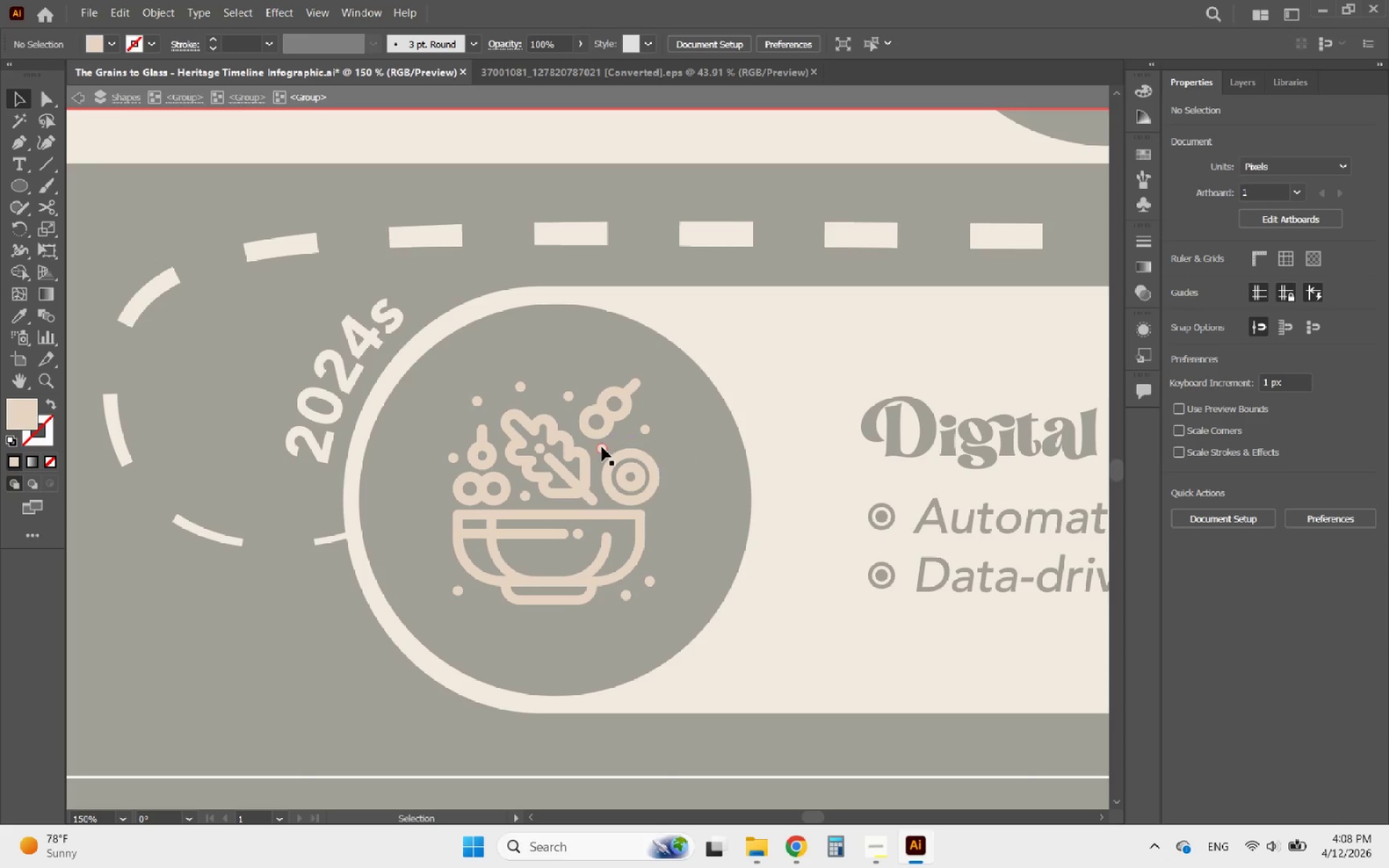 
triple_click([602, 447])
 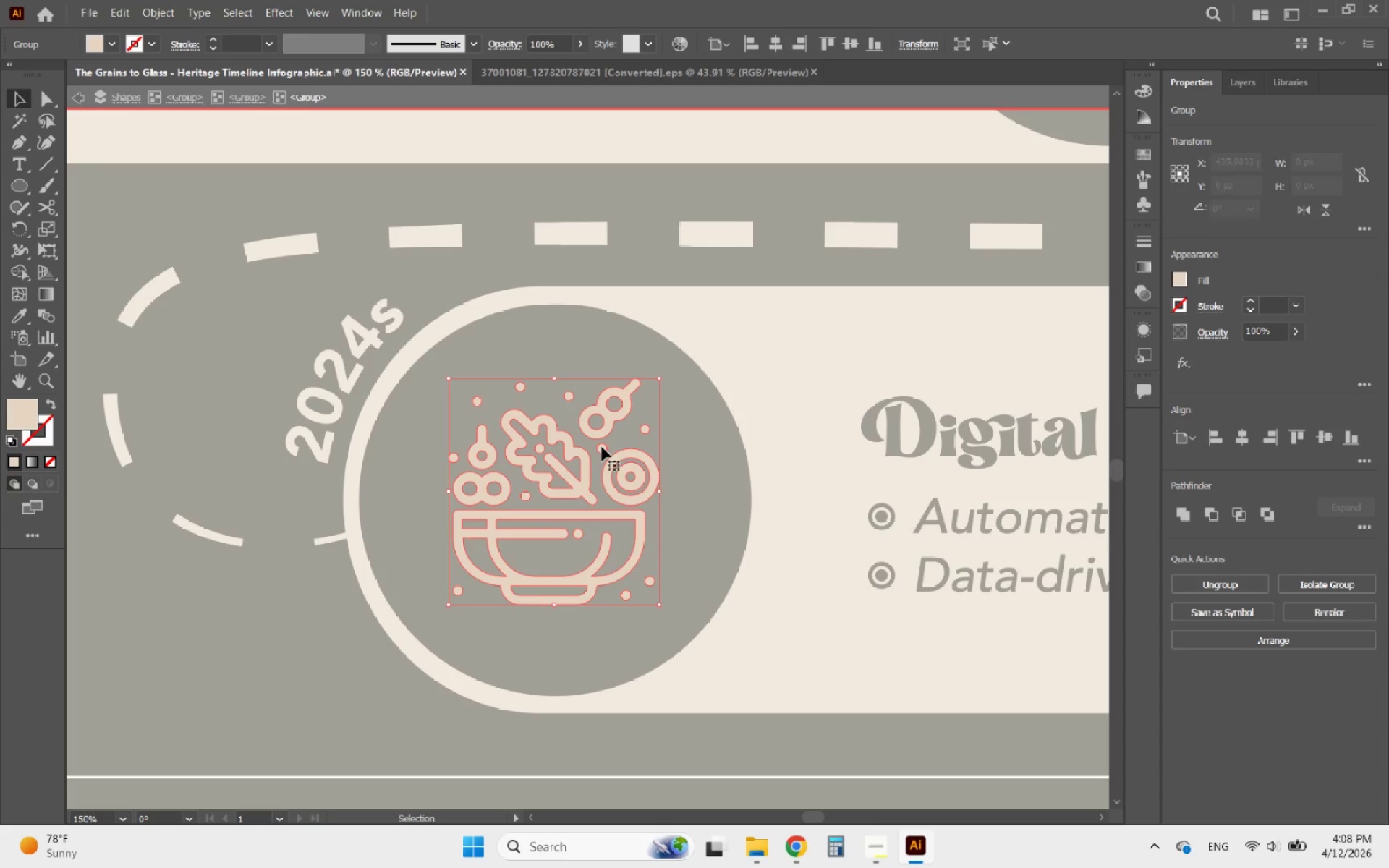 
triple_click([602, 447])
 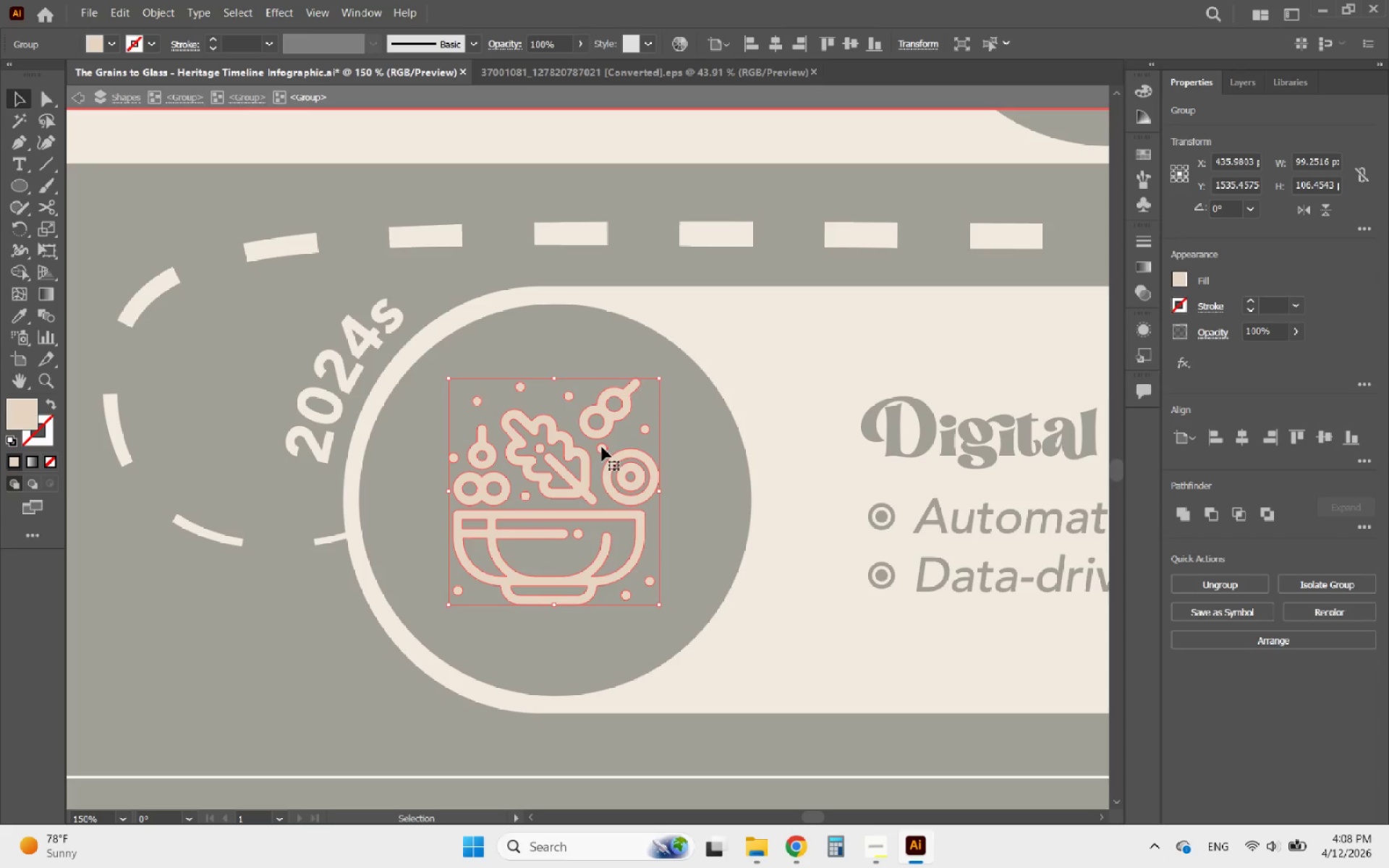 
triple_click([602, 447])
 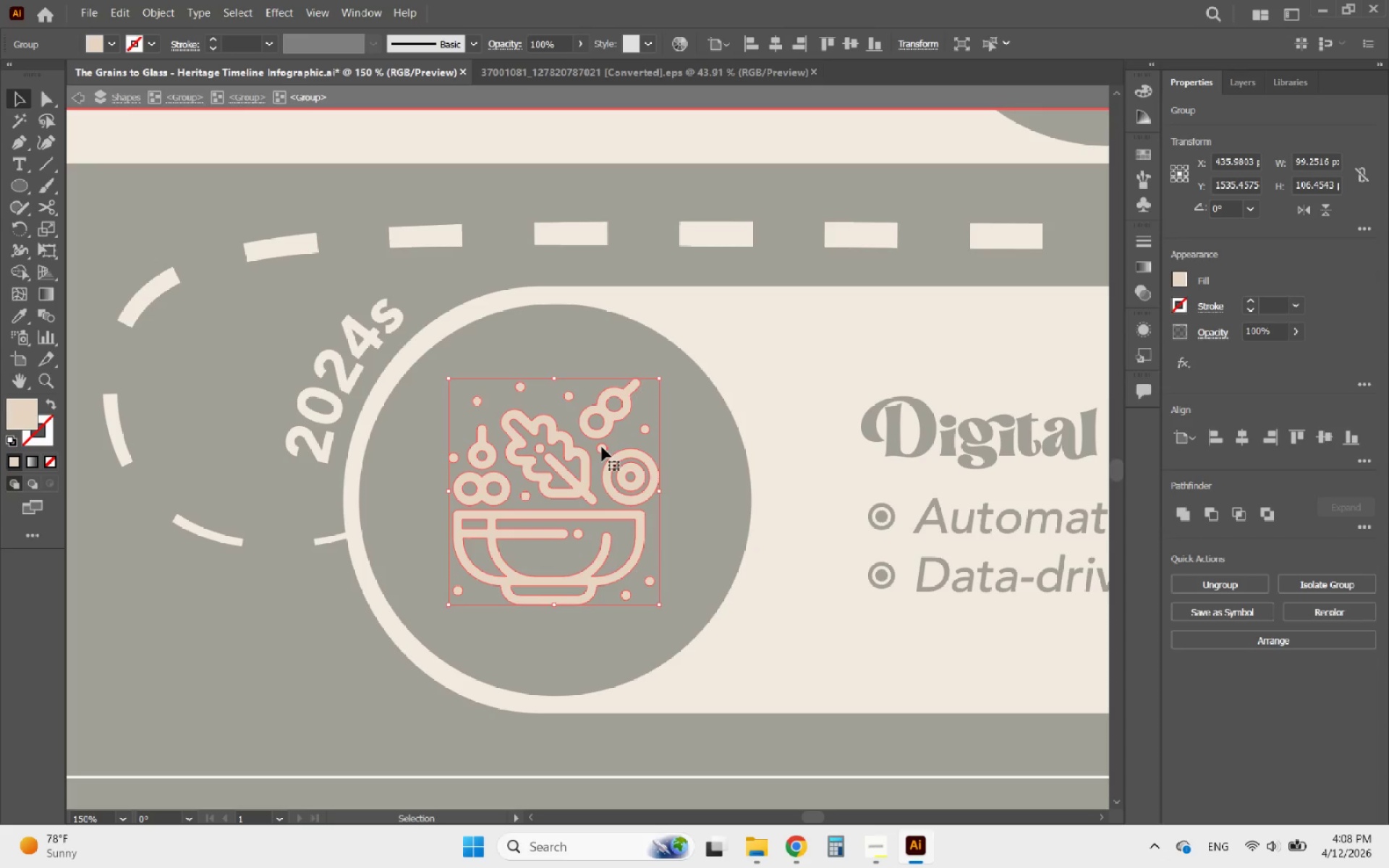 
left_click([602, 447])
 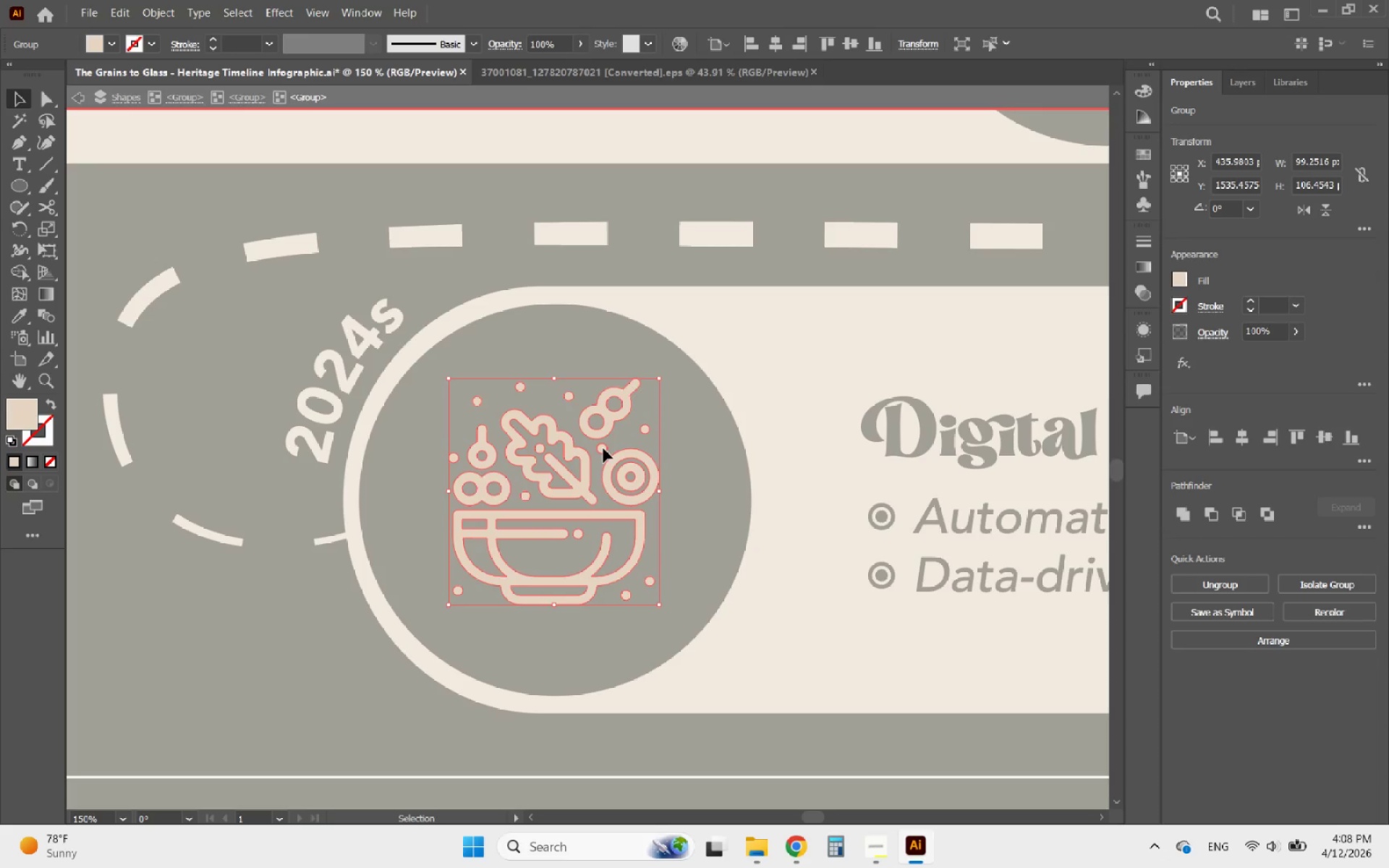 
double_click([603, 448])
 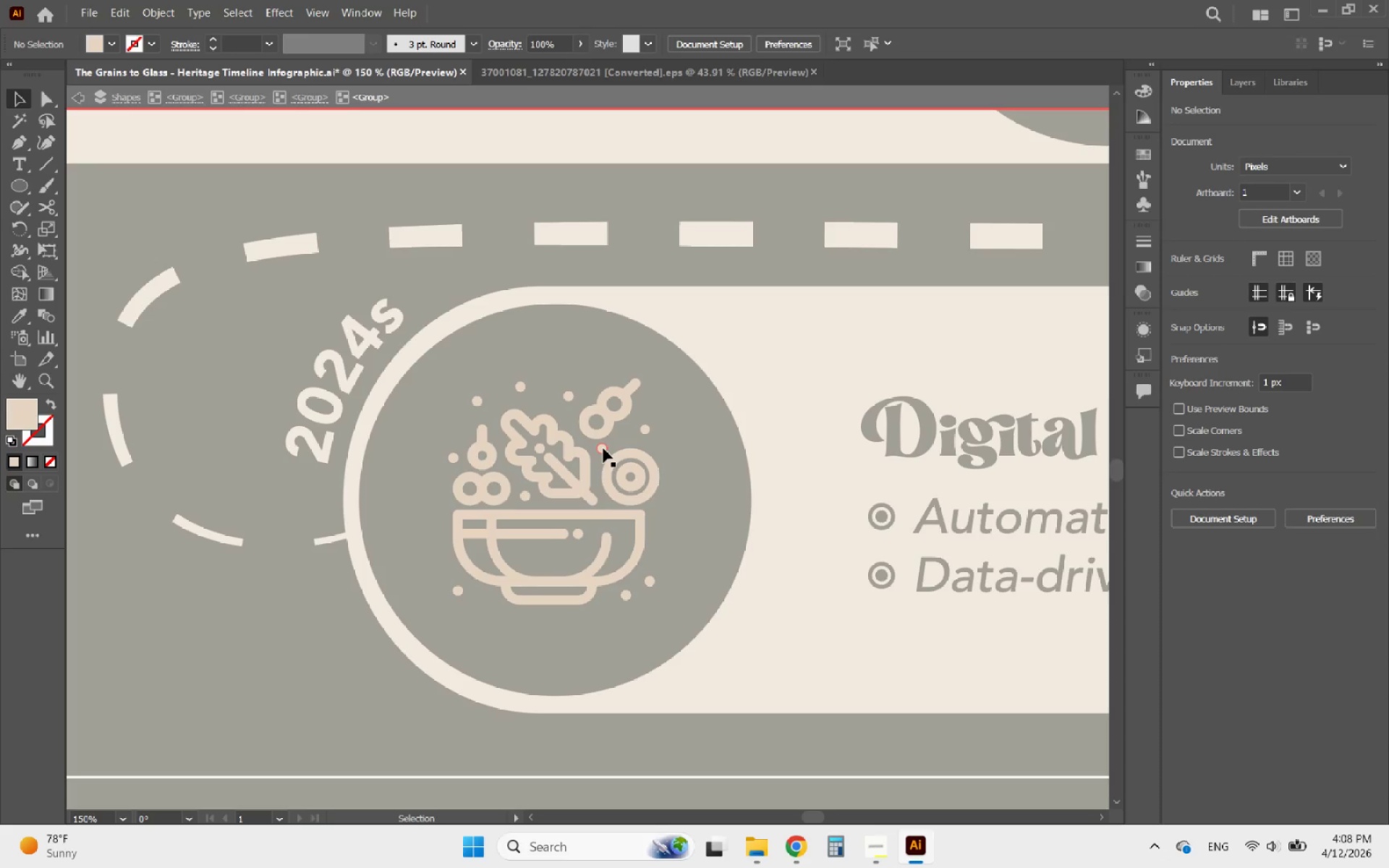 
triple_click([603, 448])
 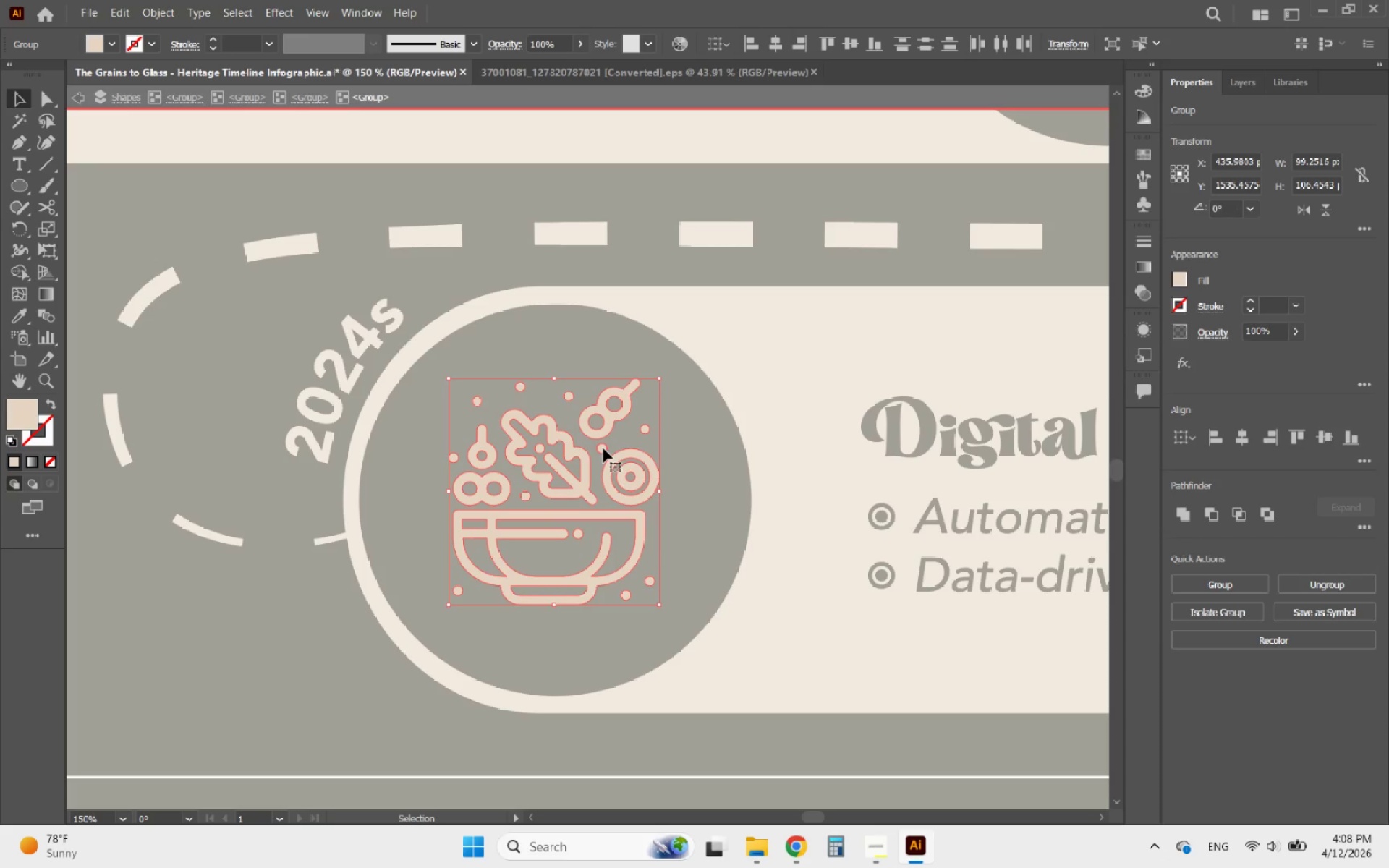 
double_click([603, 448])
 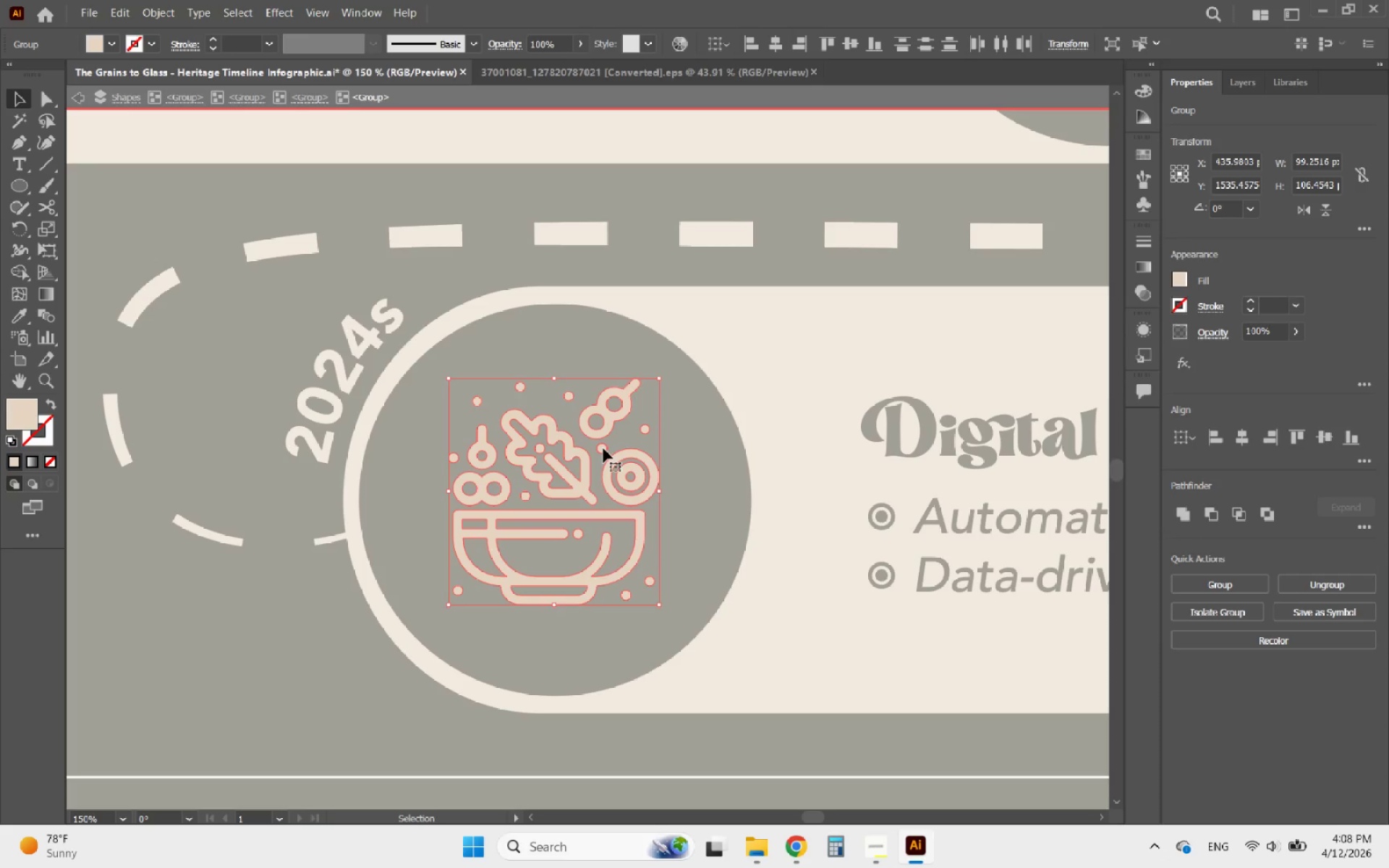 
triple_click([603, 448])
 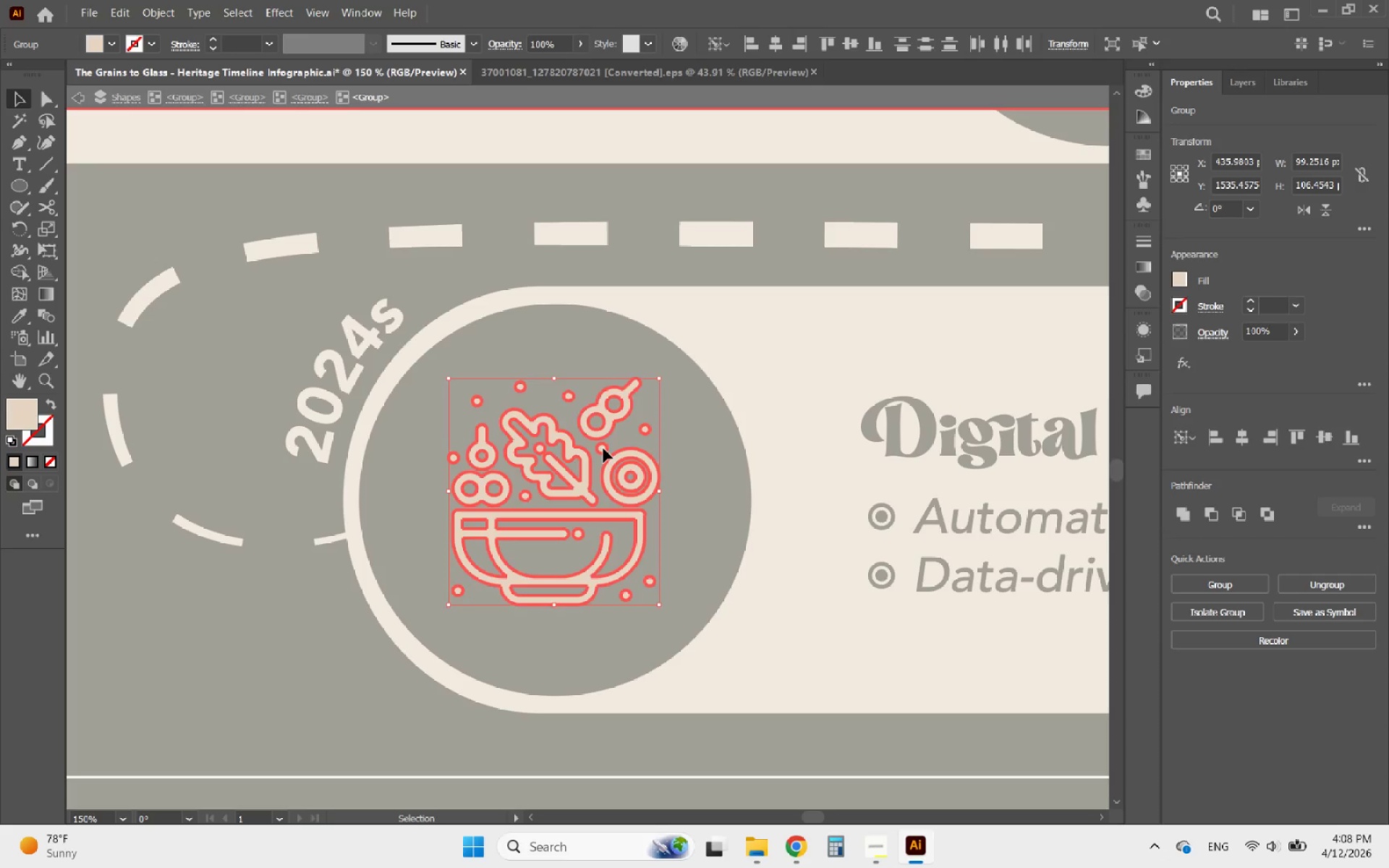 
double_click([603, 448])
 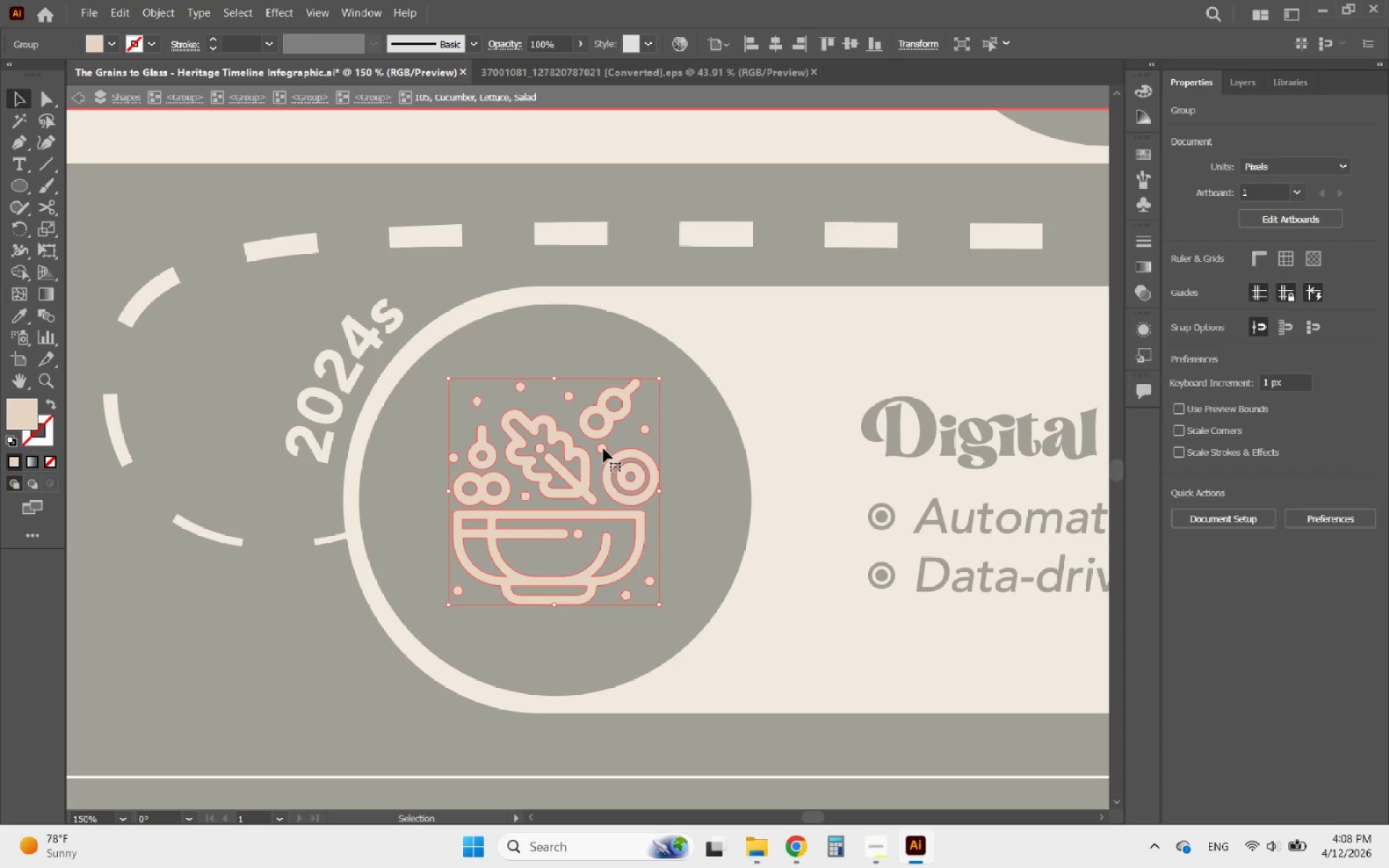 
double_click([603, 448])
 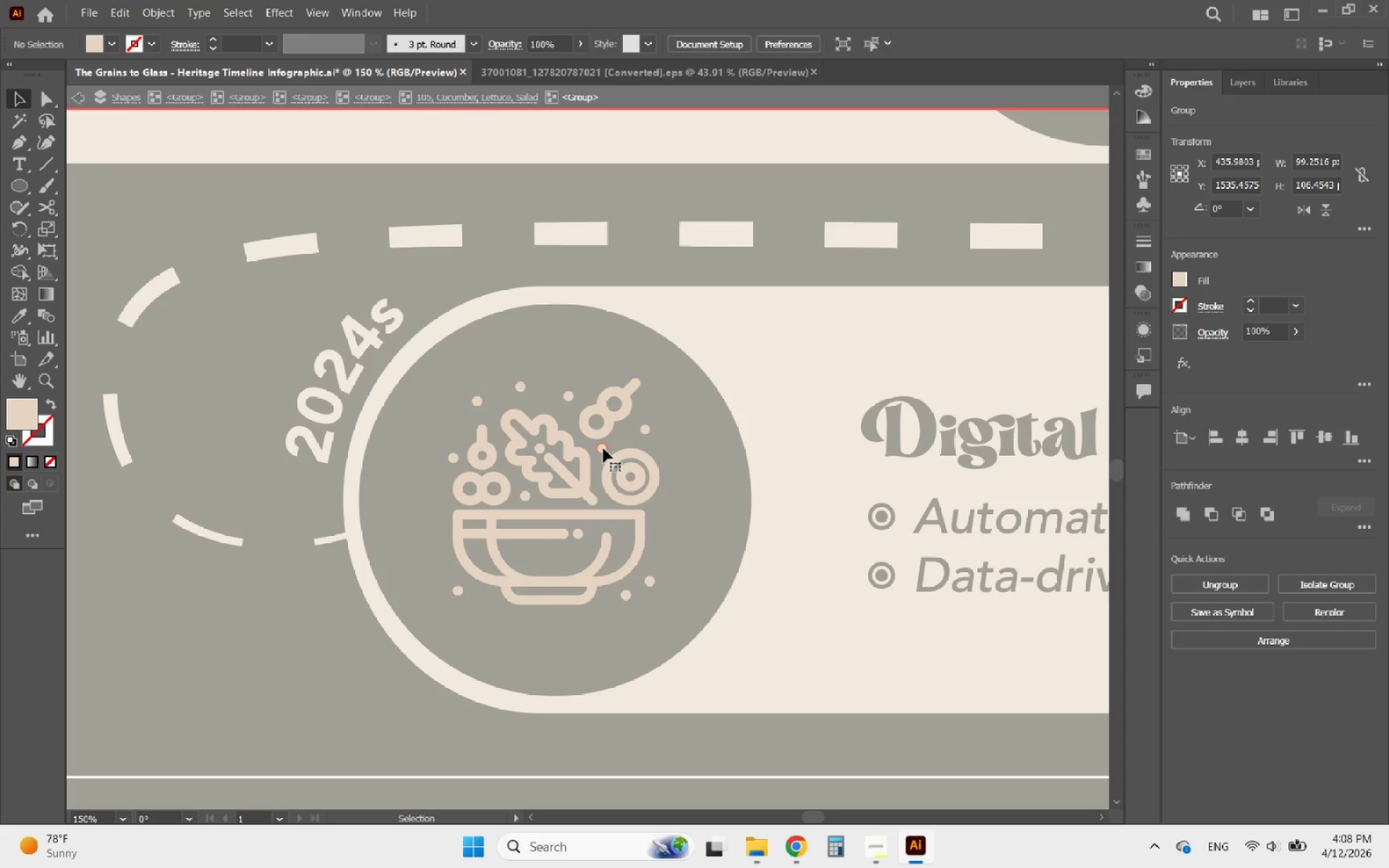 
triple_click([603, 448])
 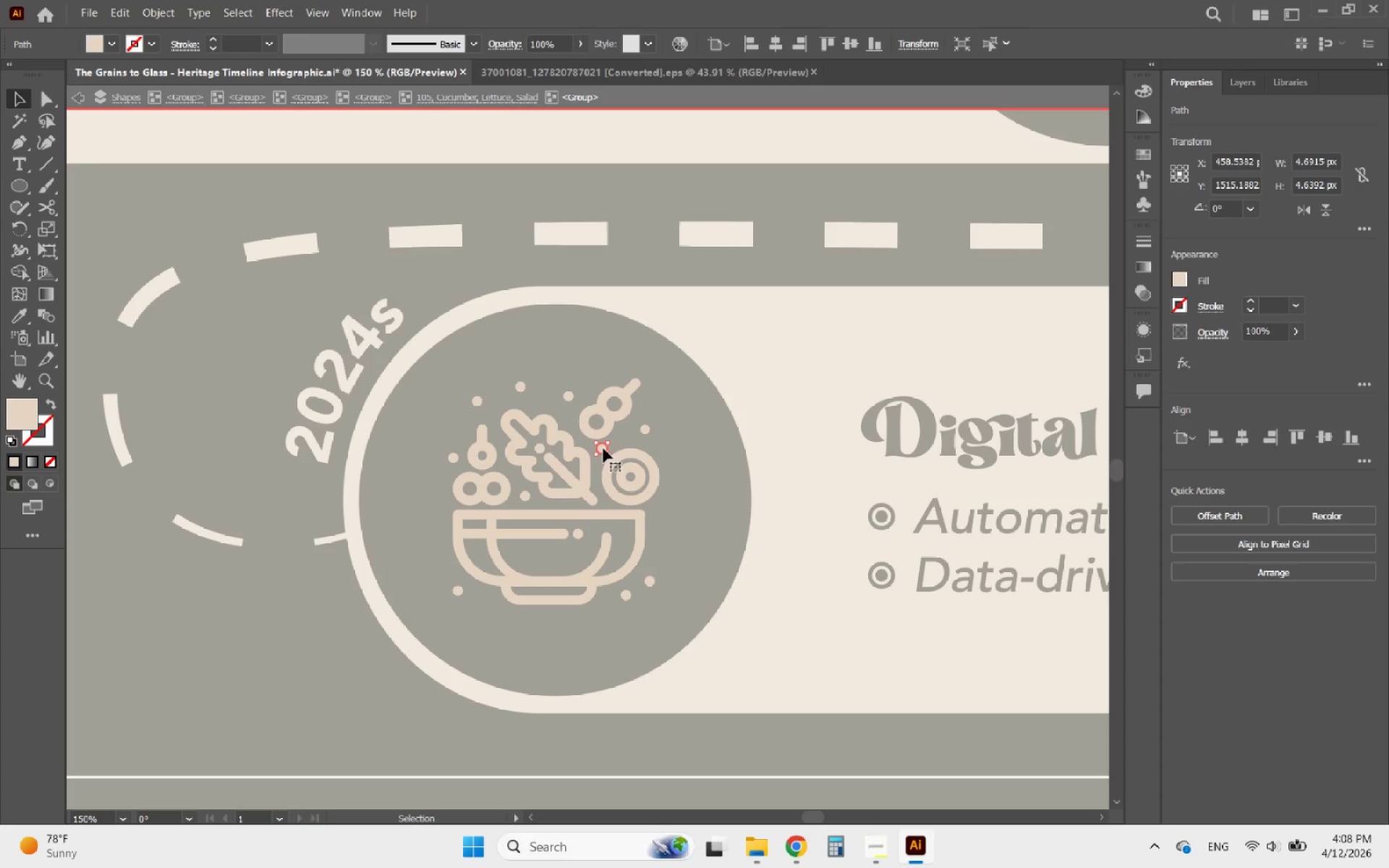 
key(Delete)
 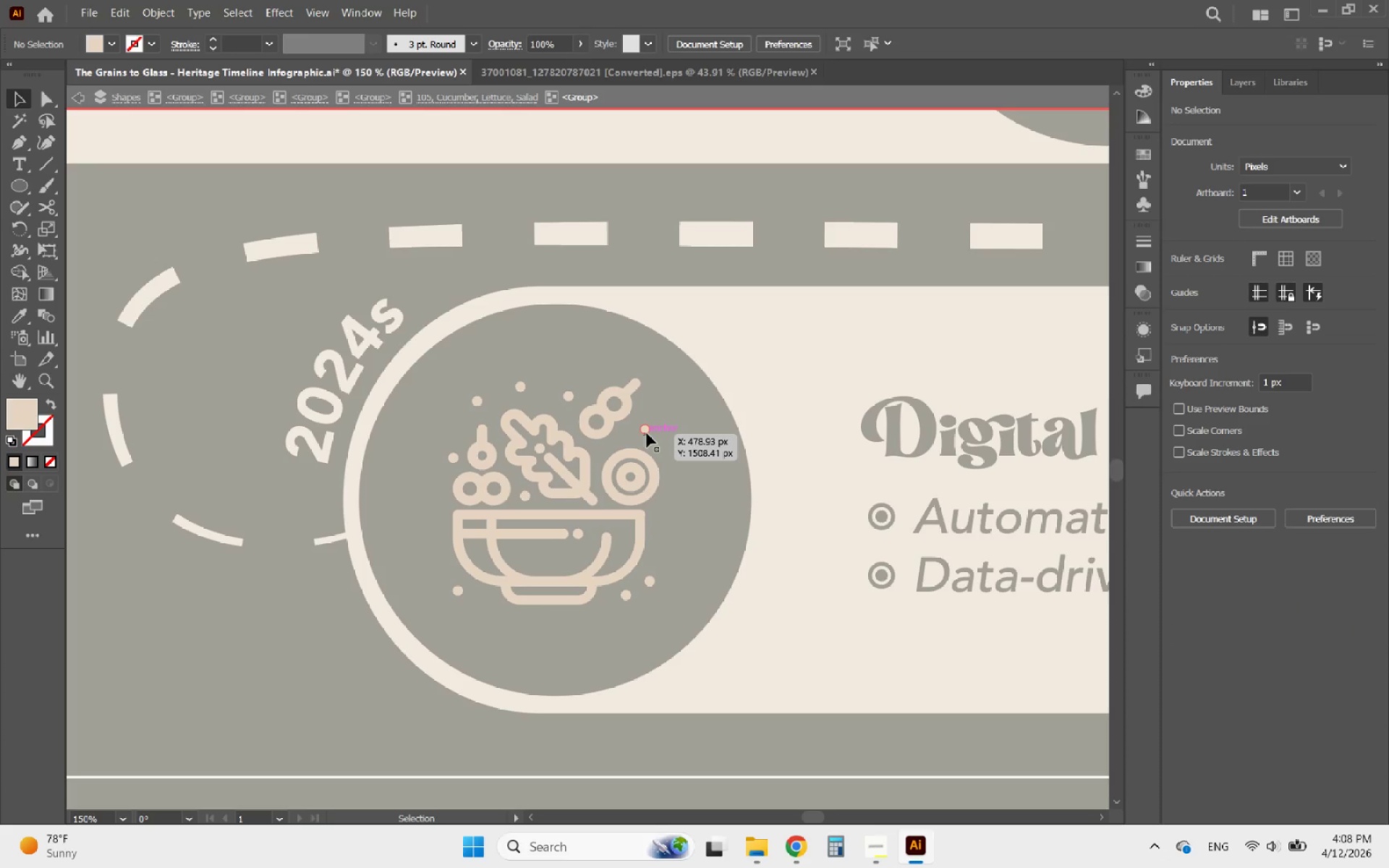 
left_click([647, 433])
 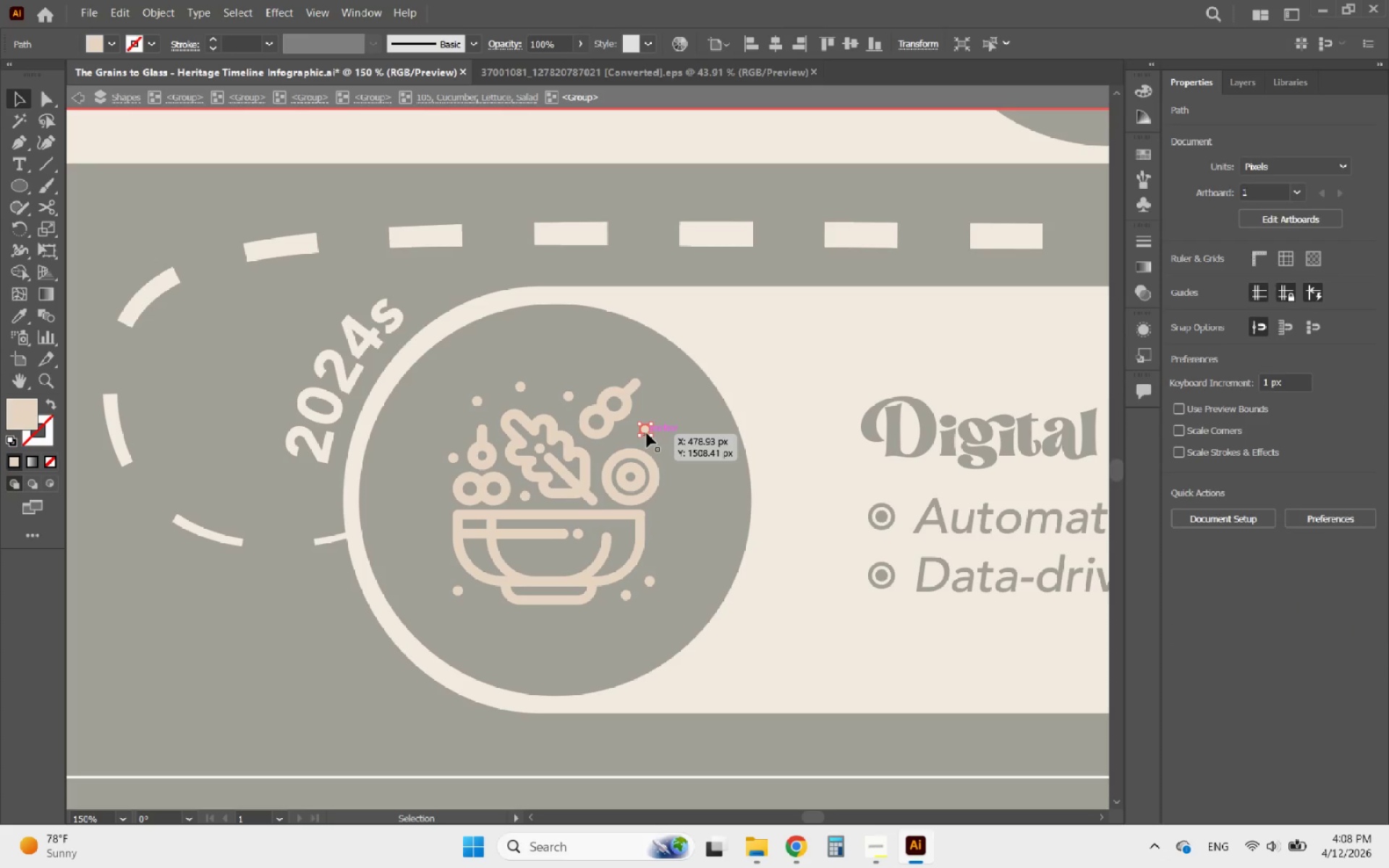 
key(Delete)
 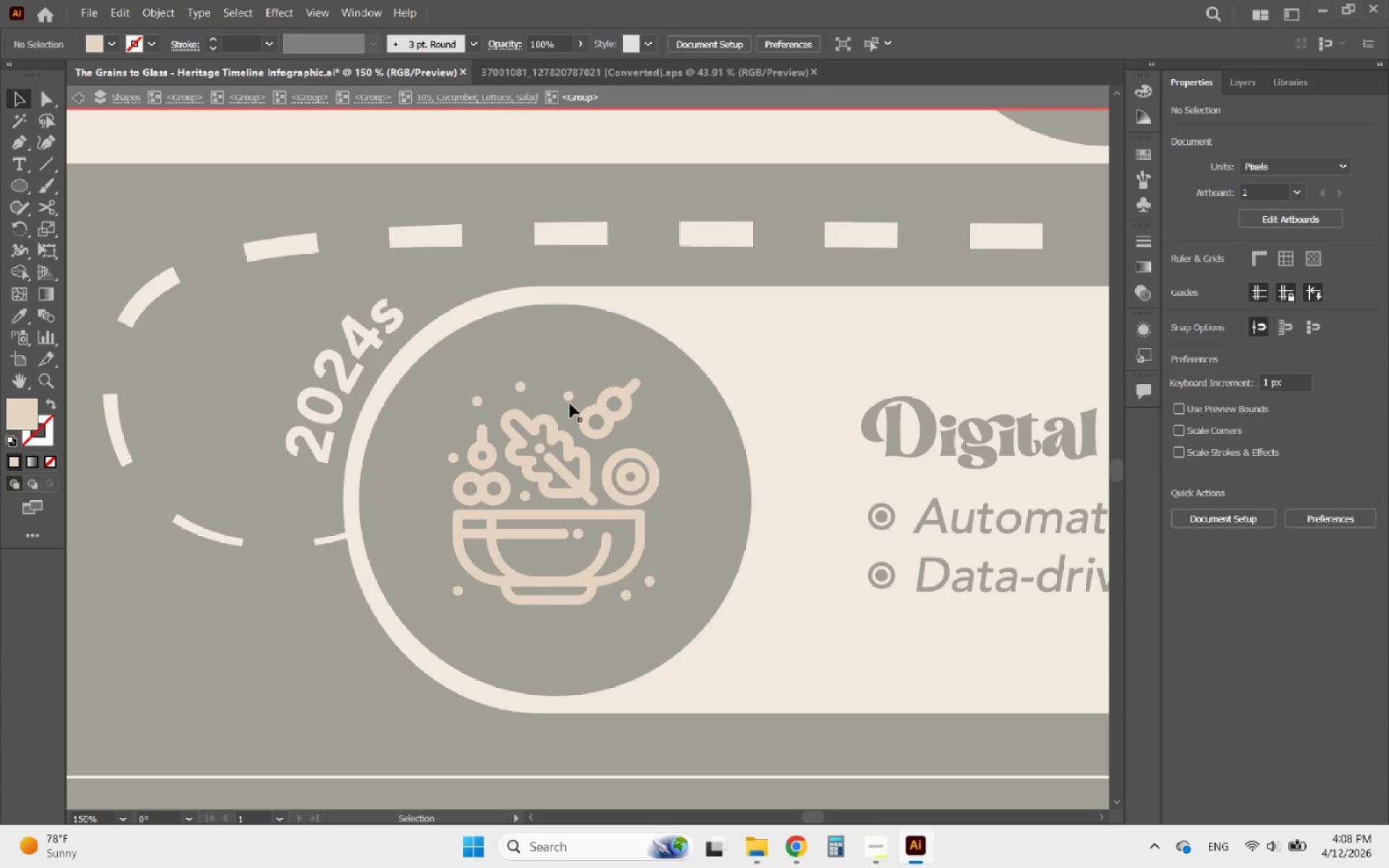 
left_click([569, 399])
 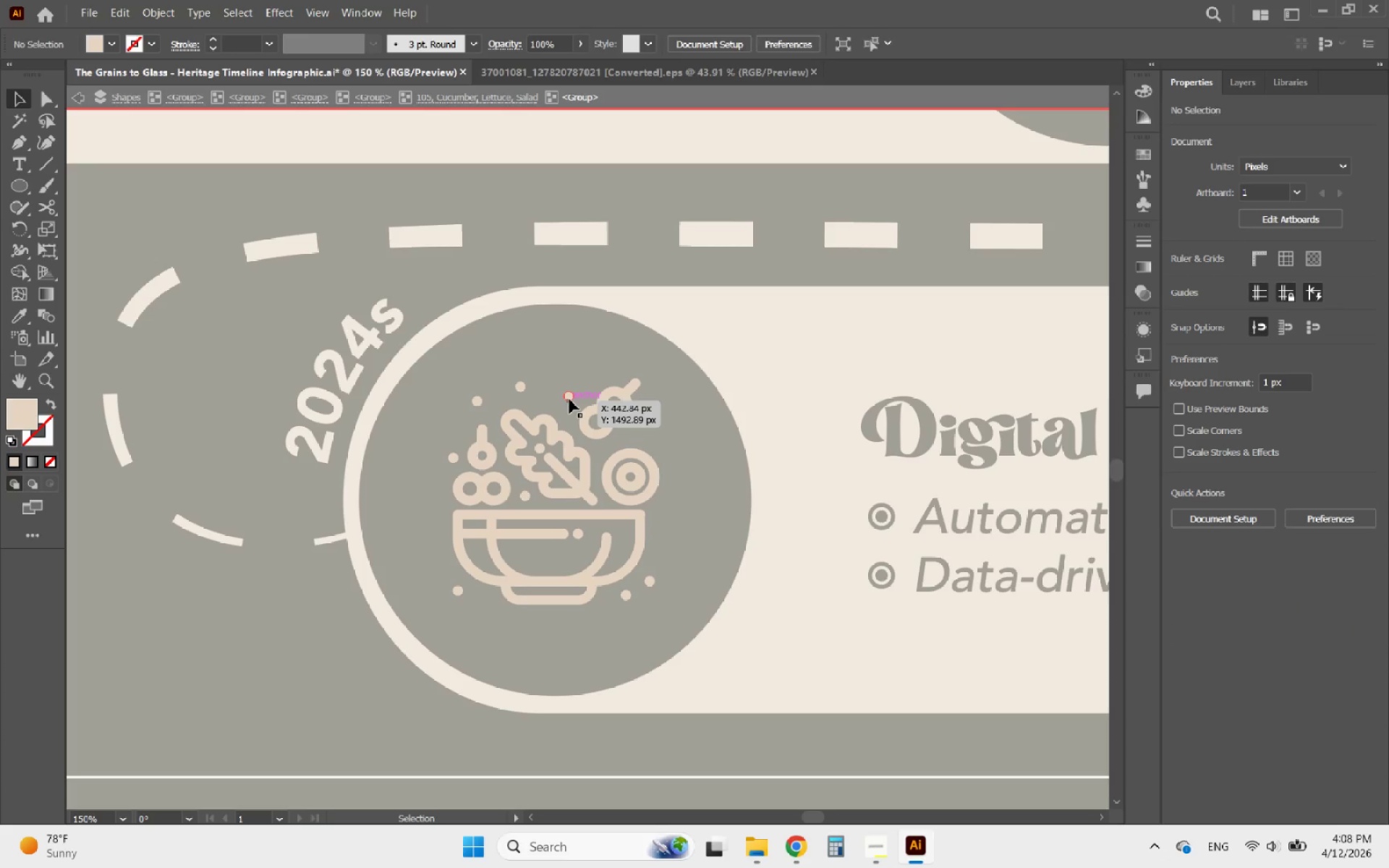 
key(Delete)
 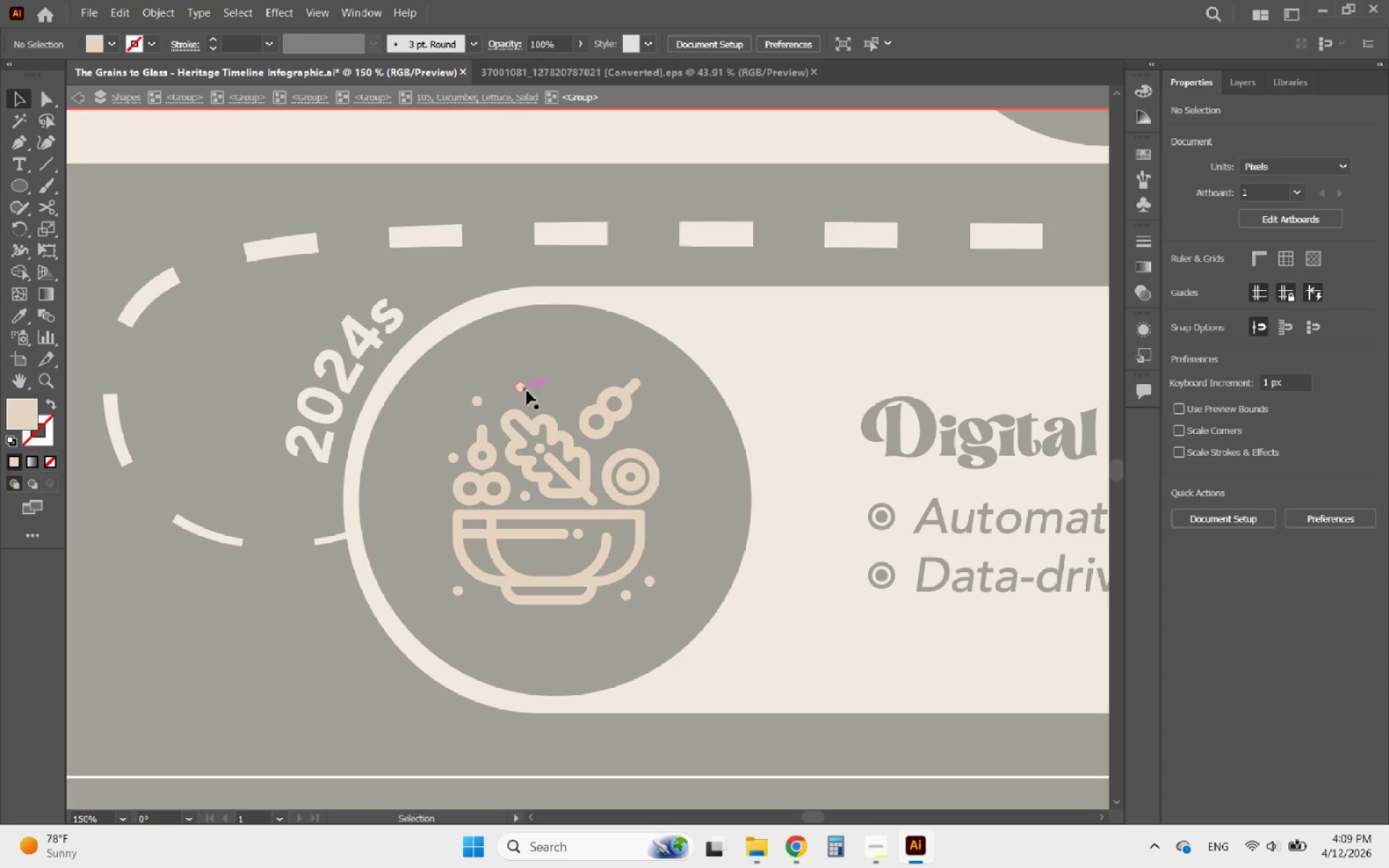 
left_click([518, 390])
 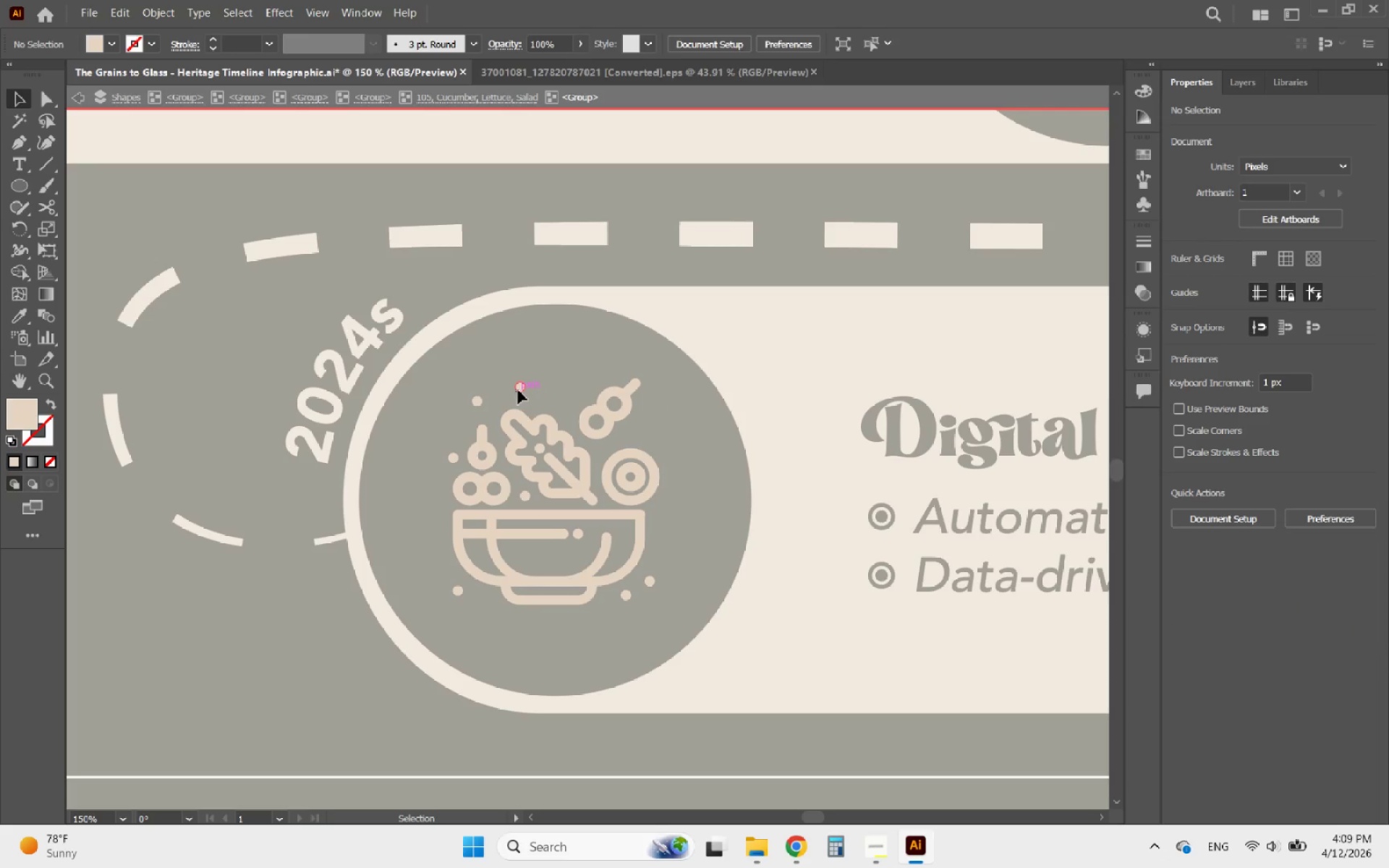 
key(Delete)
 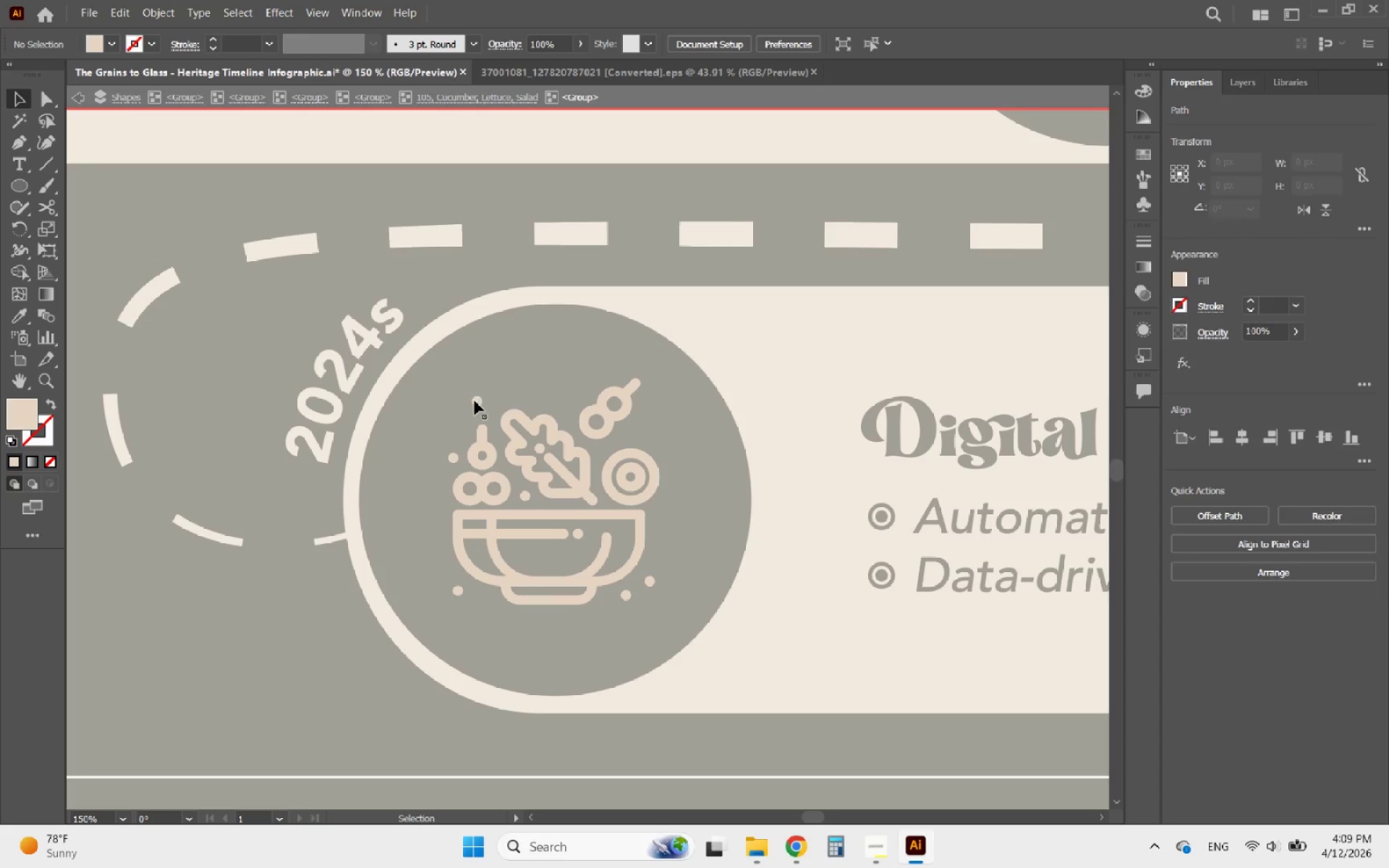 
left_click([475, 401])
 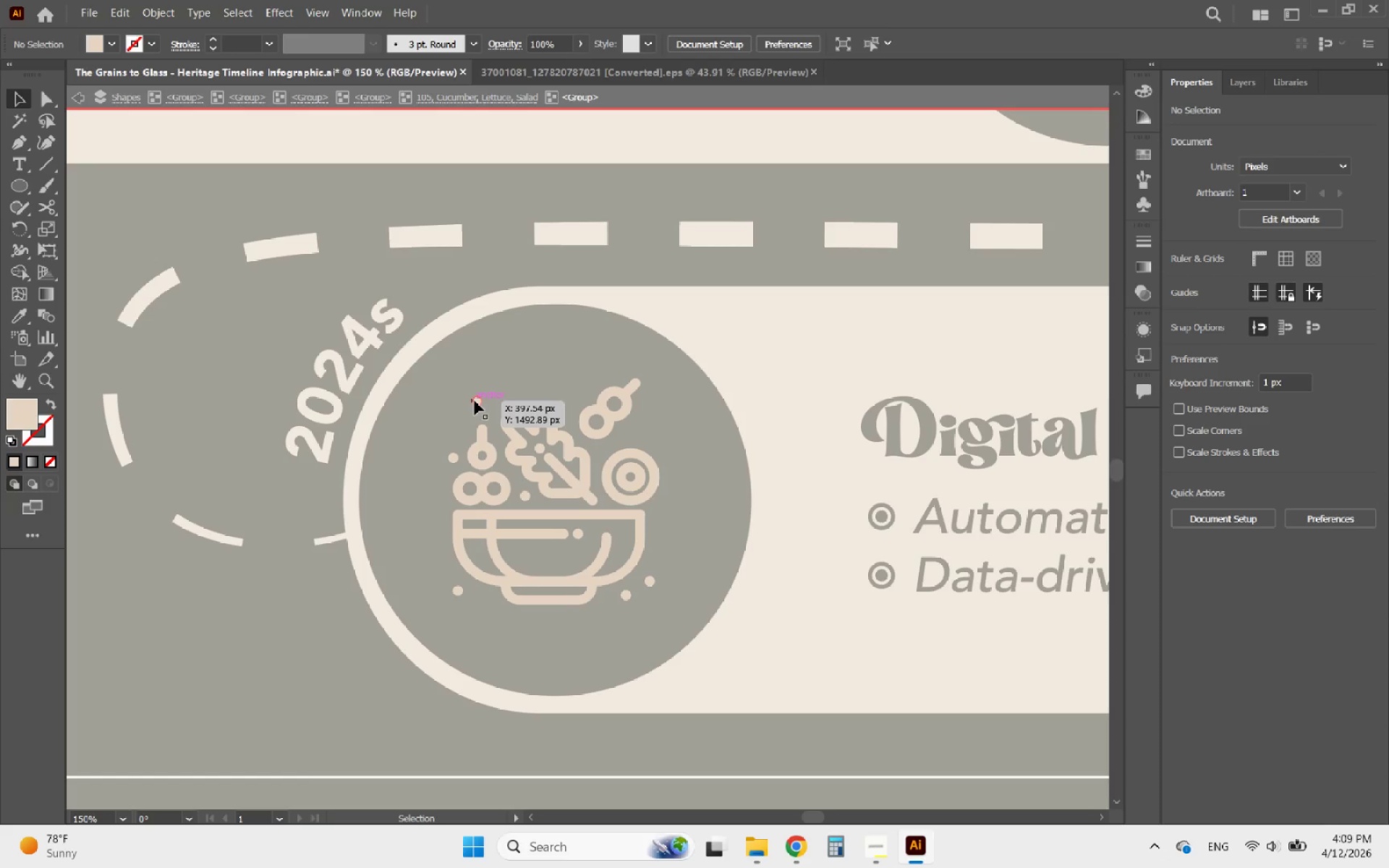 
key(Delete)
 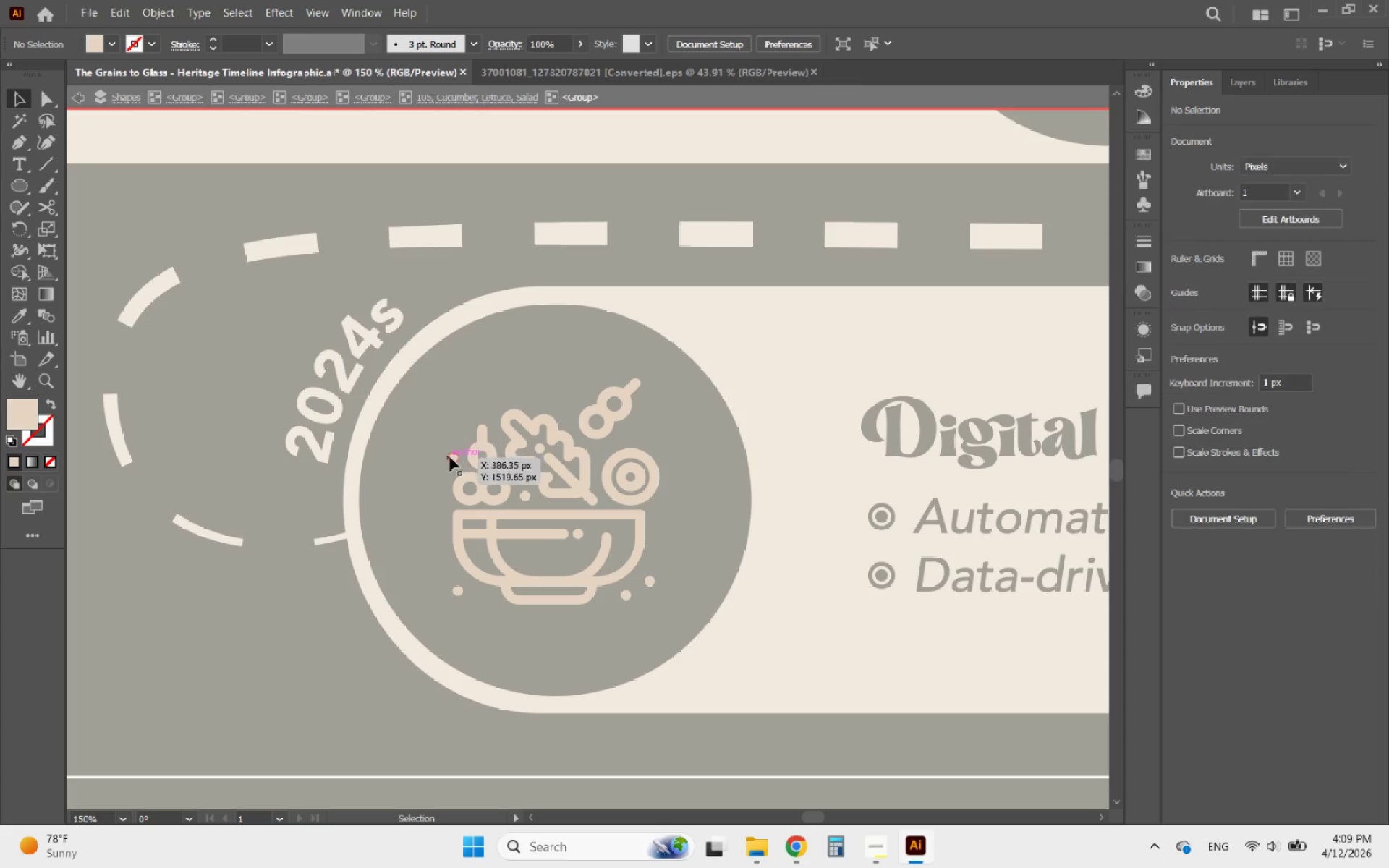 
left_click([450, 457])
 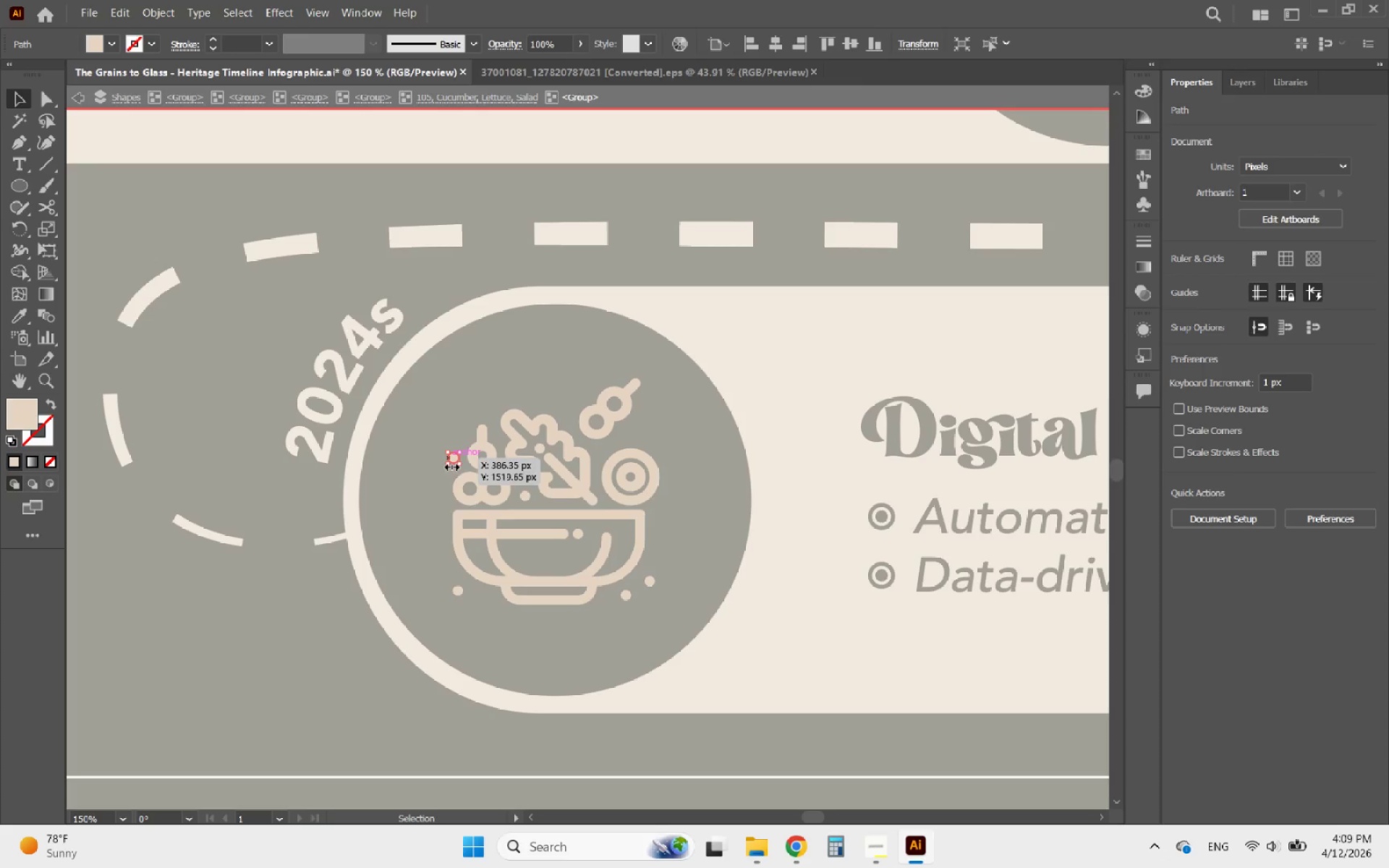 
key(Delete)
 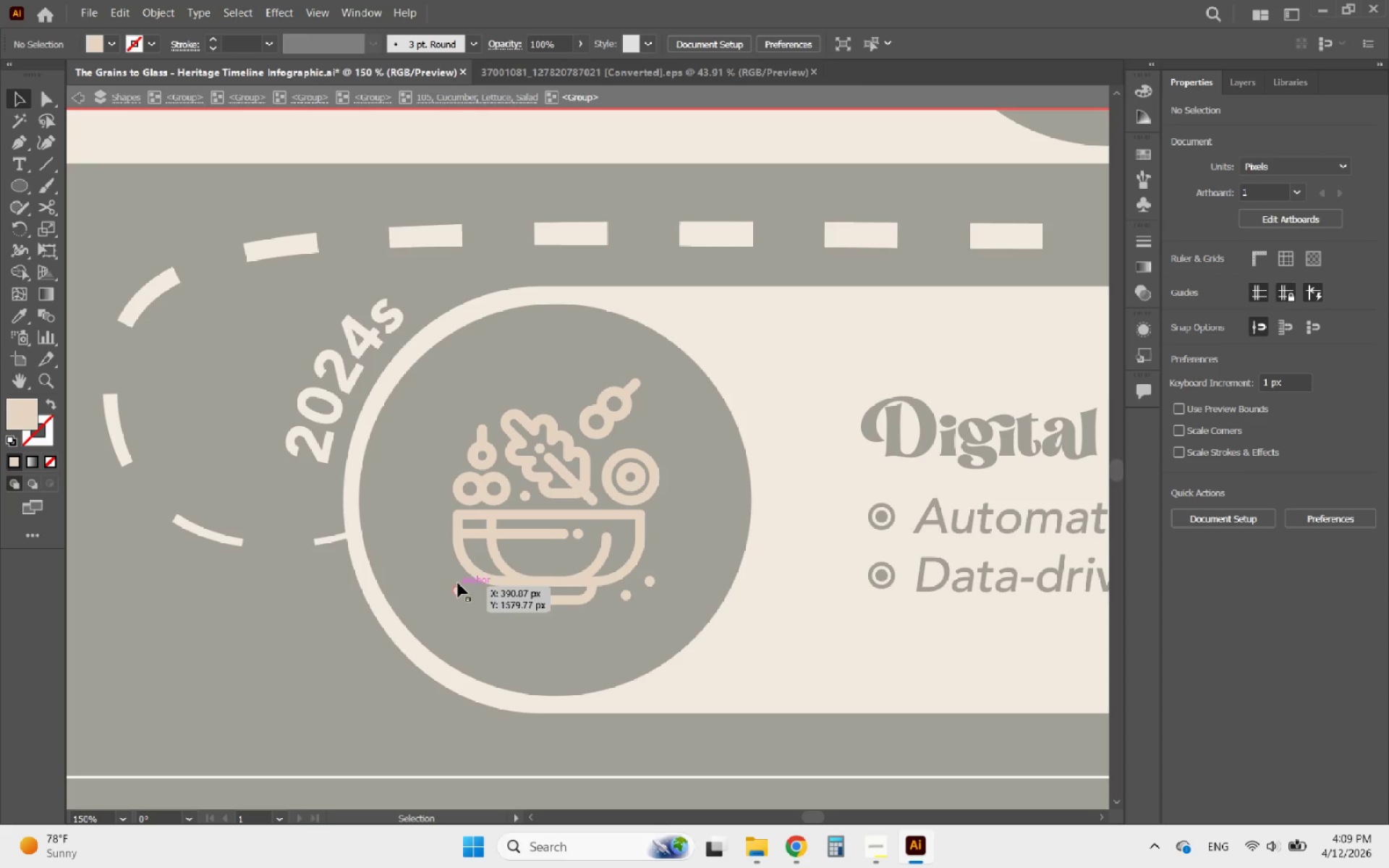 
left_click([458, 583])
 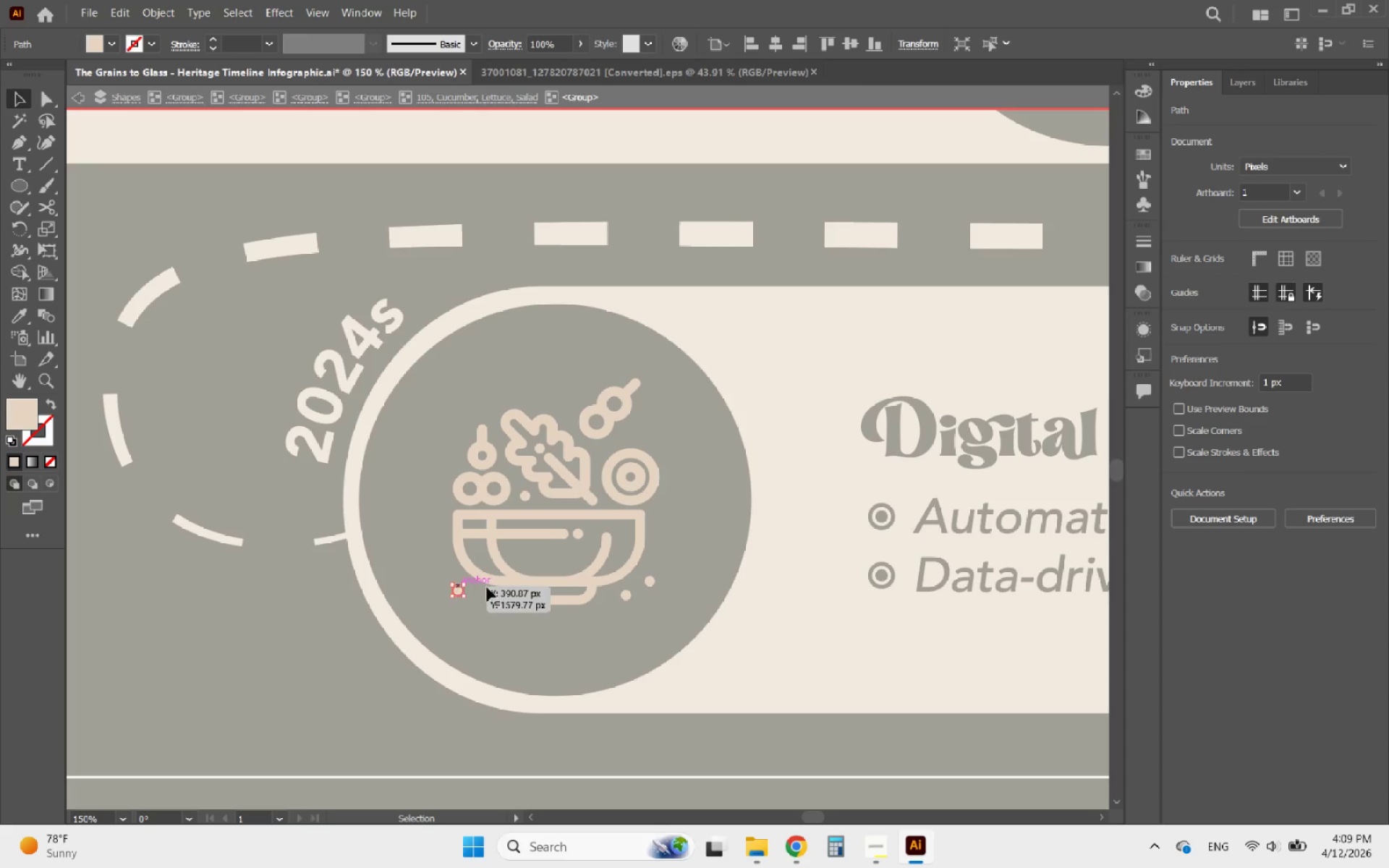 
key(Delete)
 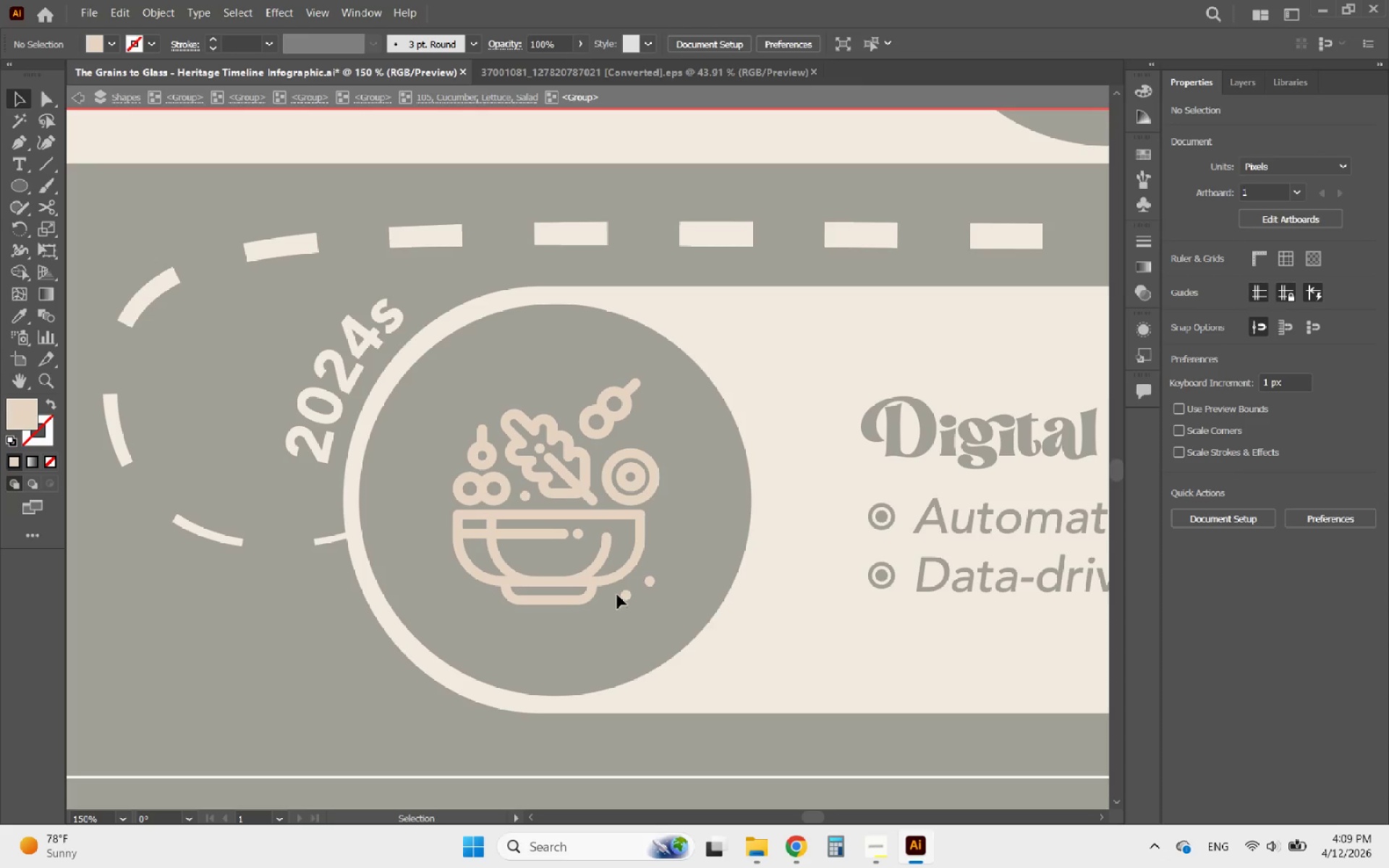 
left_click([628, 595])
 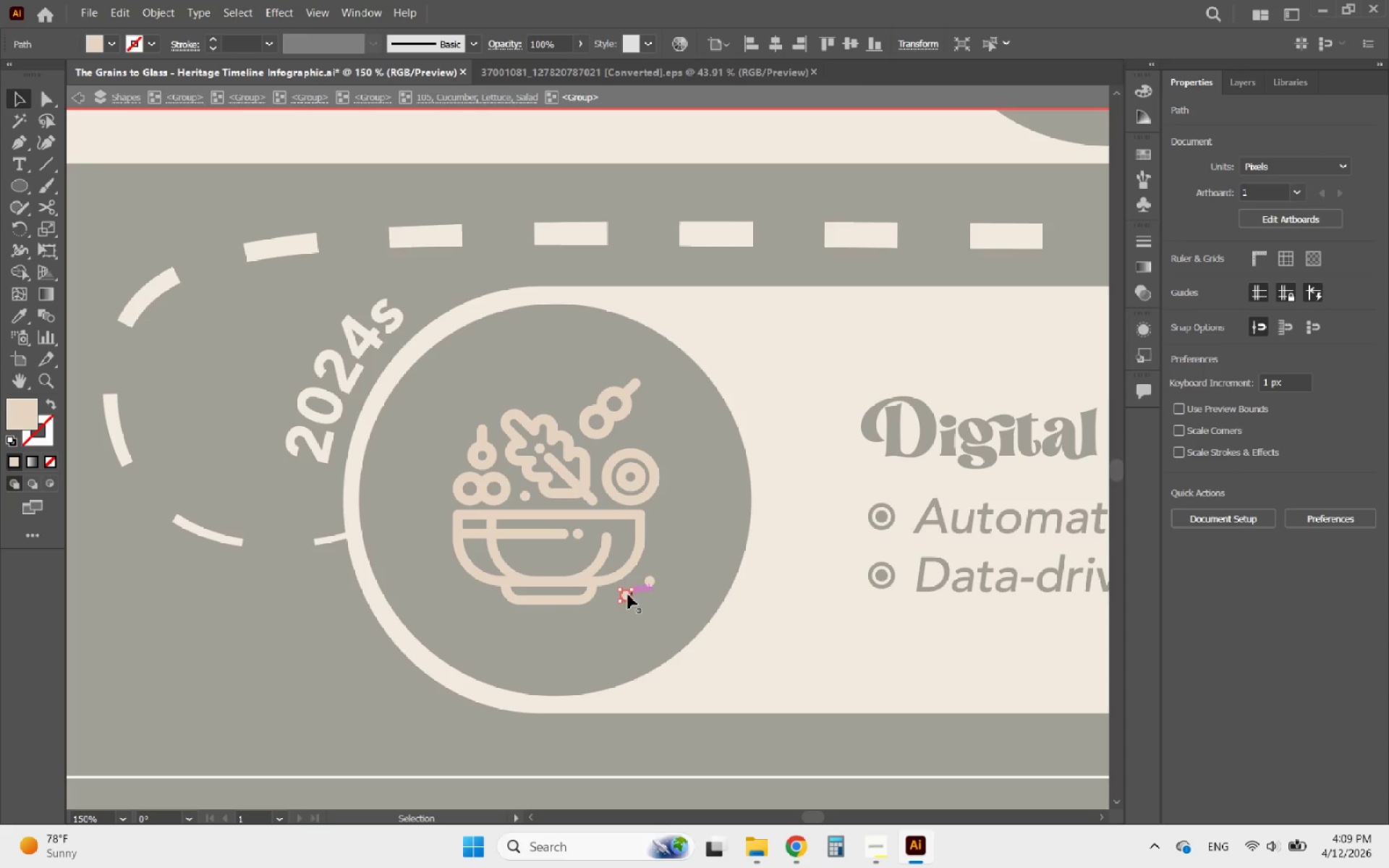 
key(Delete)
 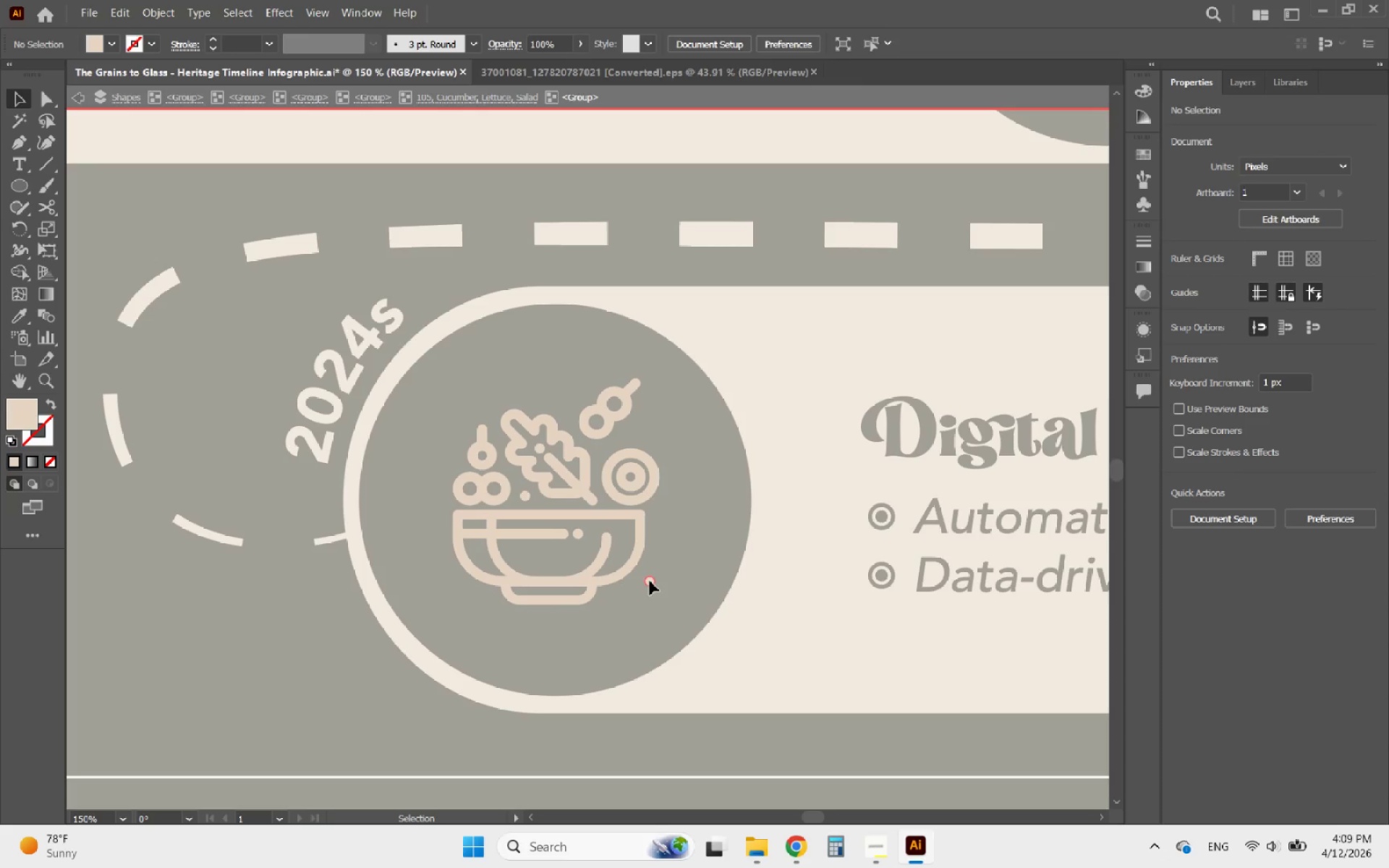 
key(Delete)
 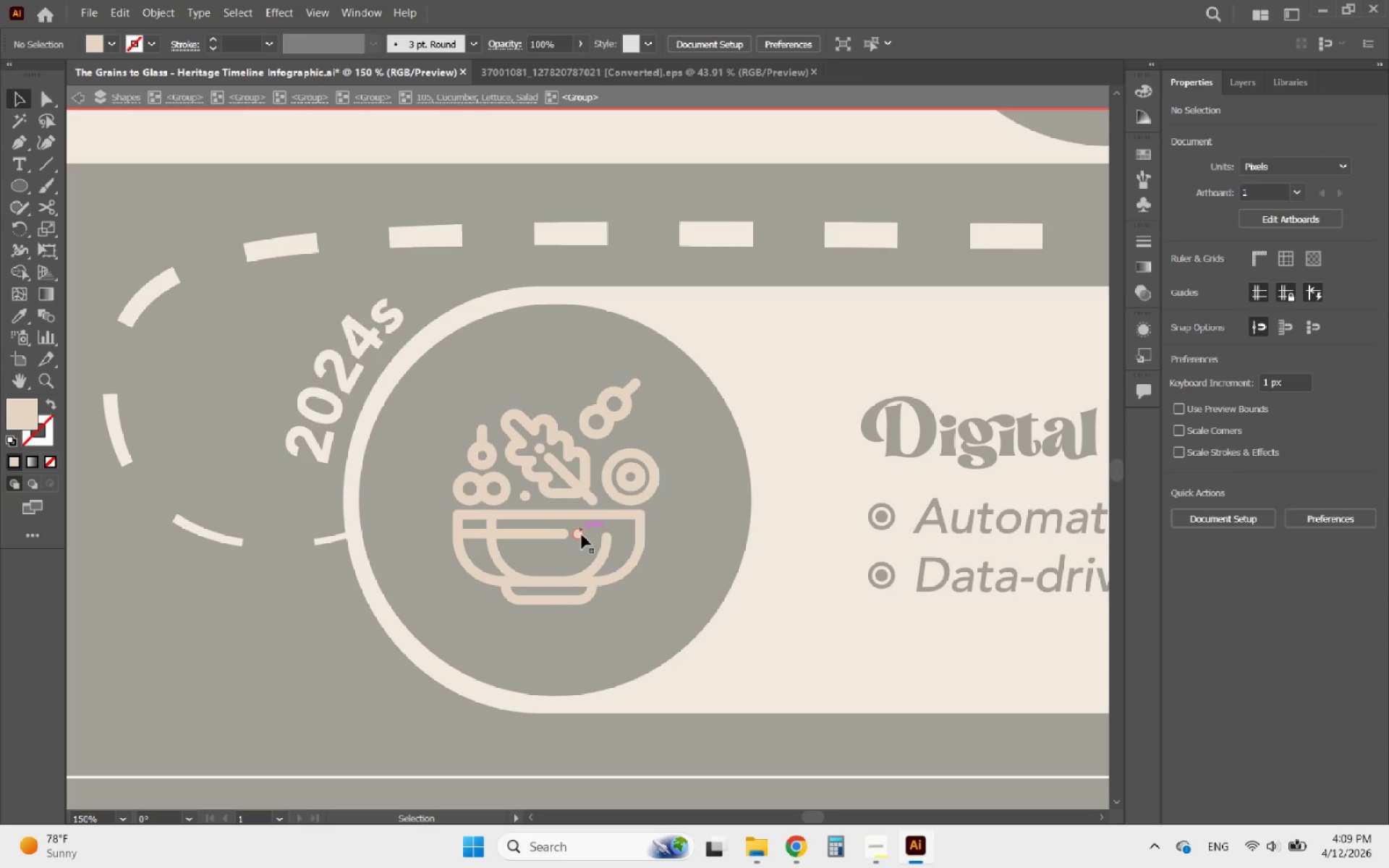 
left_click([582, 535])
 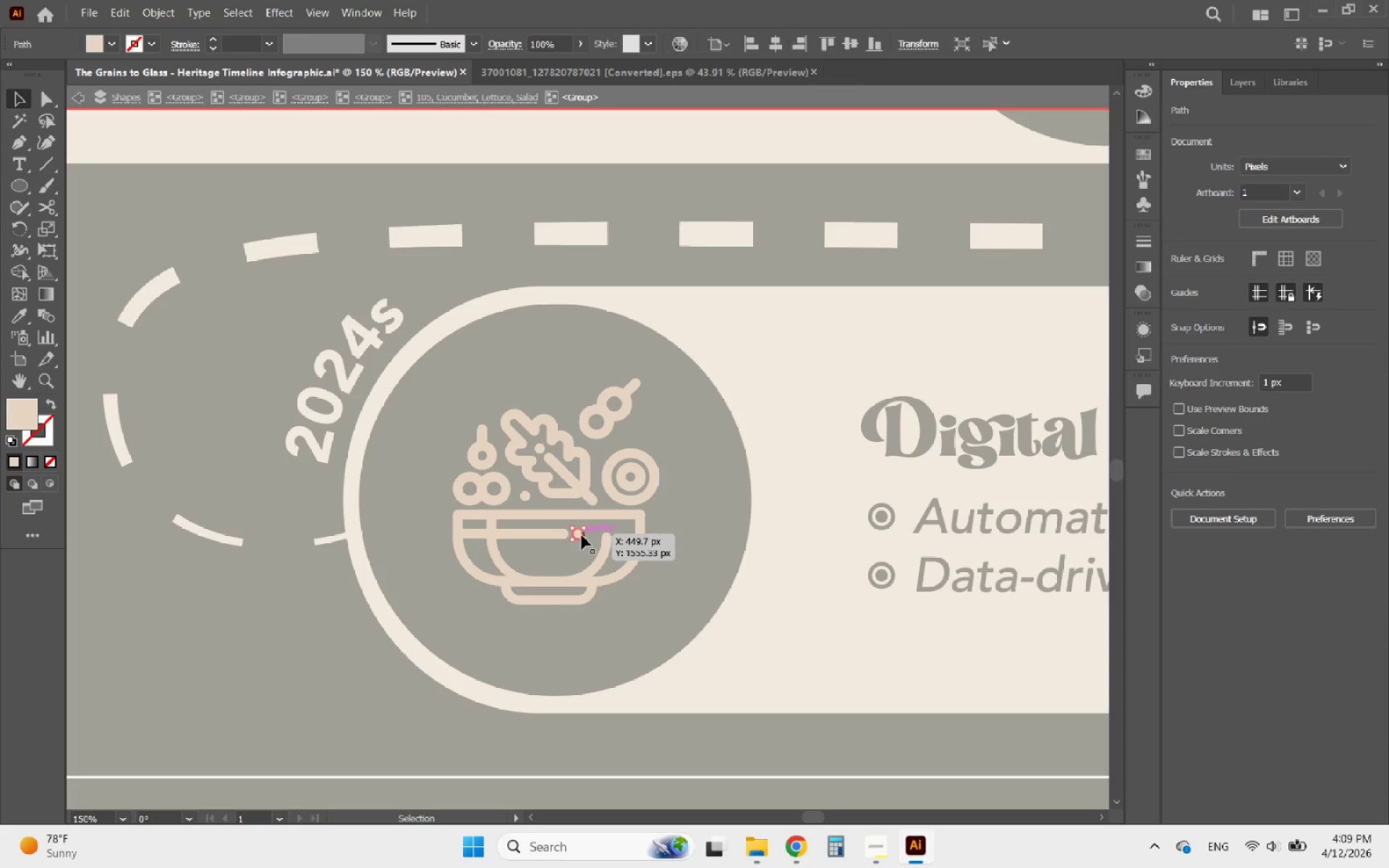 
key(Delete)
 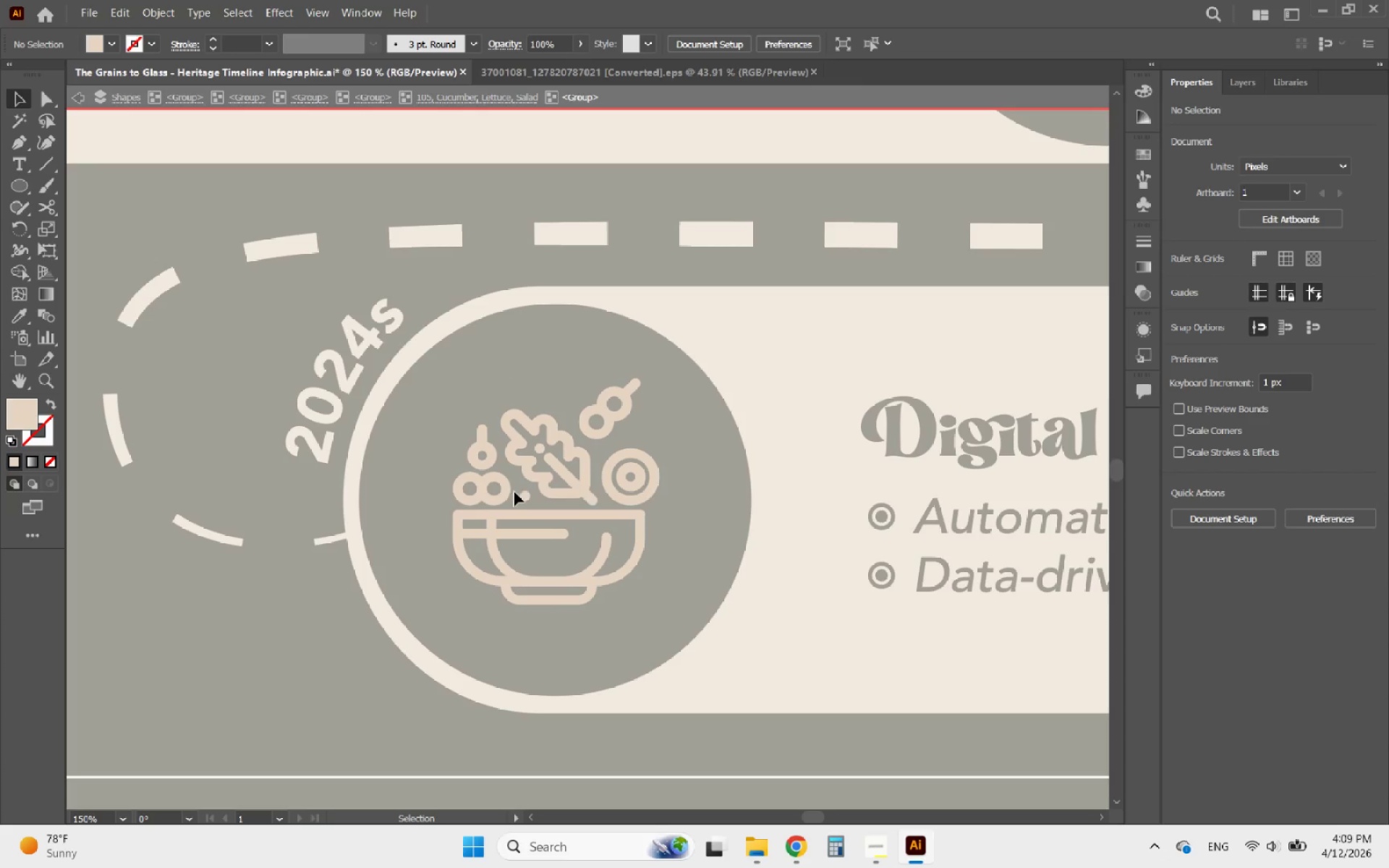 
left_click([521, 494])
 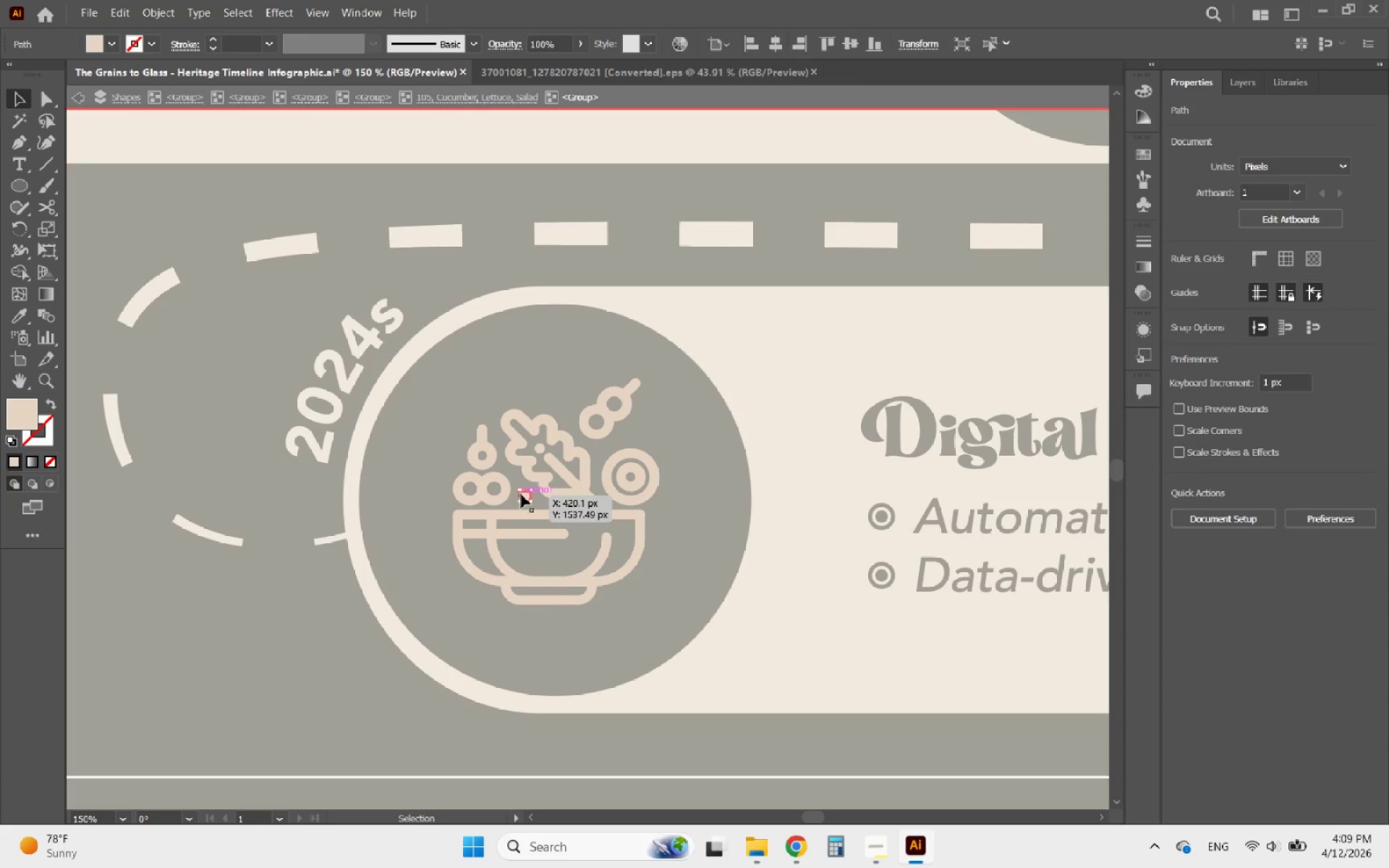 
key(Delete)
 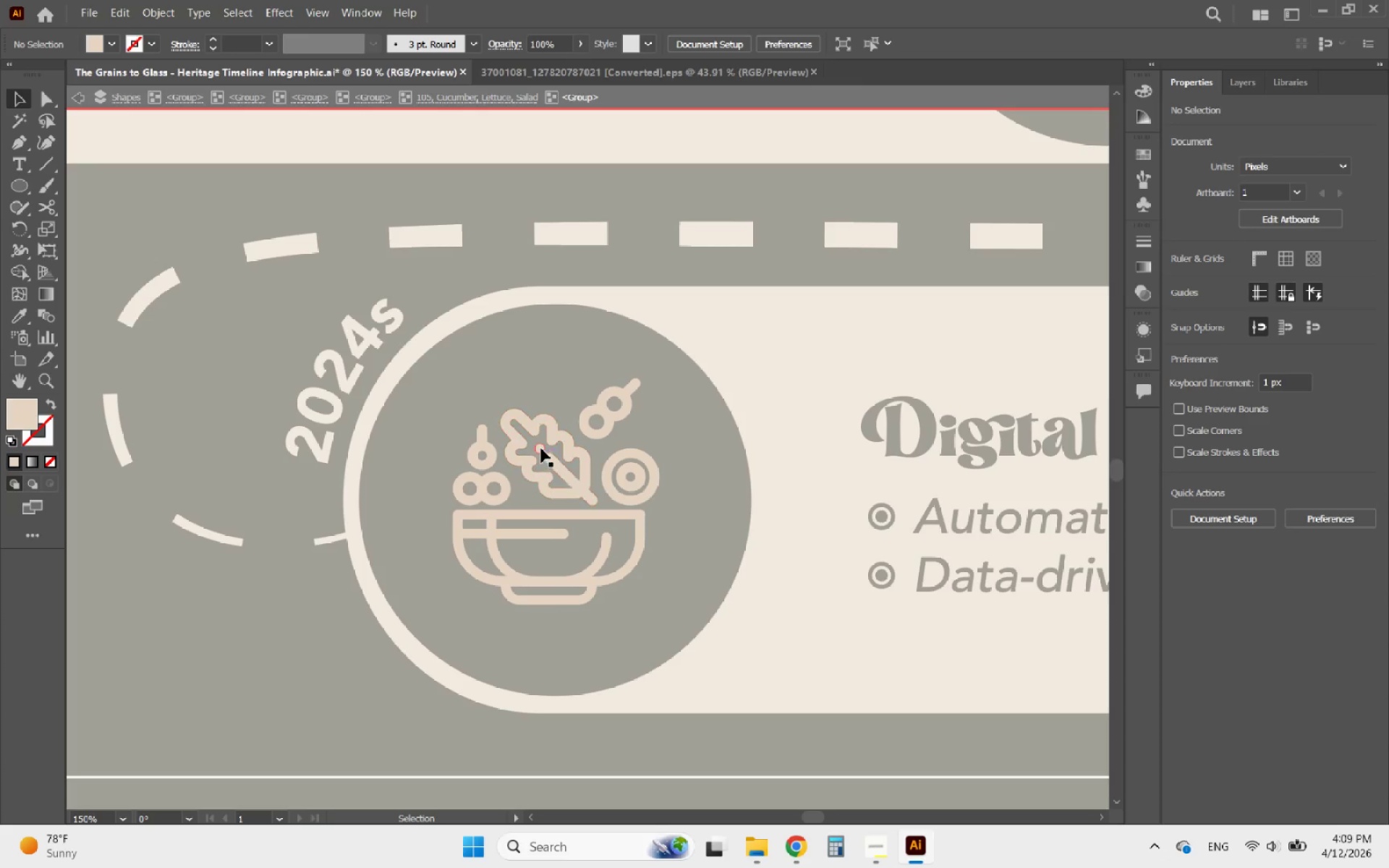 
left_click([541, 448])
 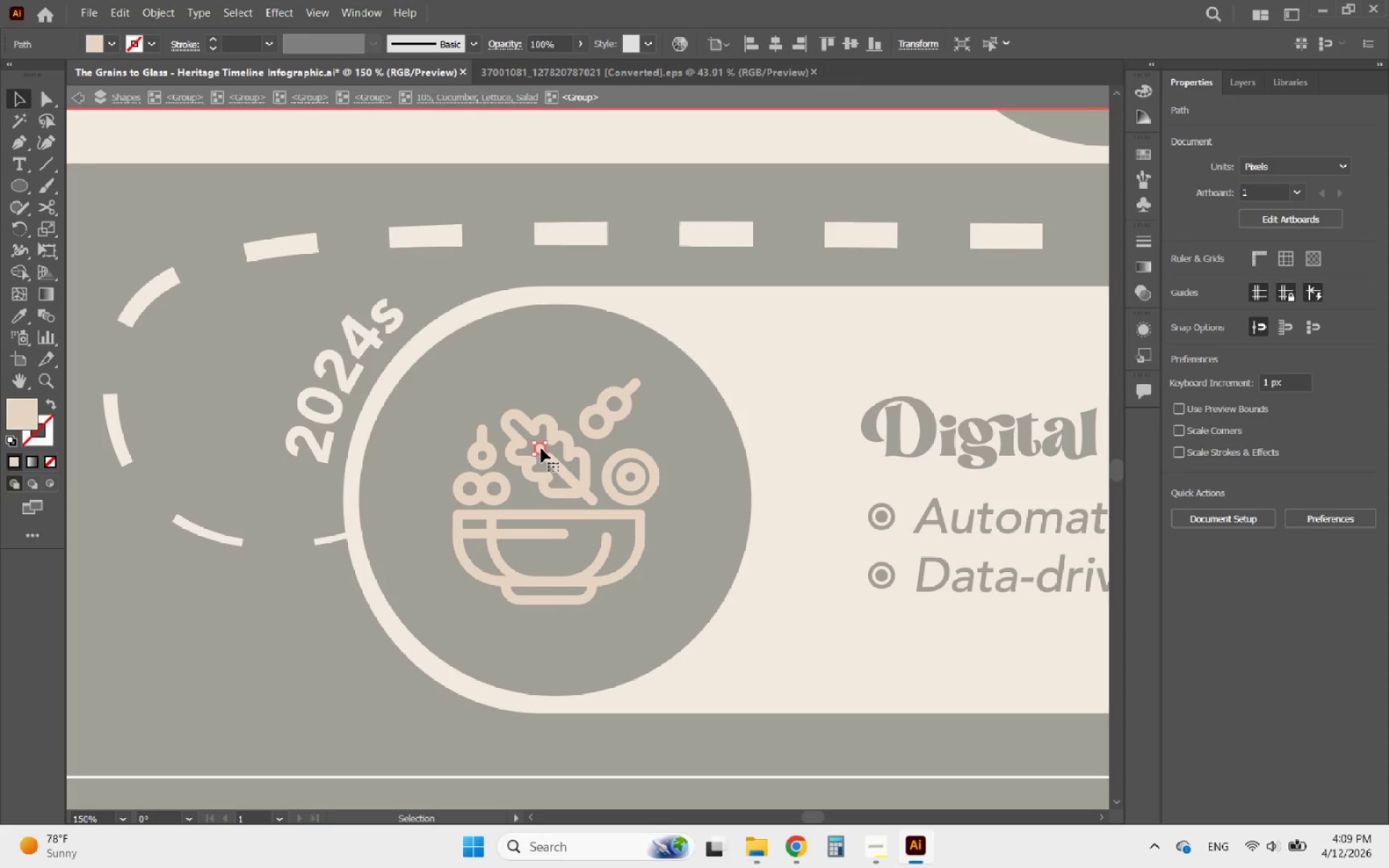 
key(Delete)
 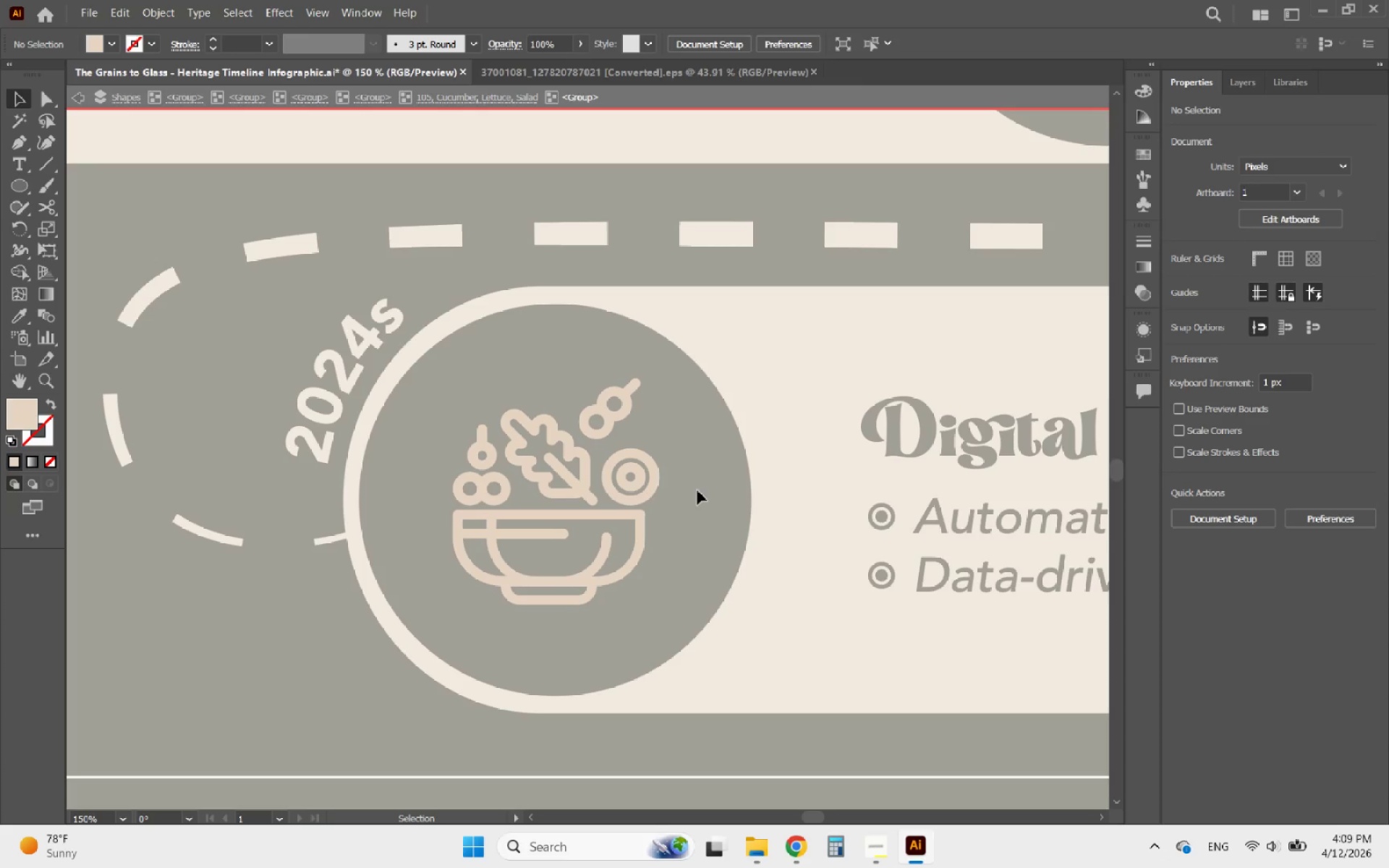 
double_click([697, 490])
 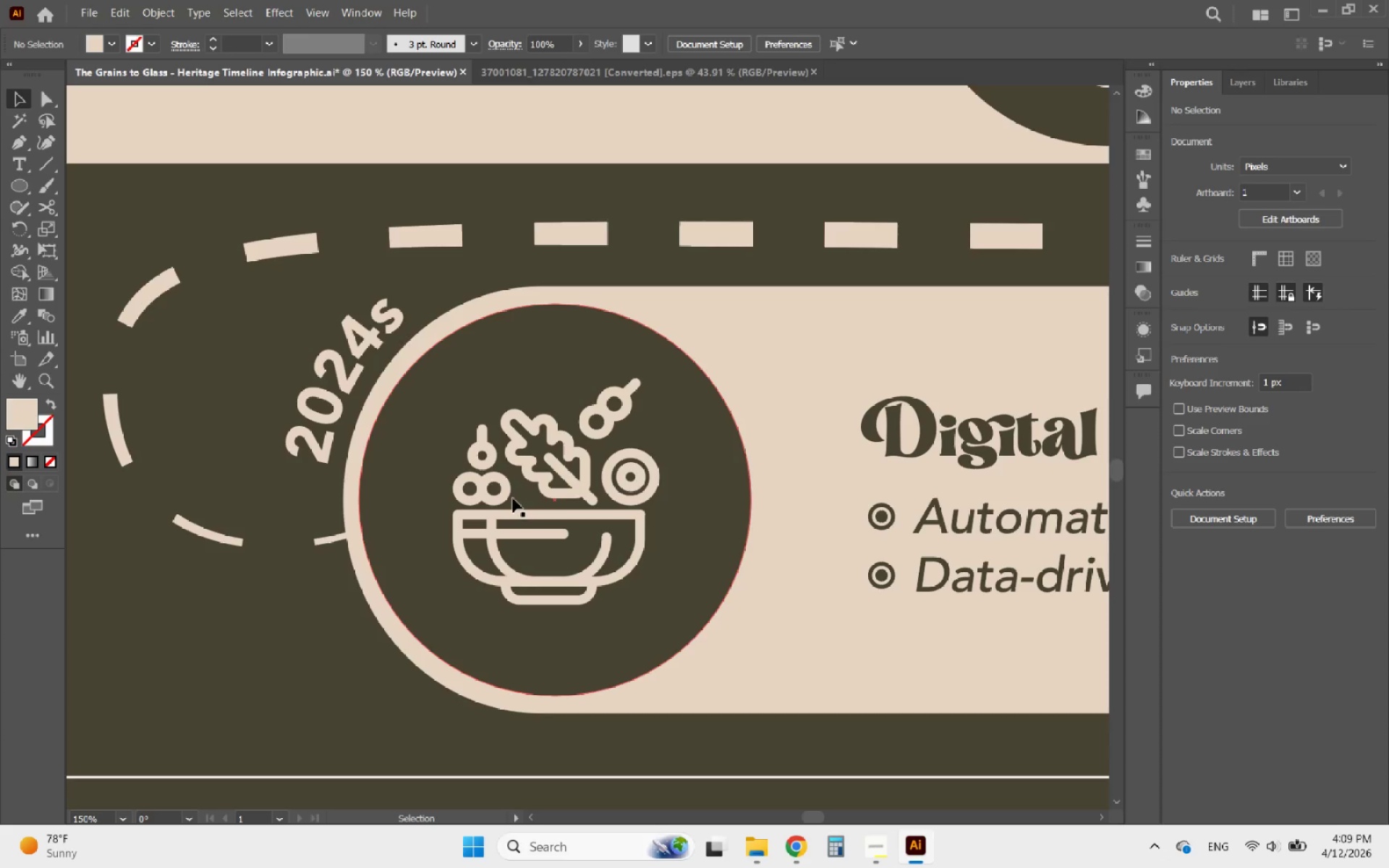 
left_click([513, 498])
 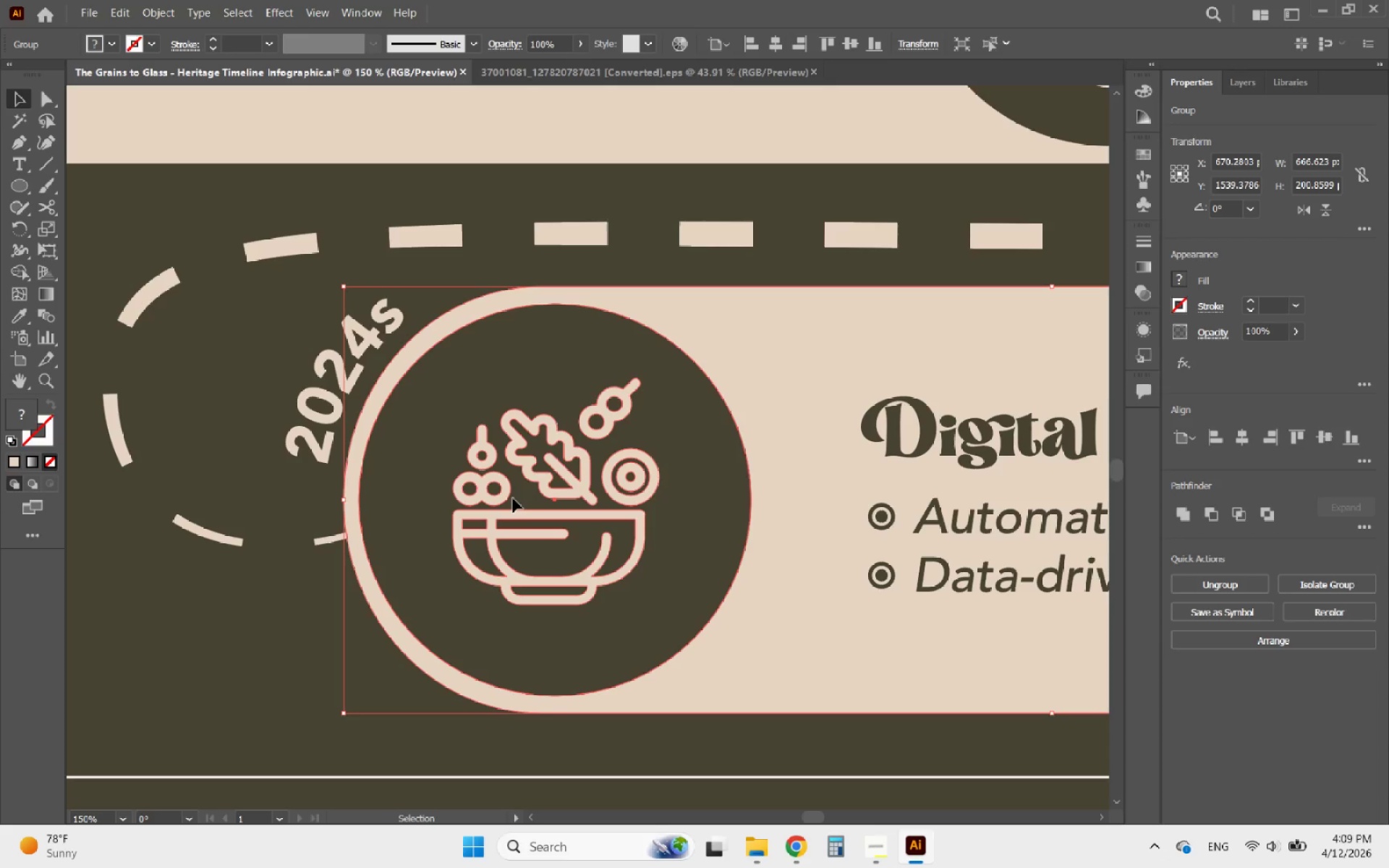 
double_click([513, 498])
 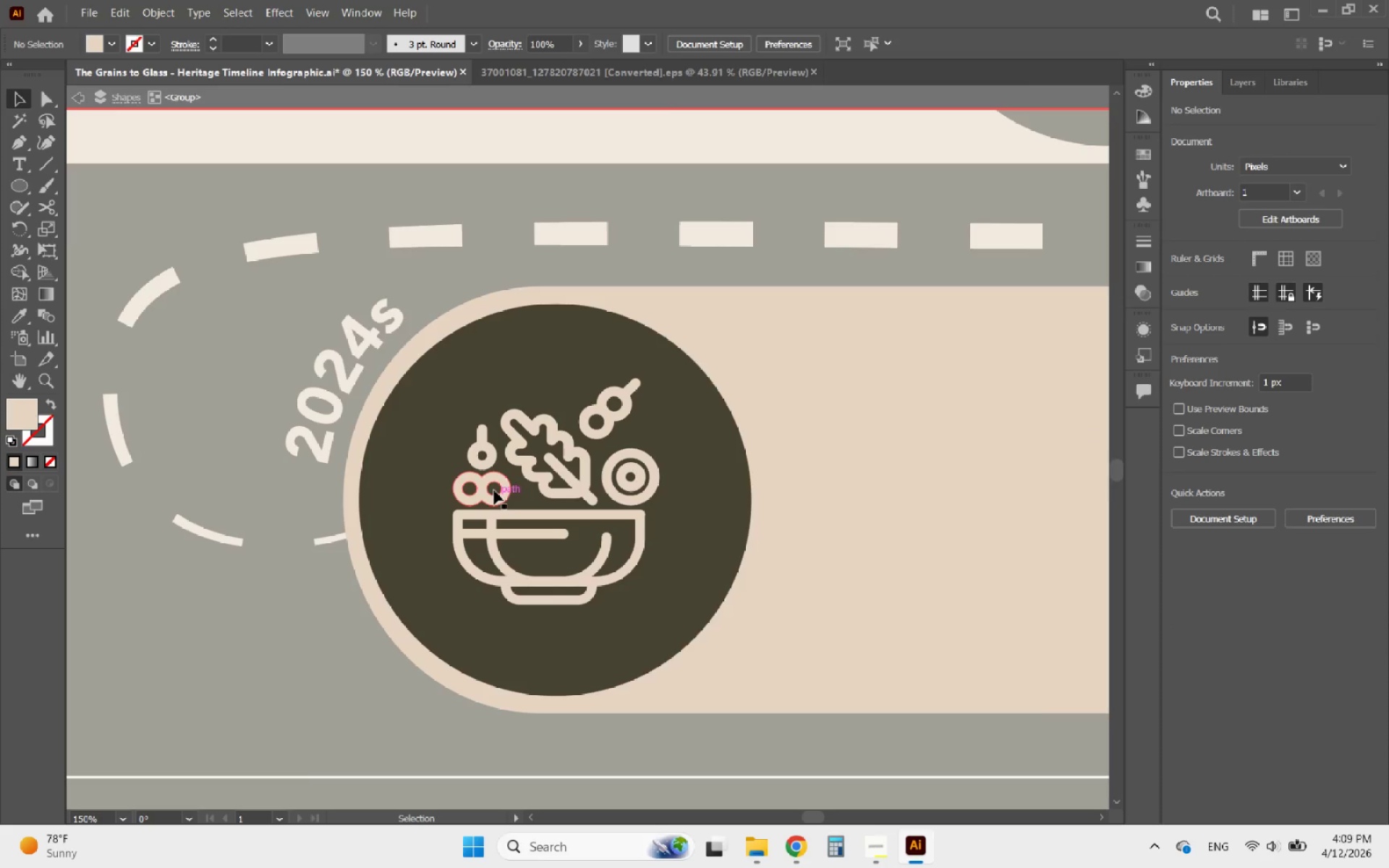 
left_click([493, 490])
 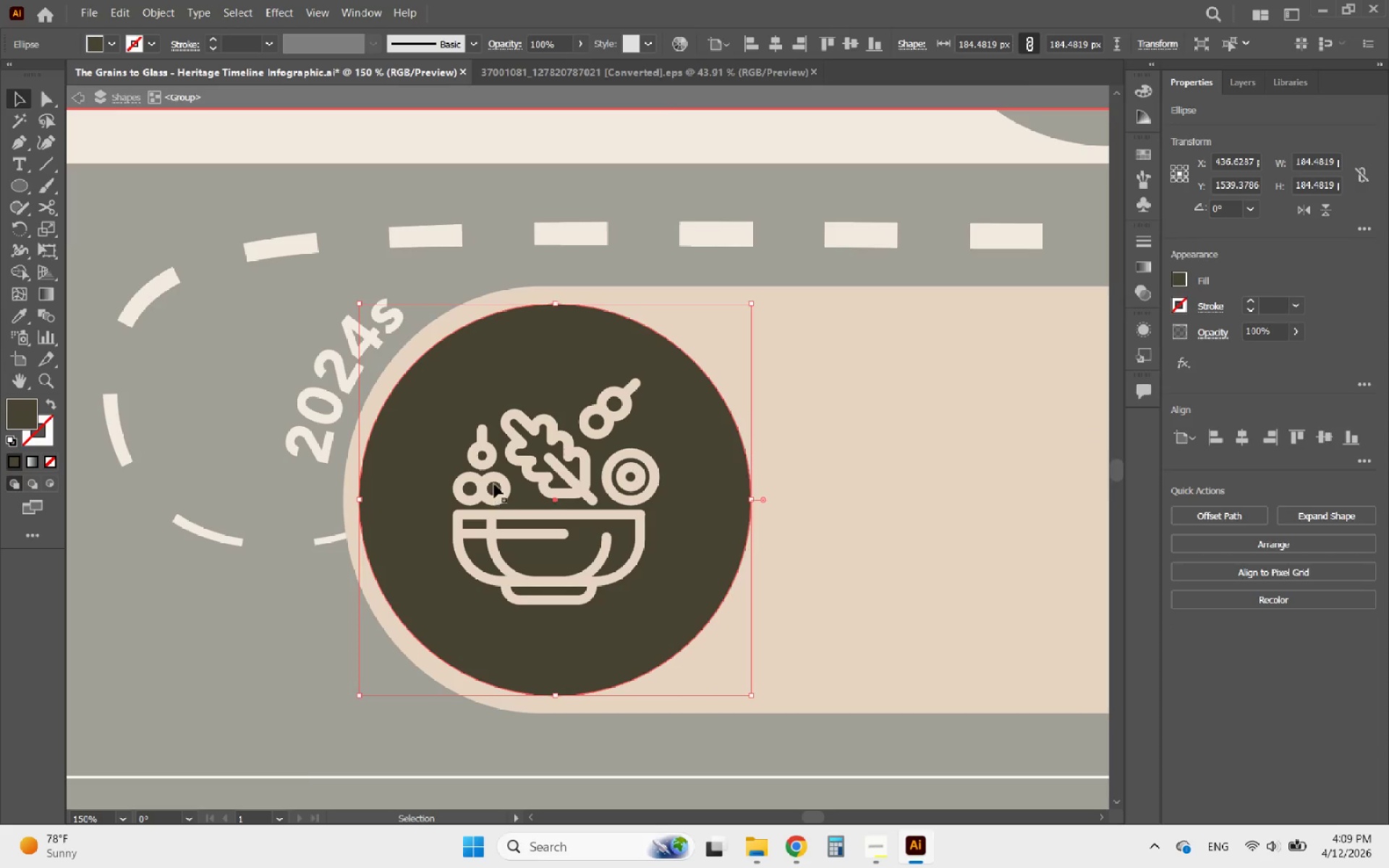 
left_click([497, 475])
 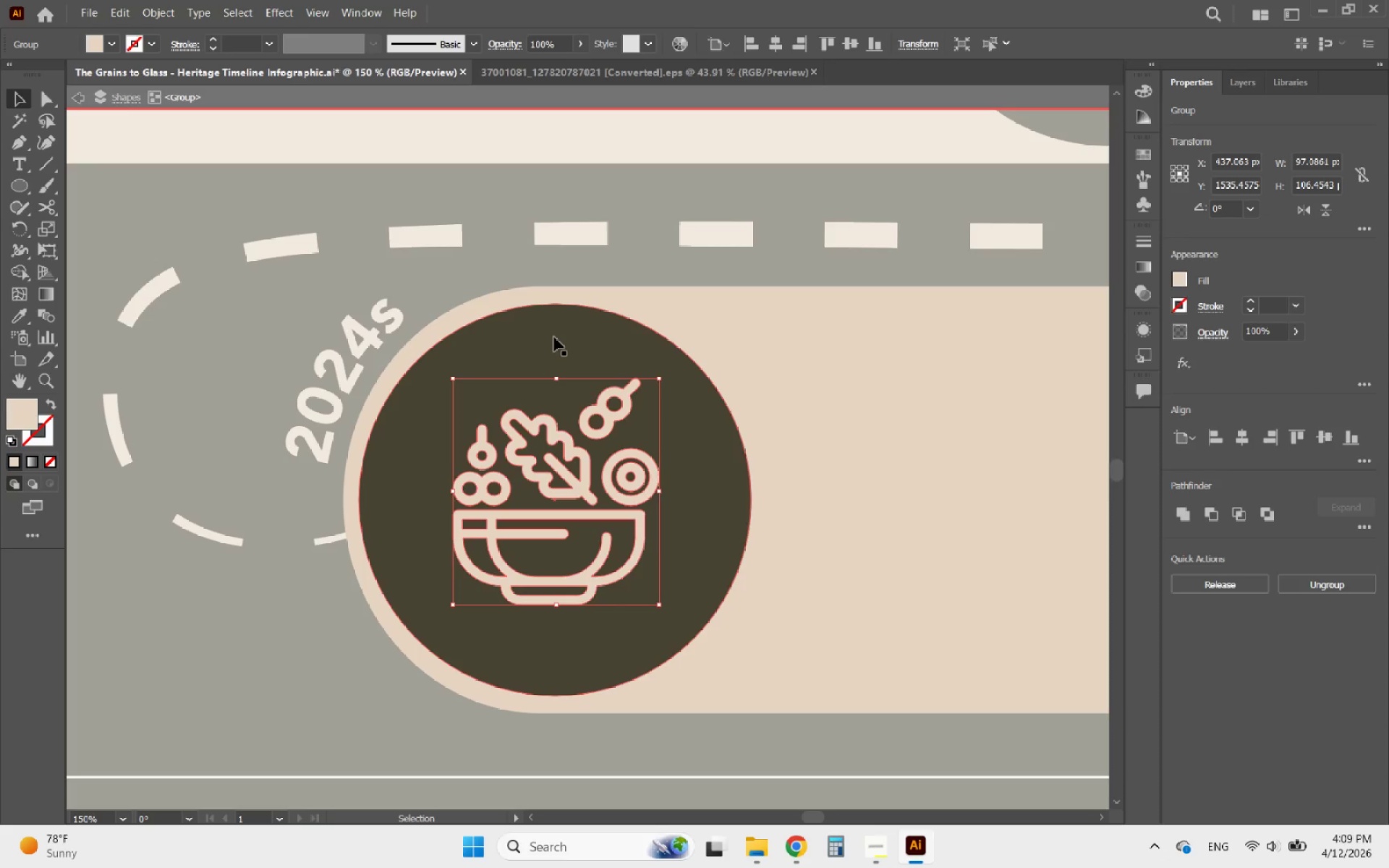 
hold_key(key=ShiftLeft, duration=0.39)
left_click([554, 337])
 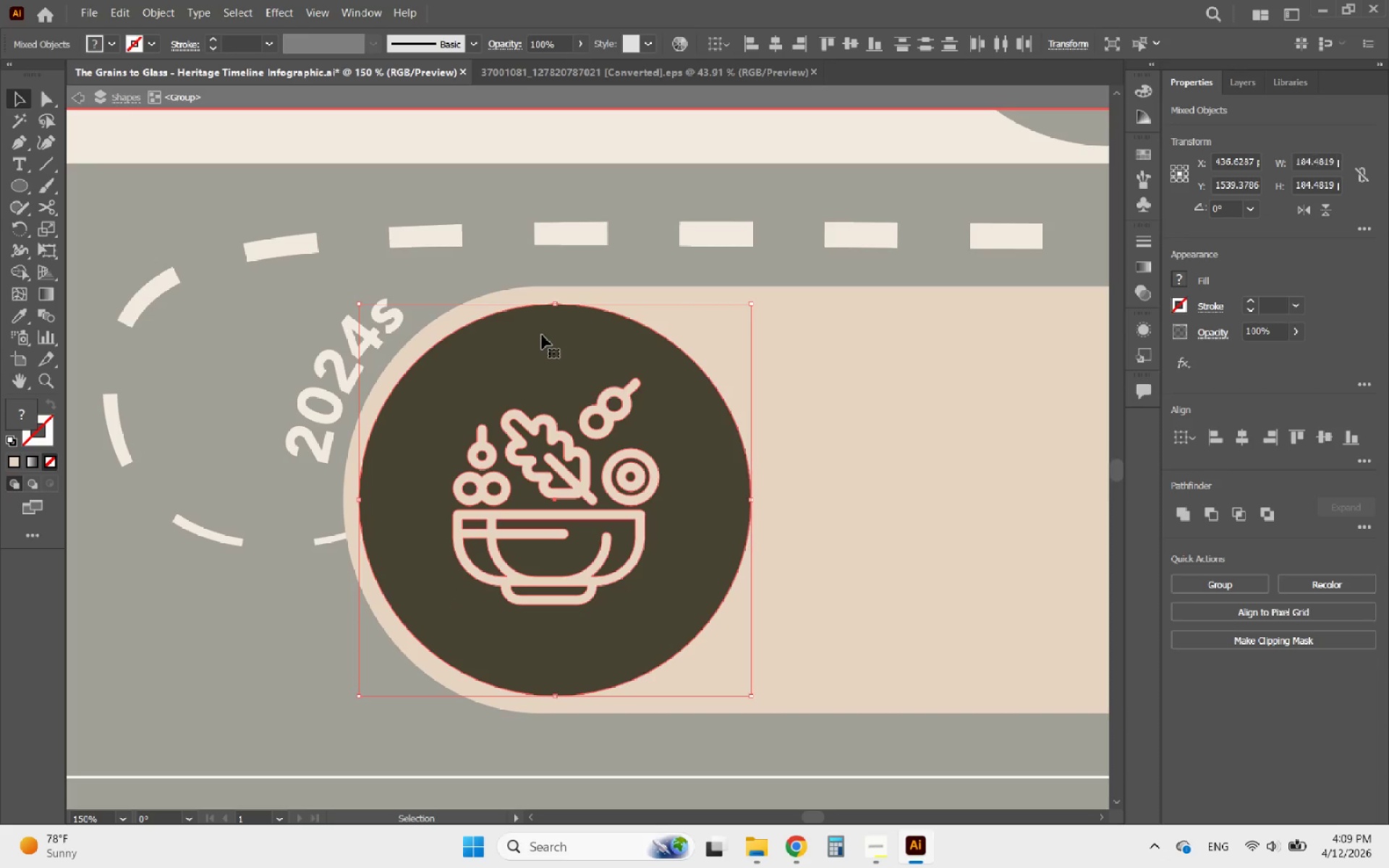 
left_click([542, 335])
 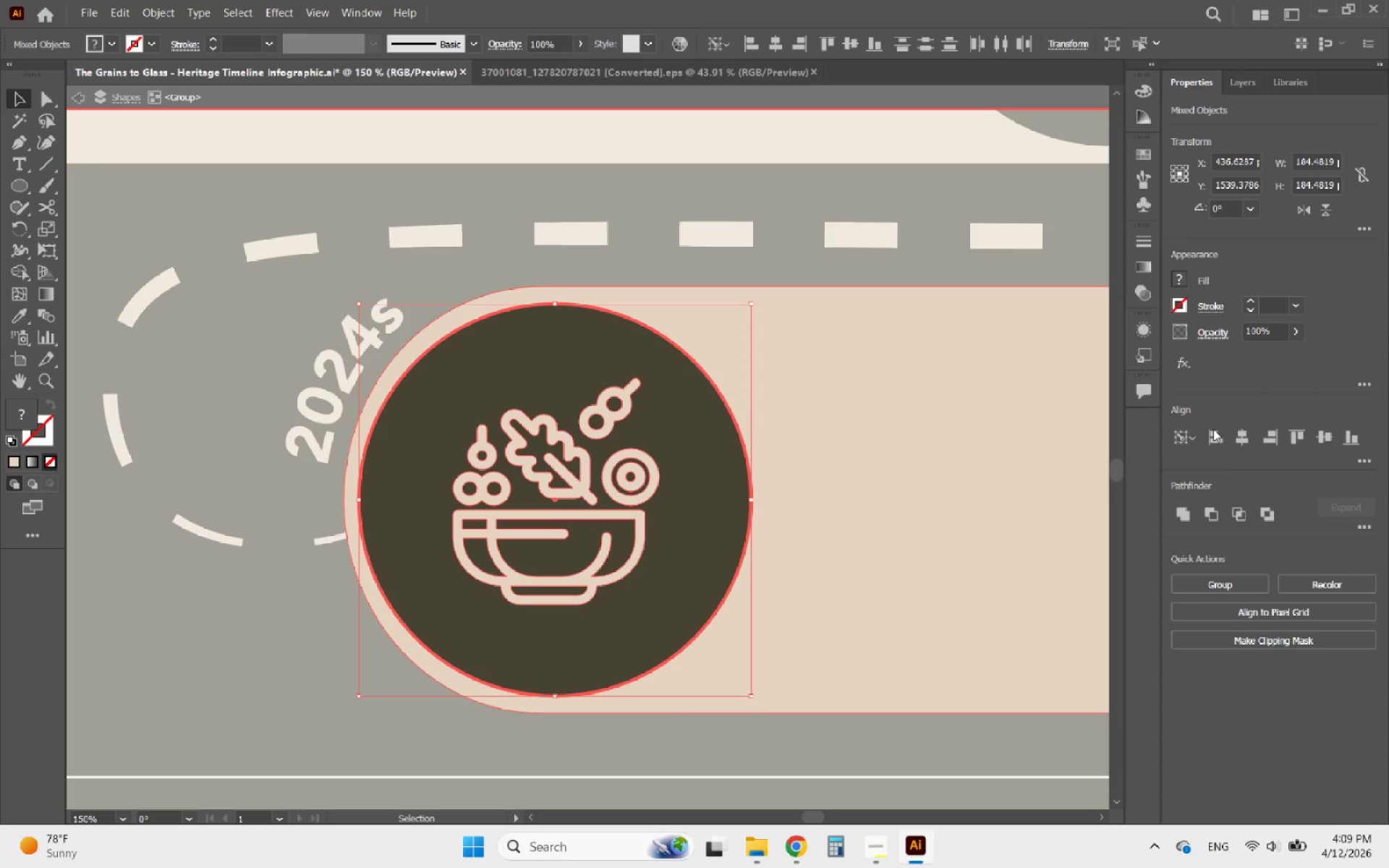 
left_click([1241, 433])
 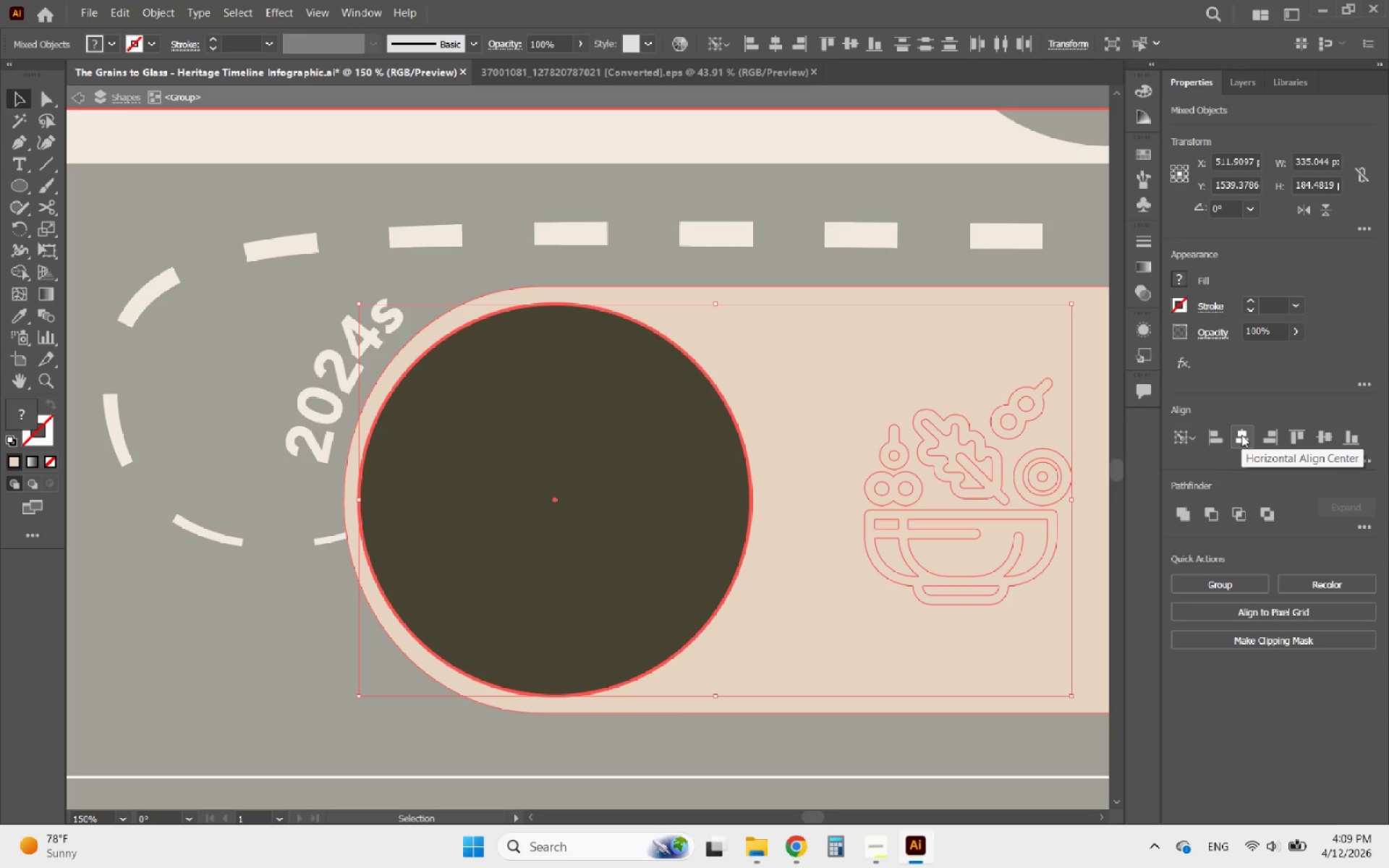 
key(Control+ControlLeft)
 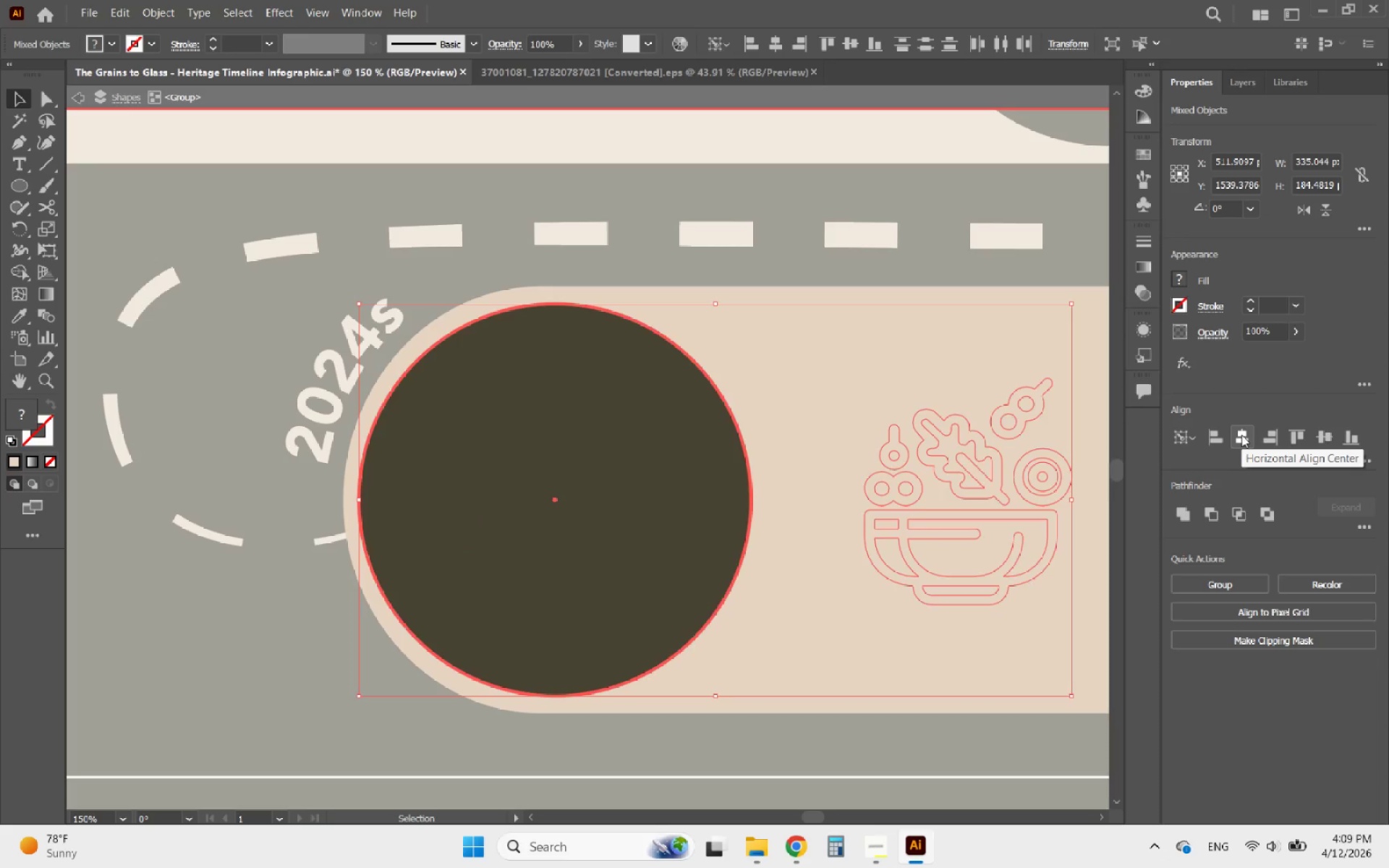 
key(Control+Z)
 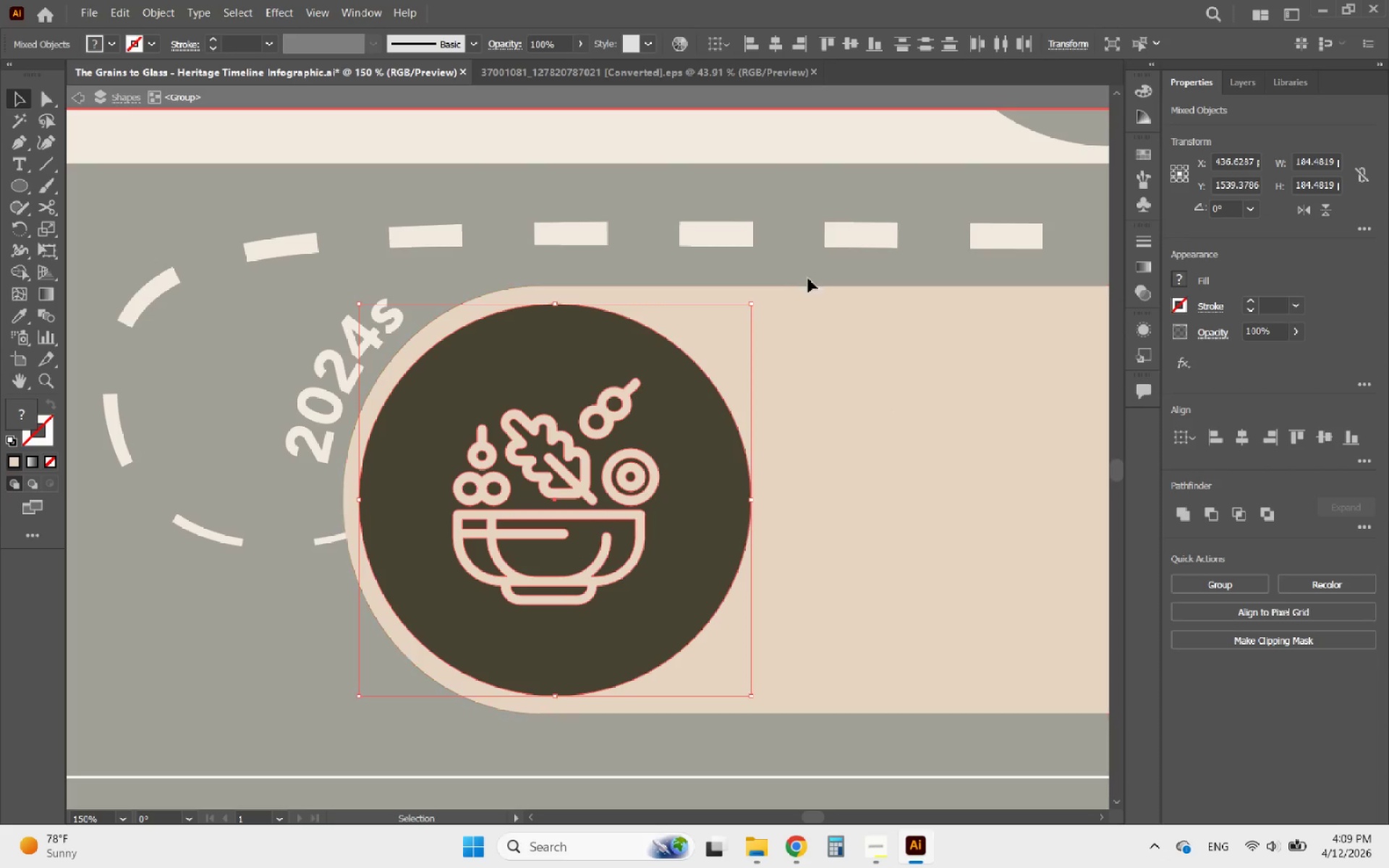 
left_click([795, 263])
 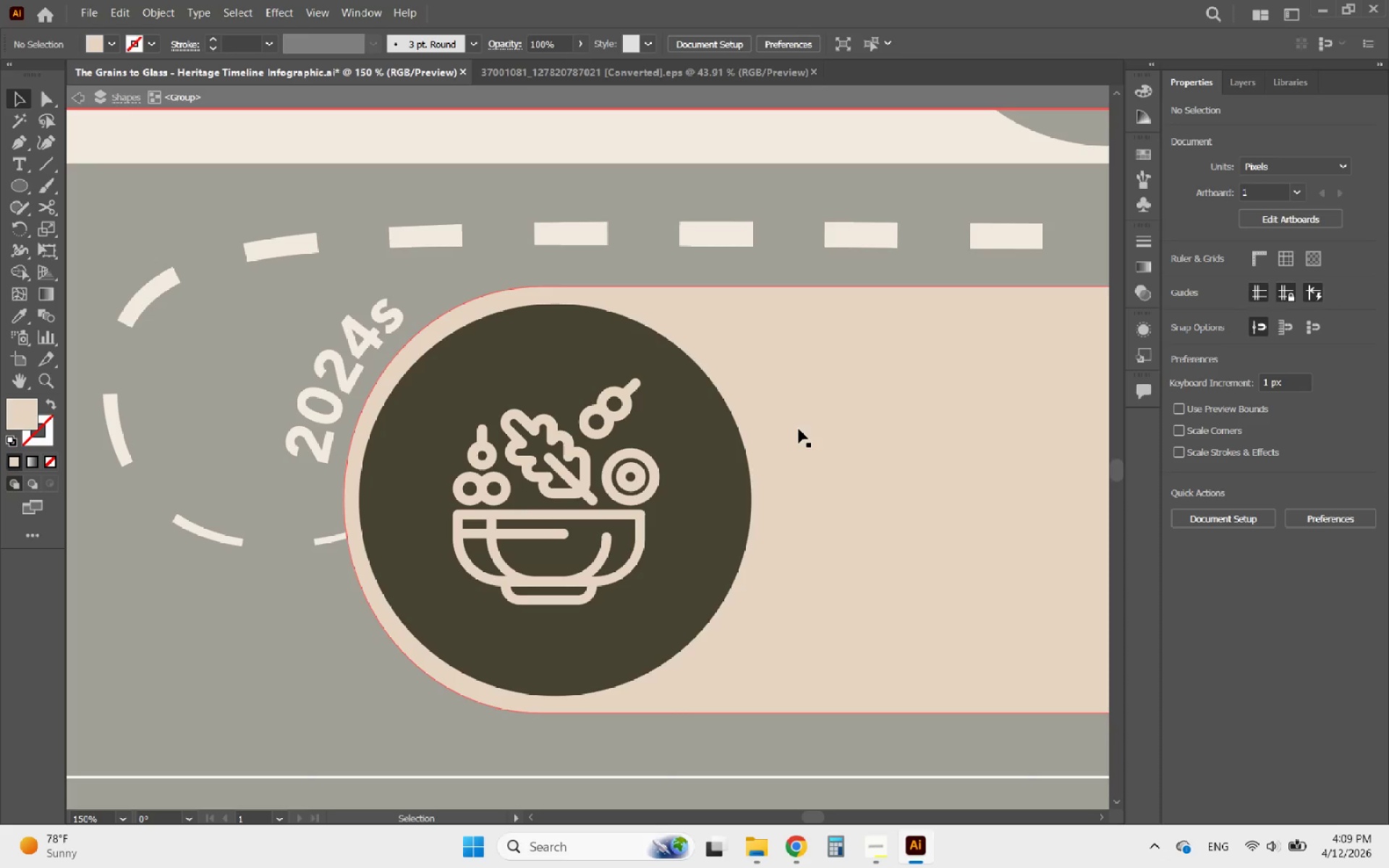 
wait(33.23)
 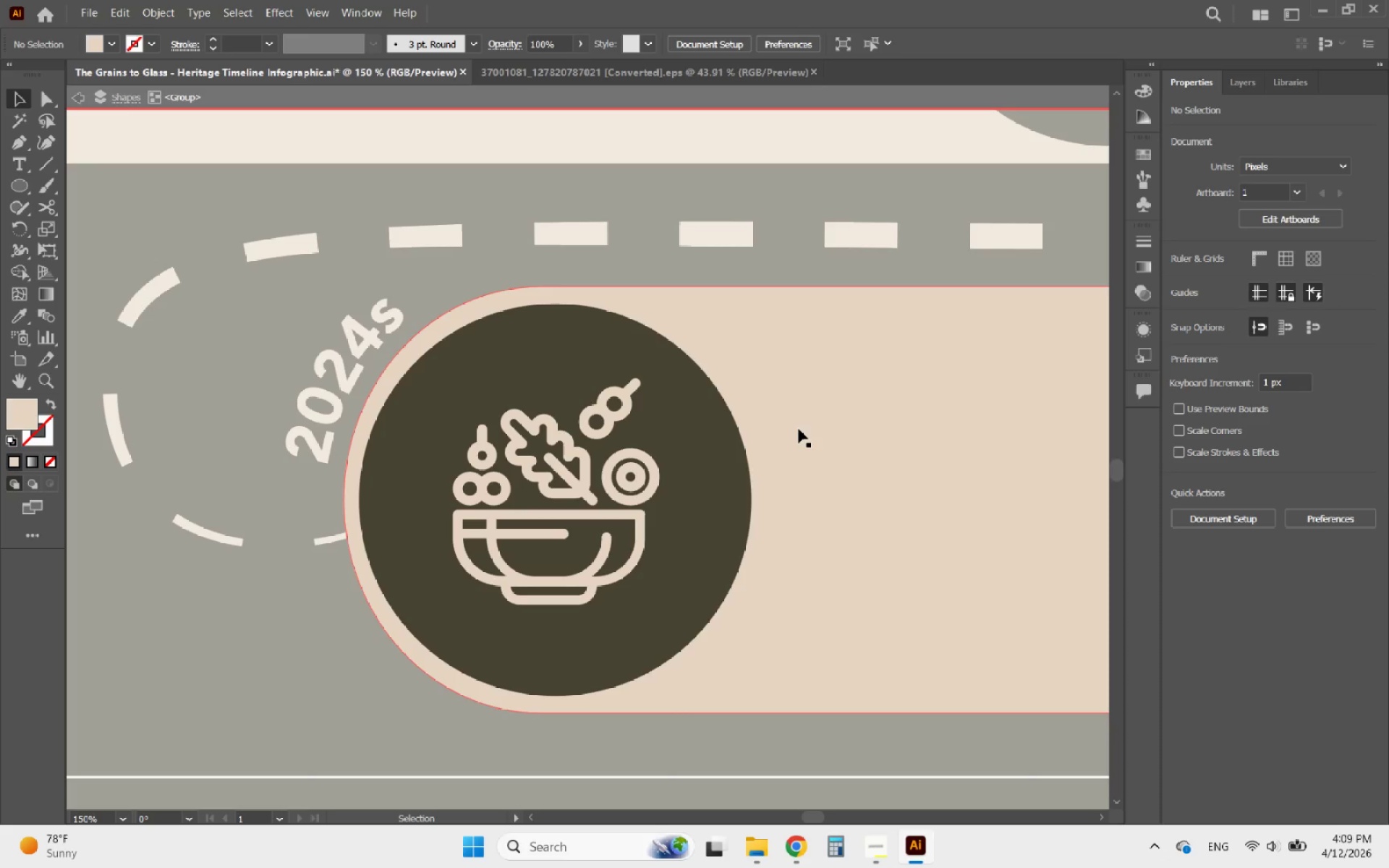 
hold_key(key=AltLeft, duration=0.34)
scroll: coordinate [622, 506], scroll_direction: down, amount: 2.0
 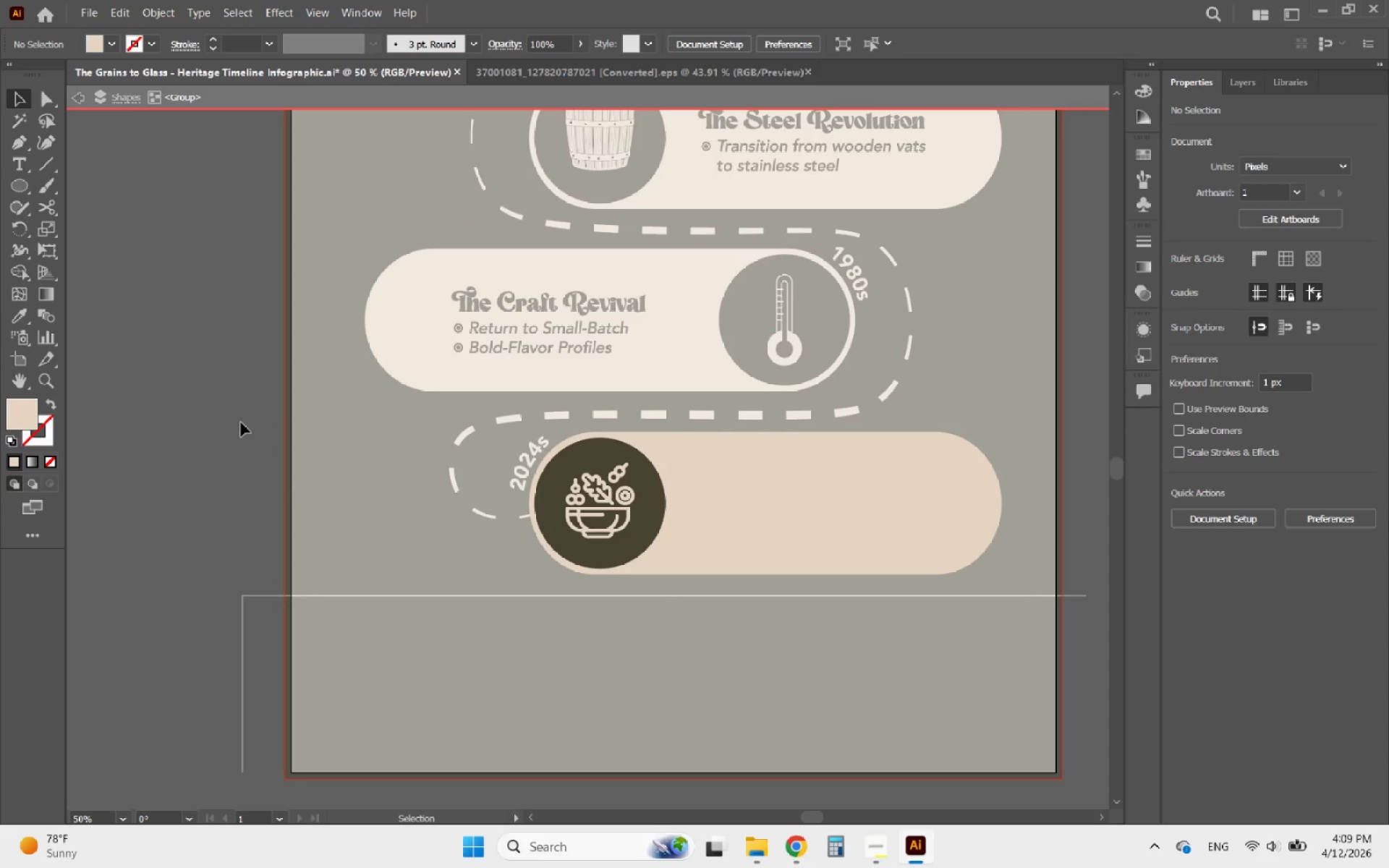 
double_click([234, 414])
 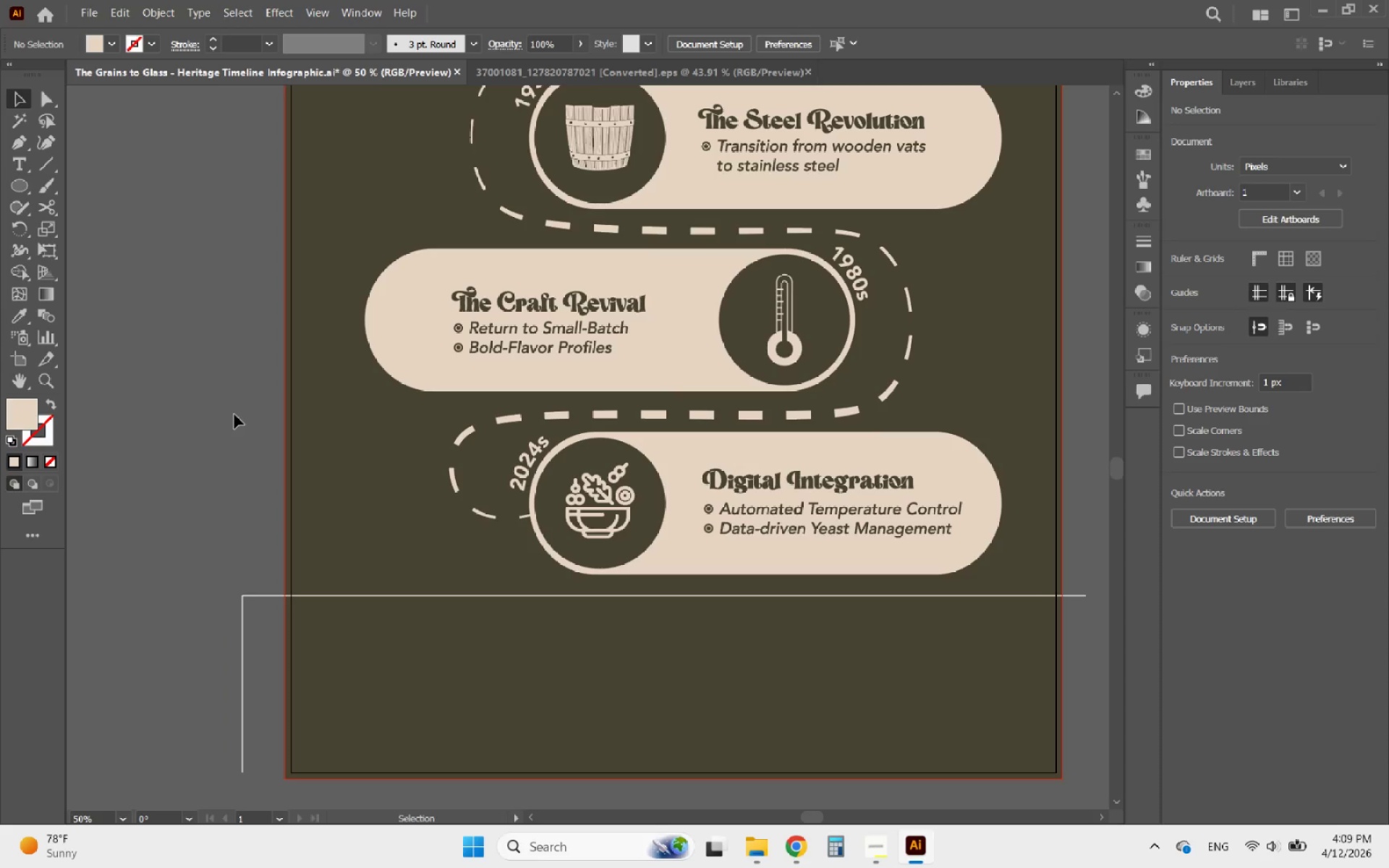 
hold_key(key=AltLeft, duration=1.16)
scroll: coordinate [532, 843], scroll_direction: down, amount: 3.0
 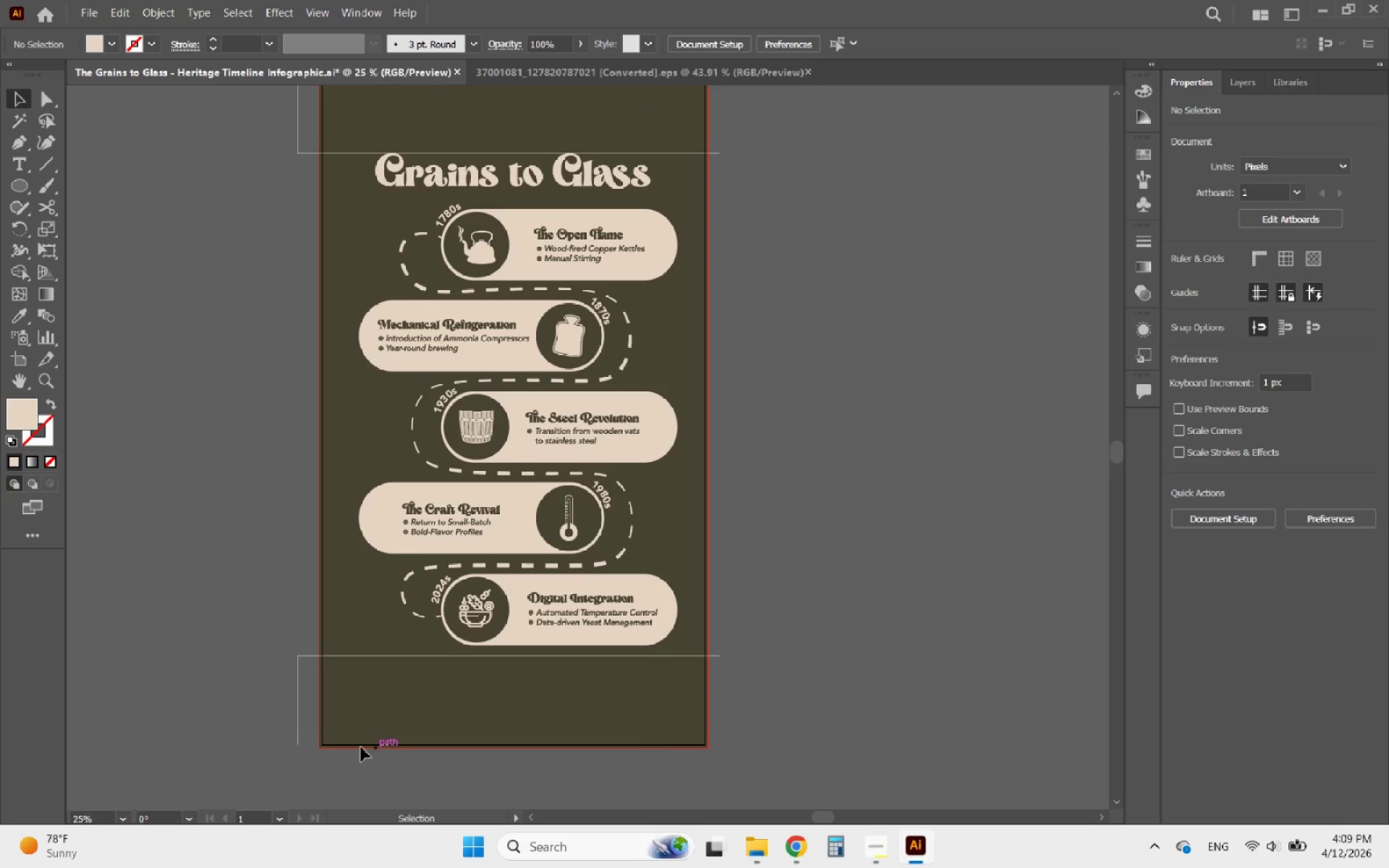 
hold_key(key=AltLeft, duration=0.41)
scroll: coordinate [310, 733], scroll_direction: down, amount: 1.0
 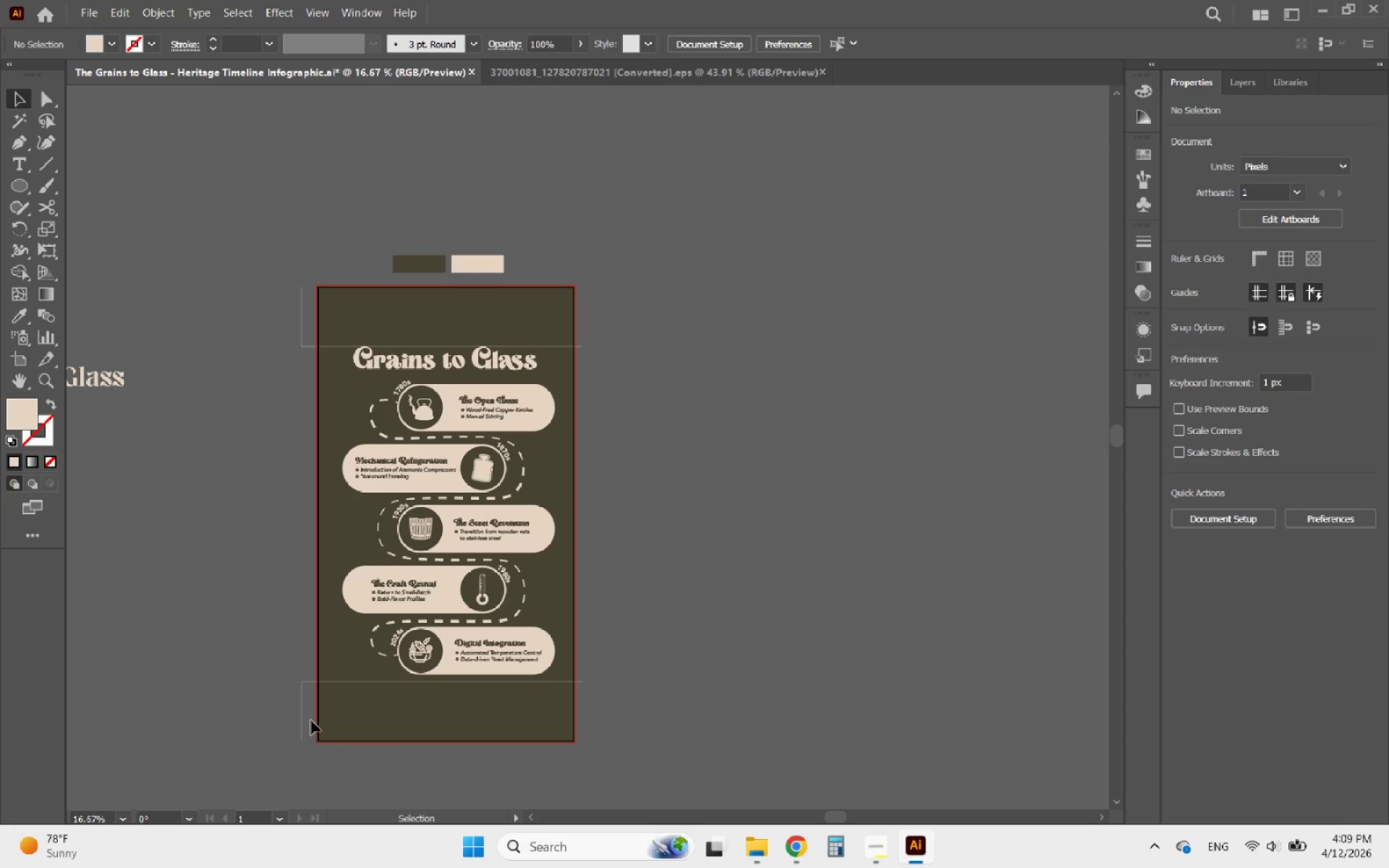 
left_click_drag(start_coordinate=[311, 720], to_coordinate=[284, 298])
 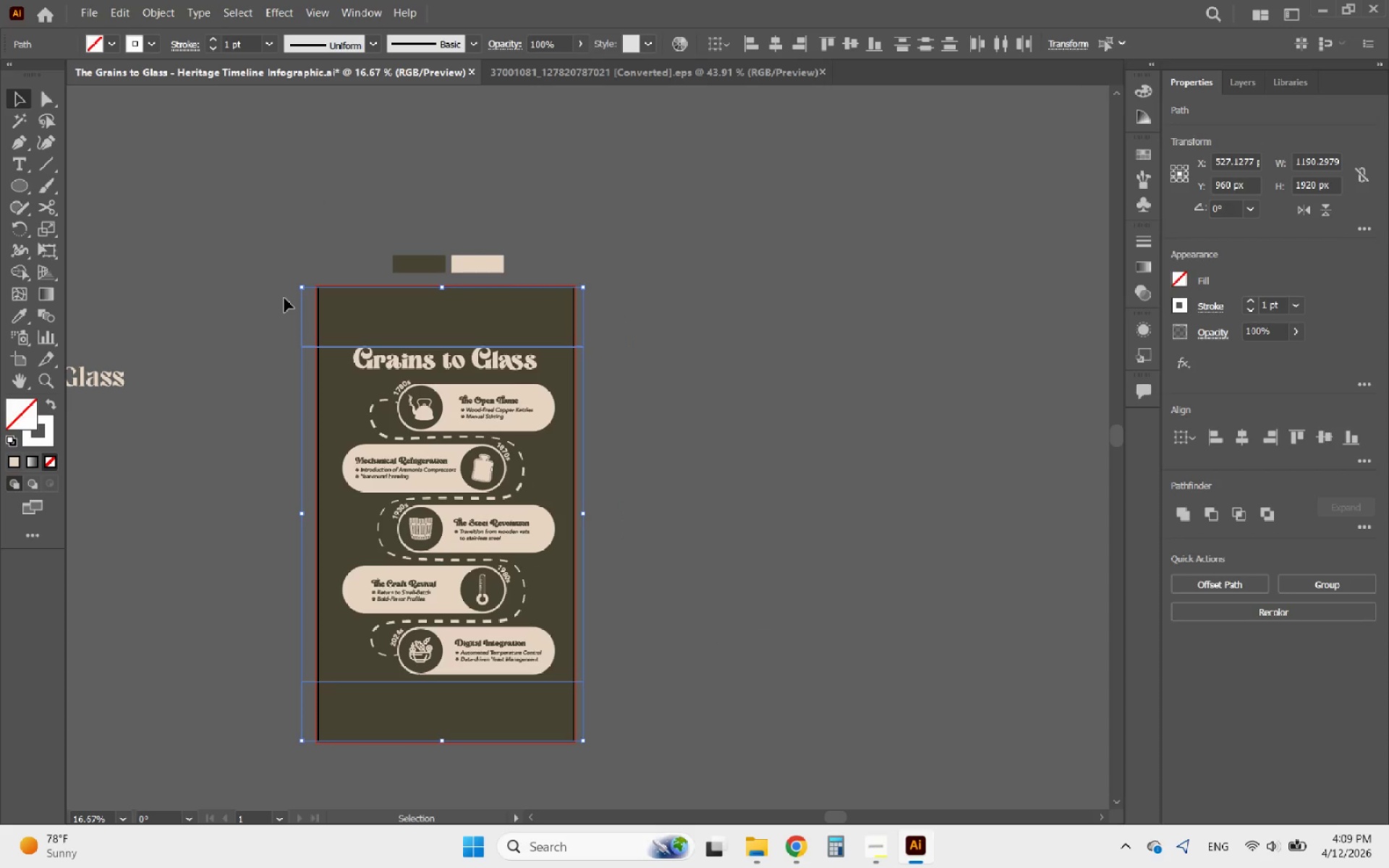 
key(Delete)
 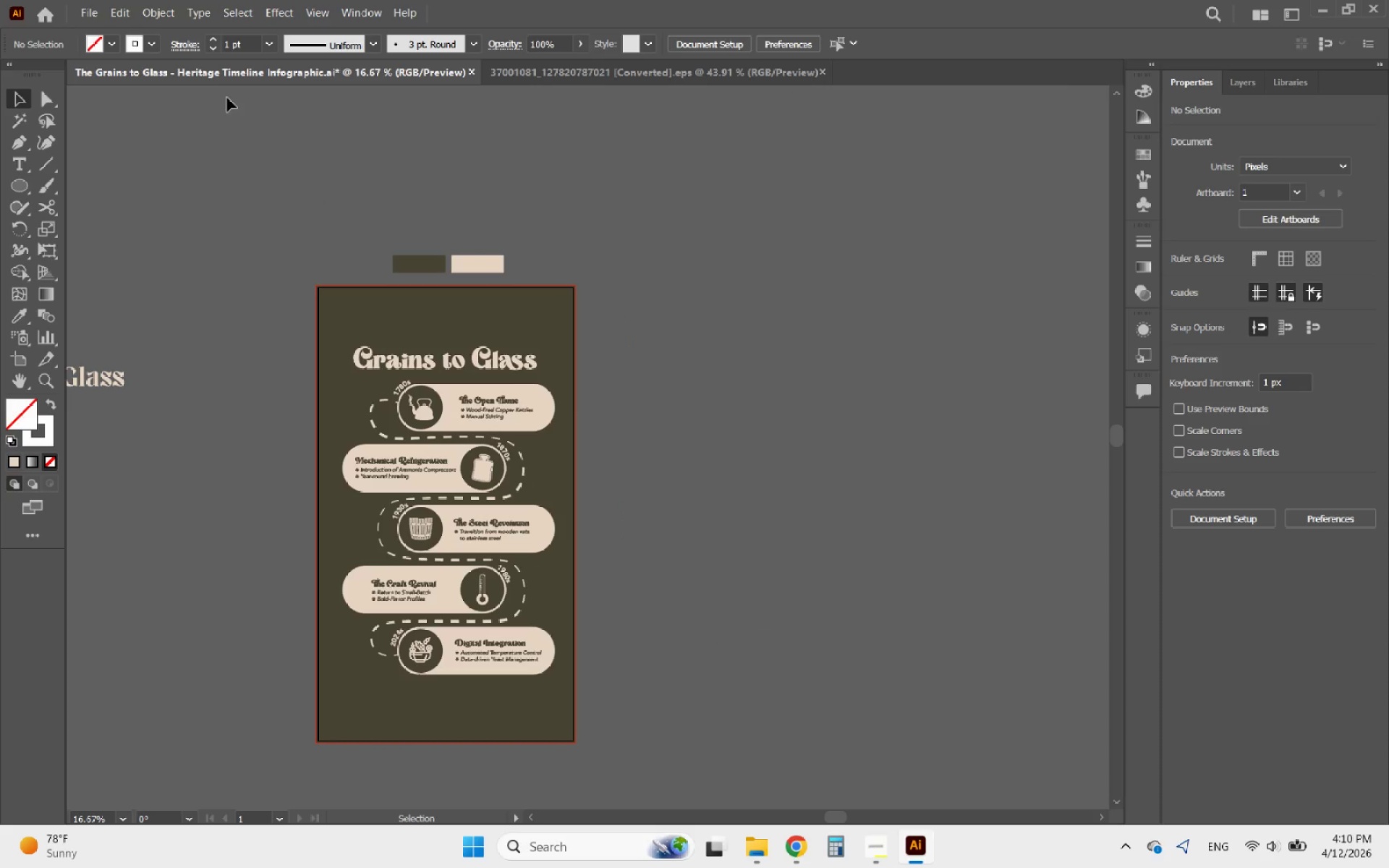 
mouse_move([45, 162])
 